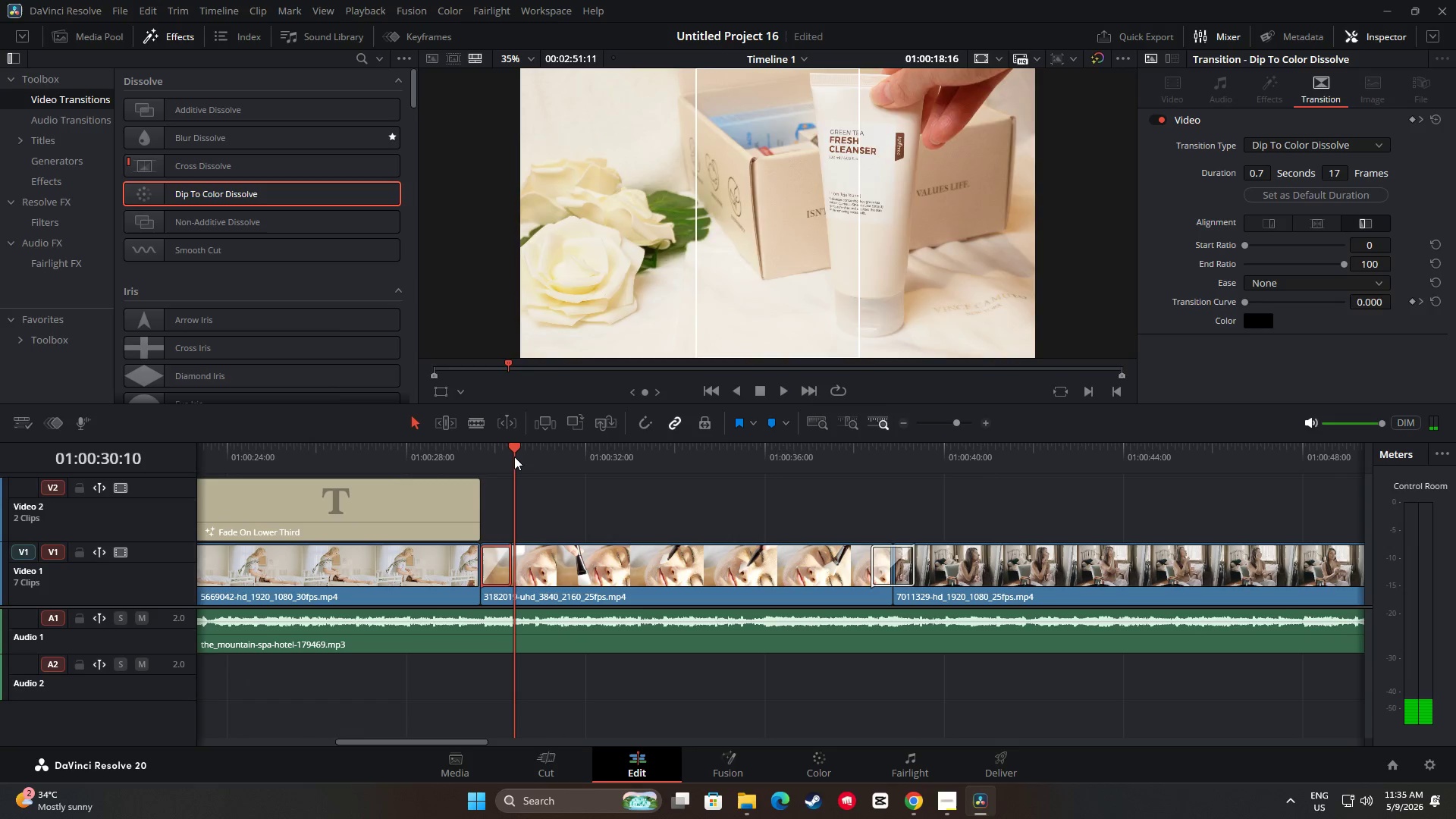 
key(Space)
 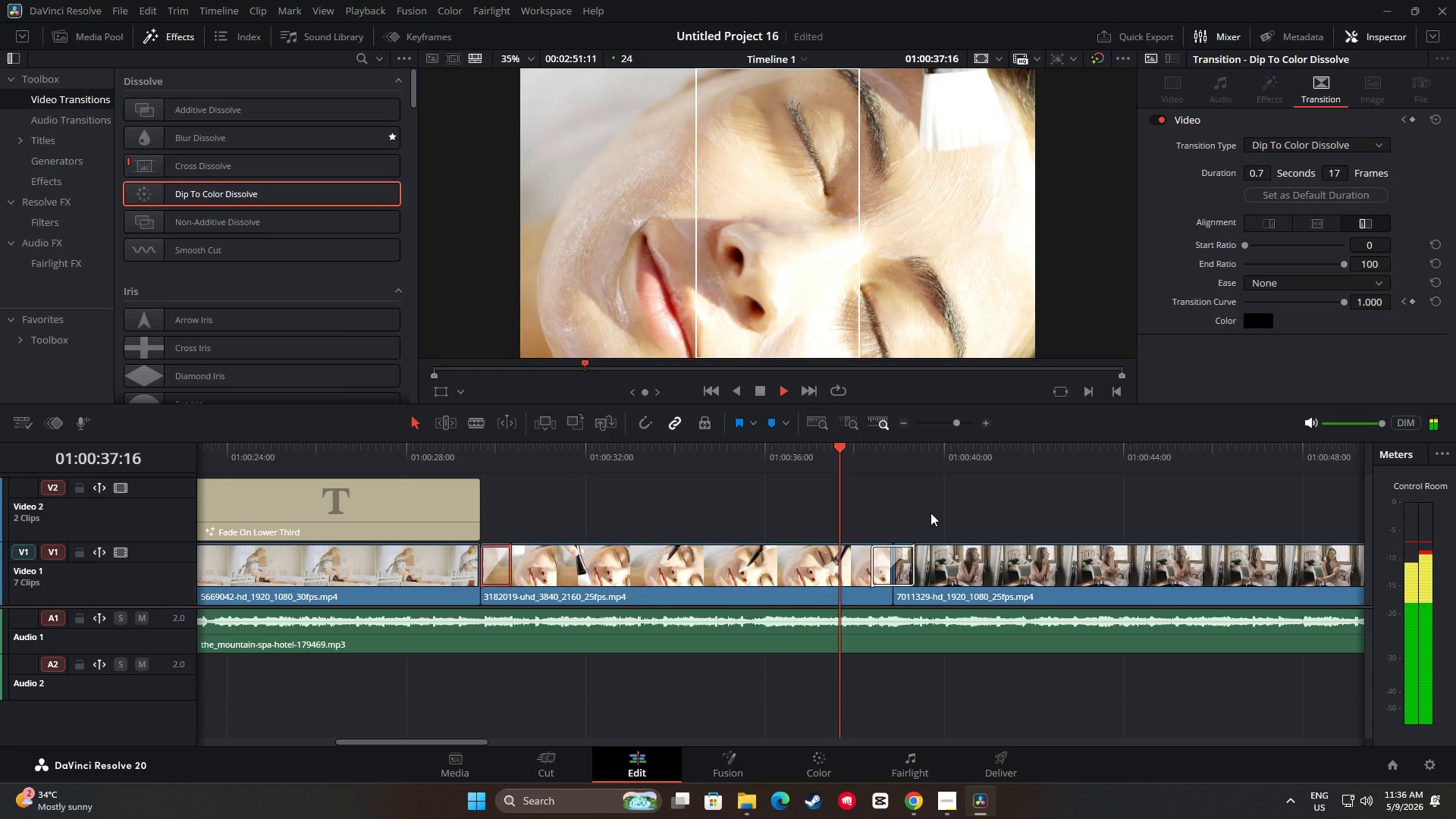 
wait(12.36)
 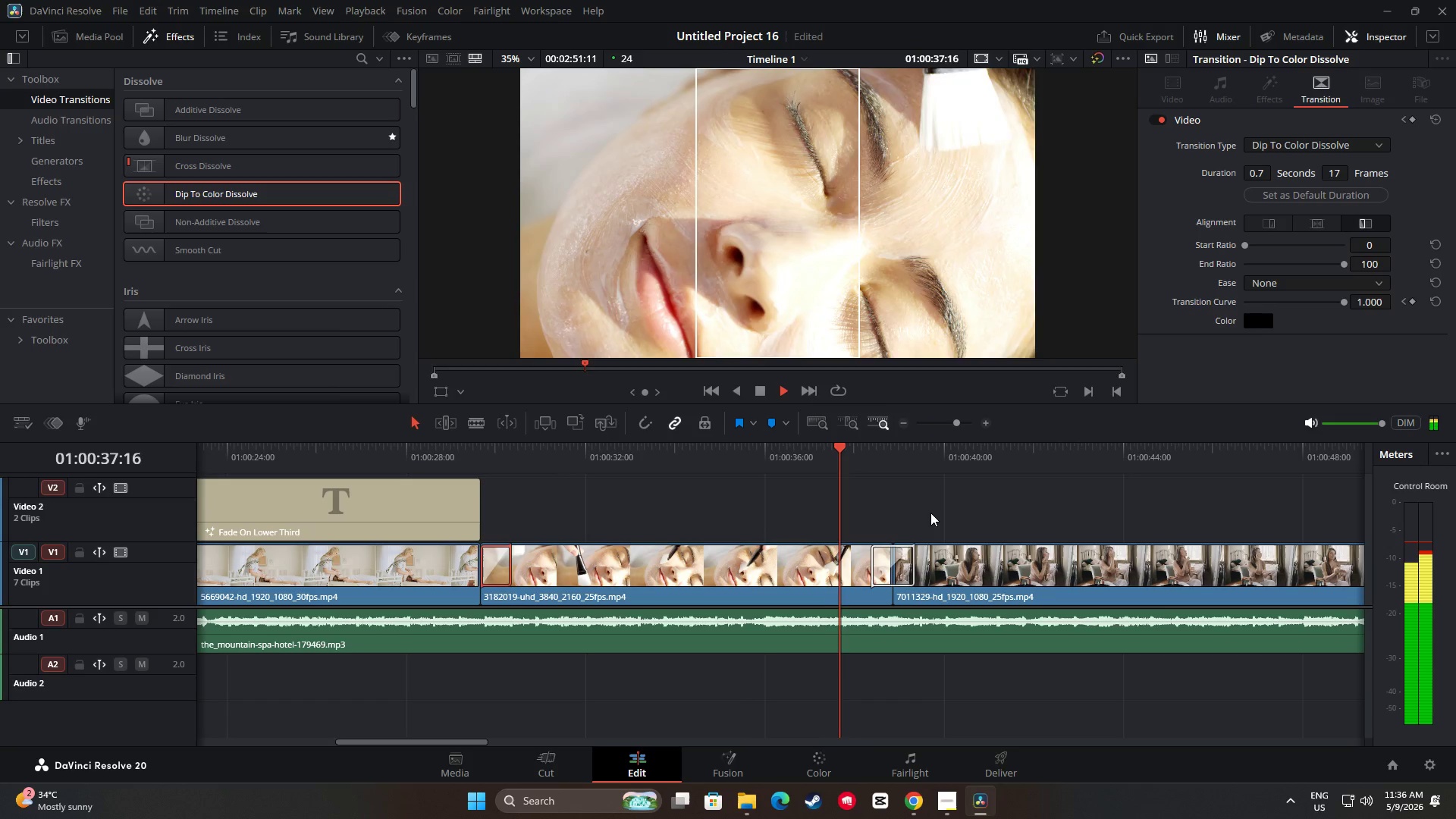 
key(Space)
 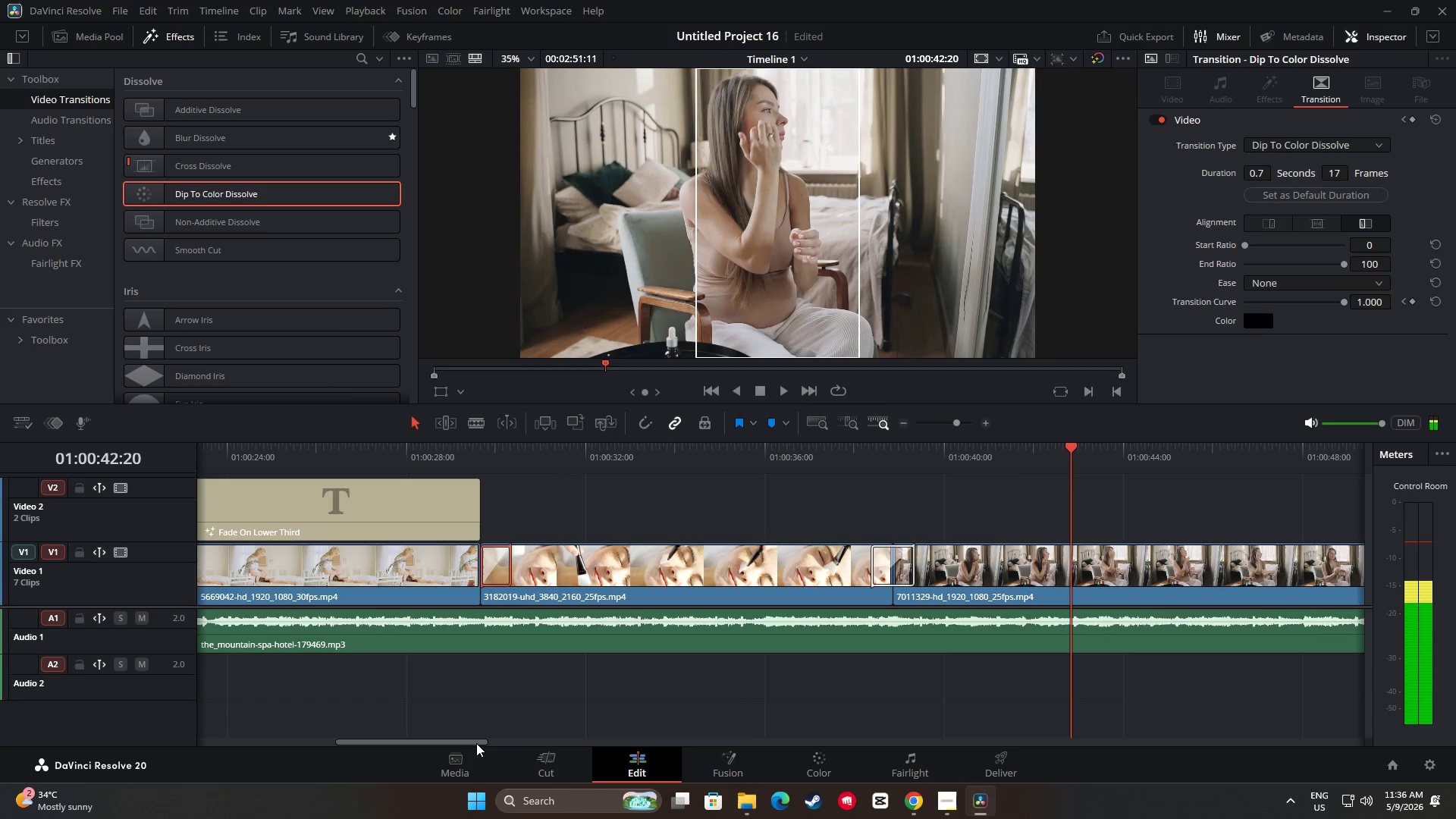 
left_click_drag(start_coordinate=[476, 743], to_coordinate=[573, 739])
 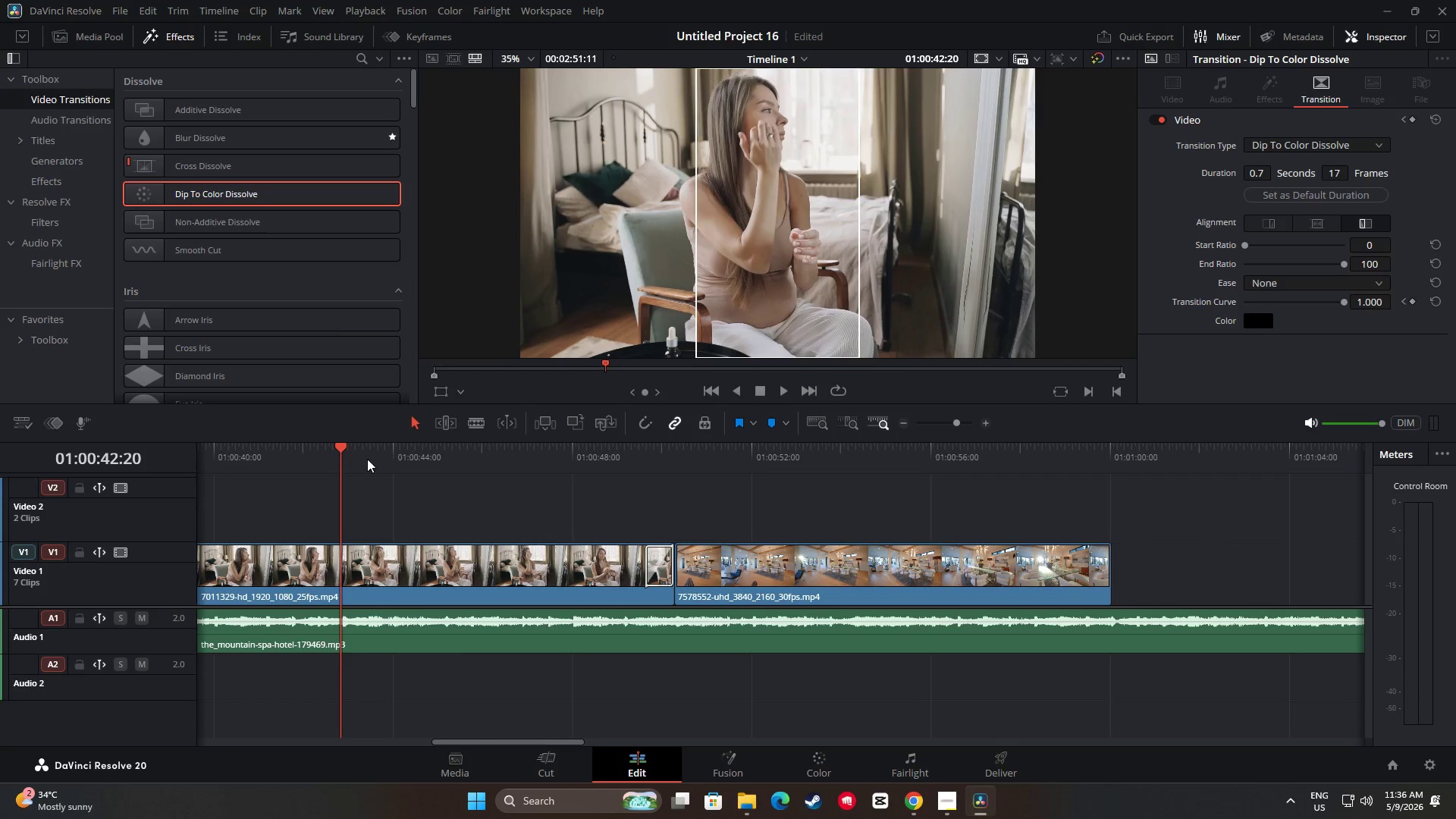 
left_click_drag(start_coordinate=[345, 450], to_coordinate=[626, 479])
 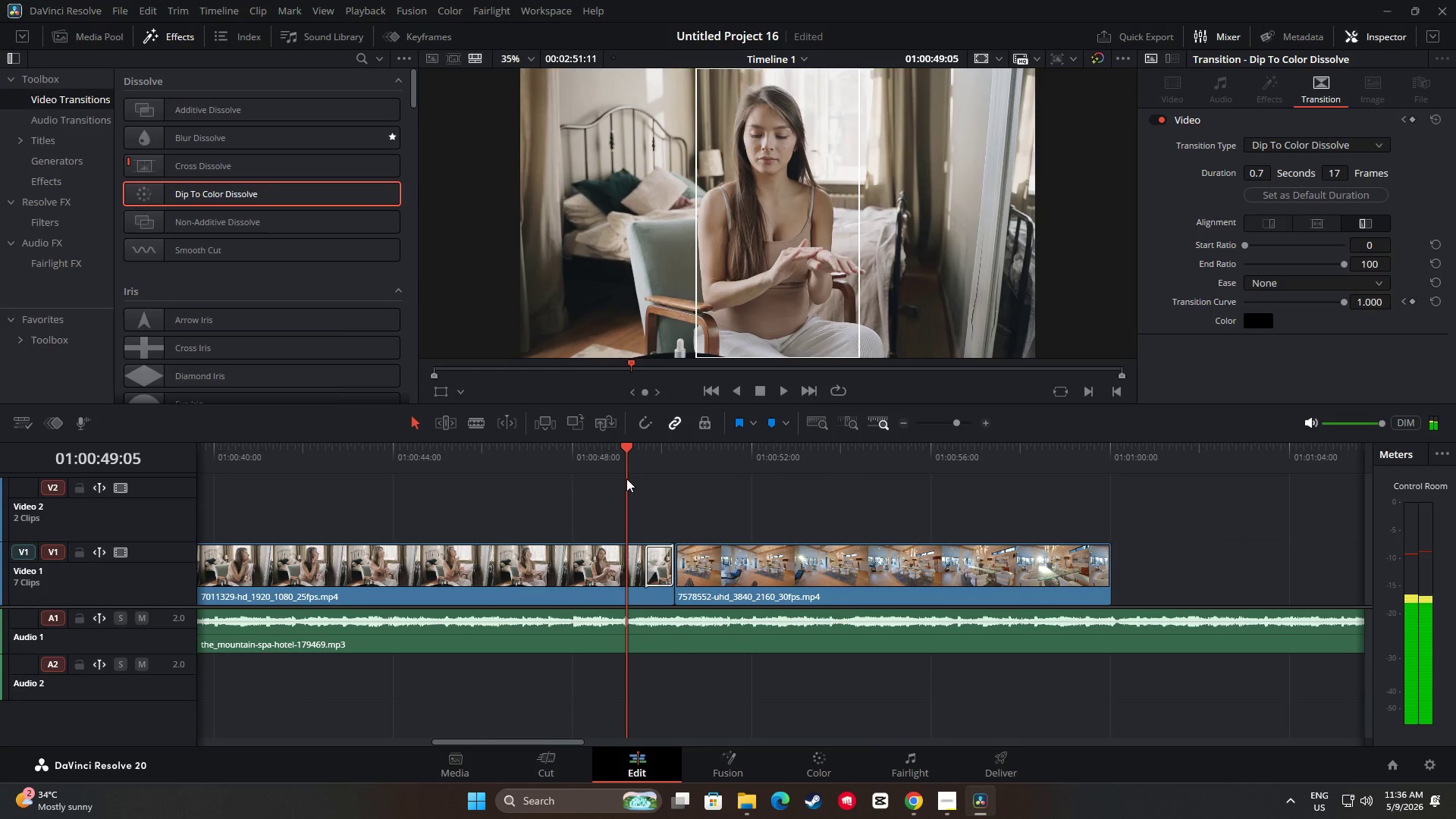 
left_click_drag(start_coordinate=[630, 472], to_coordinate=[597, 471])
 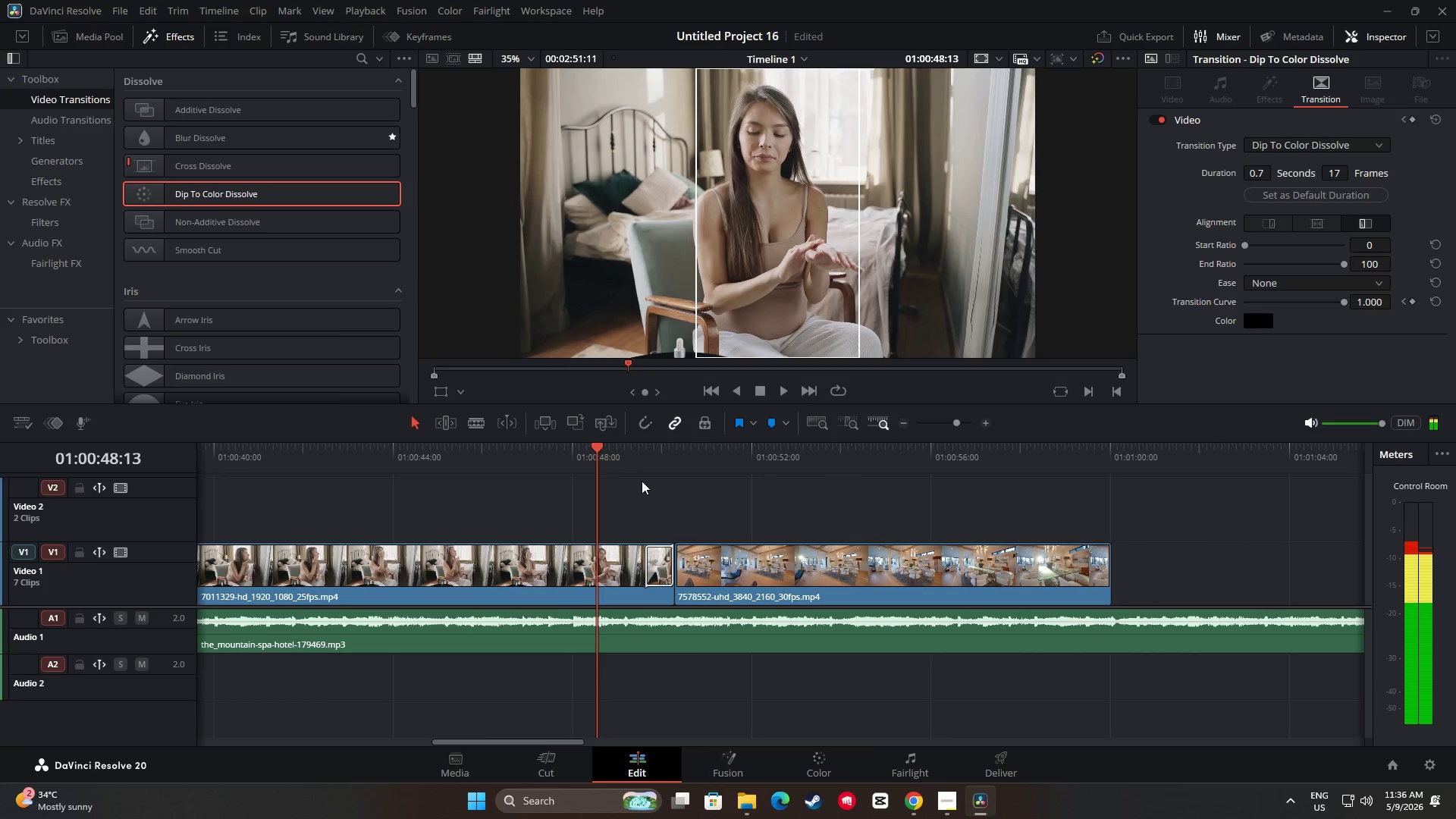 
key(Space)
 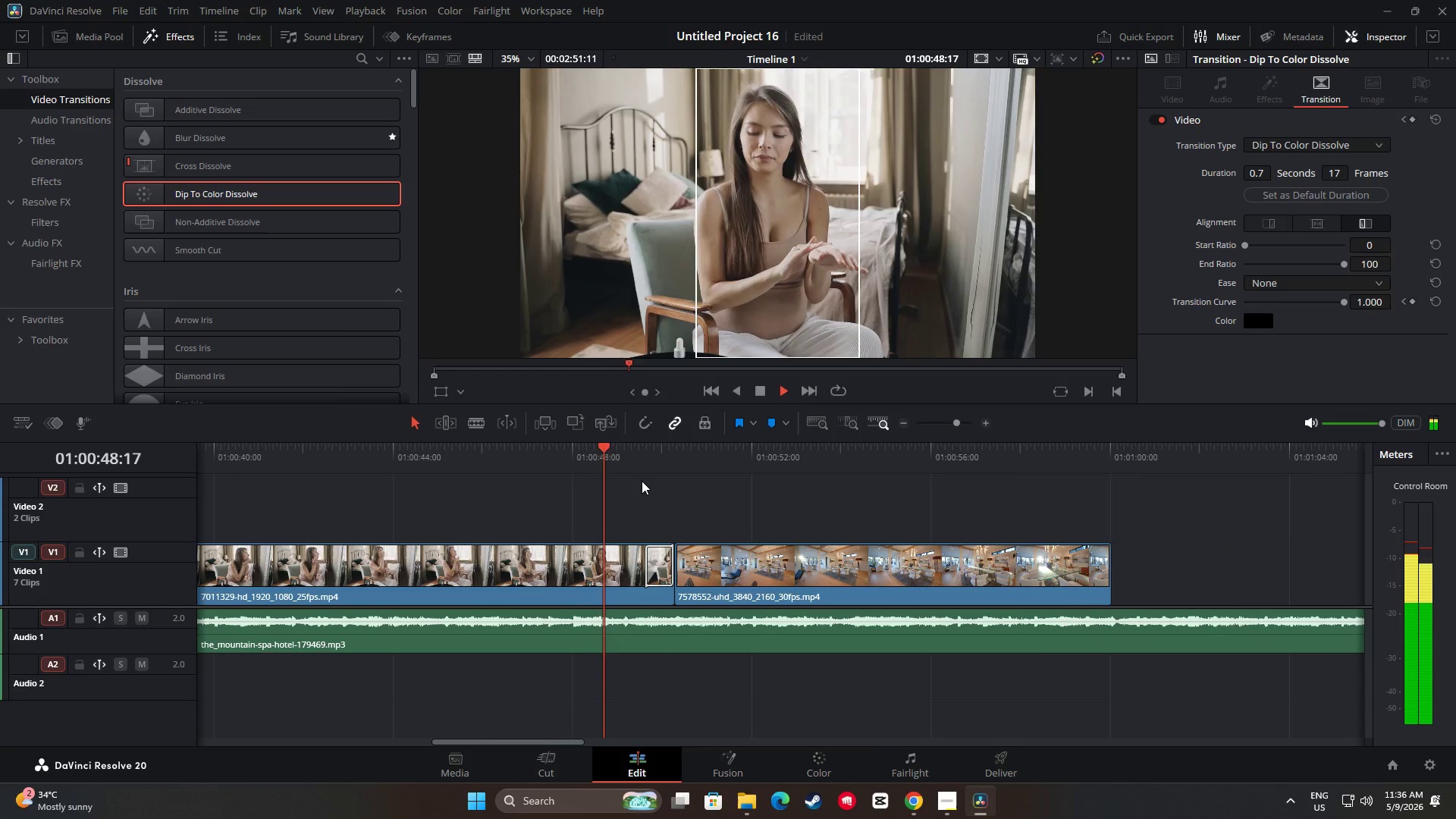 
key(Space)
 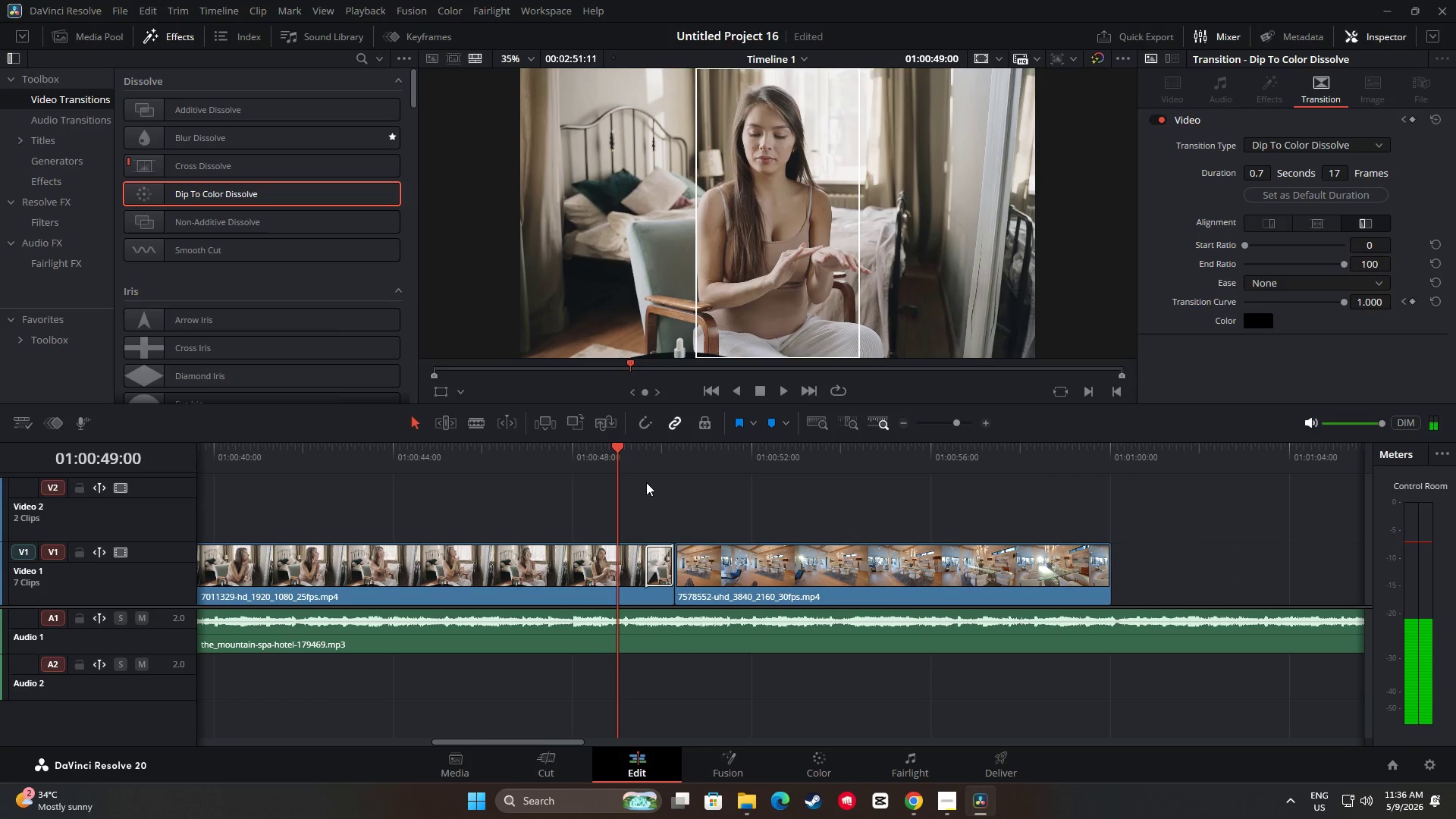 
key(Space)
 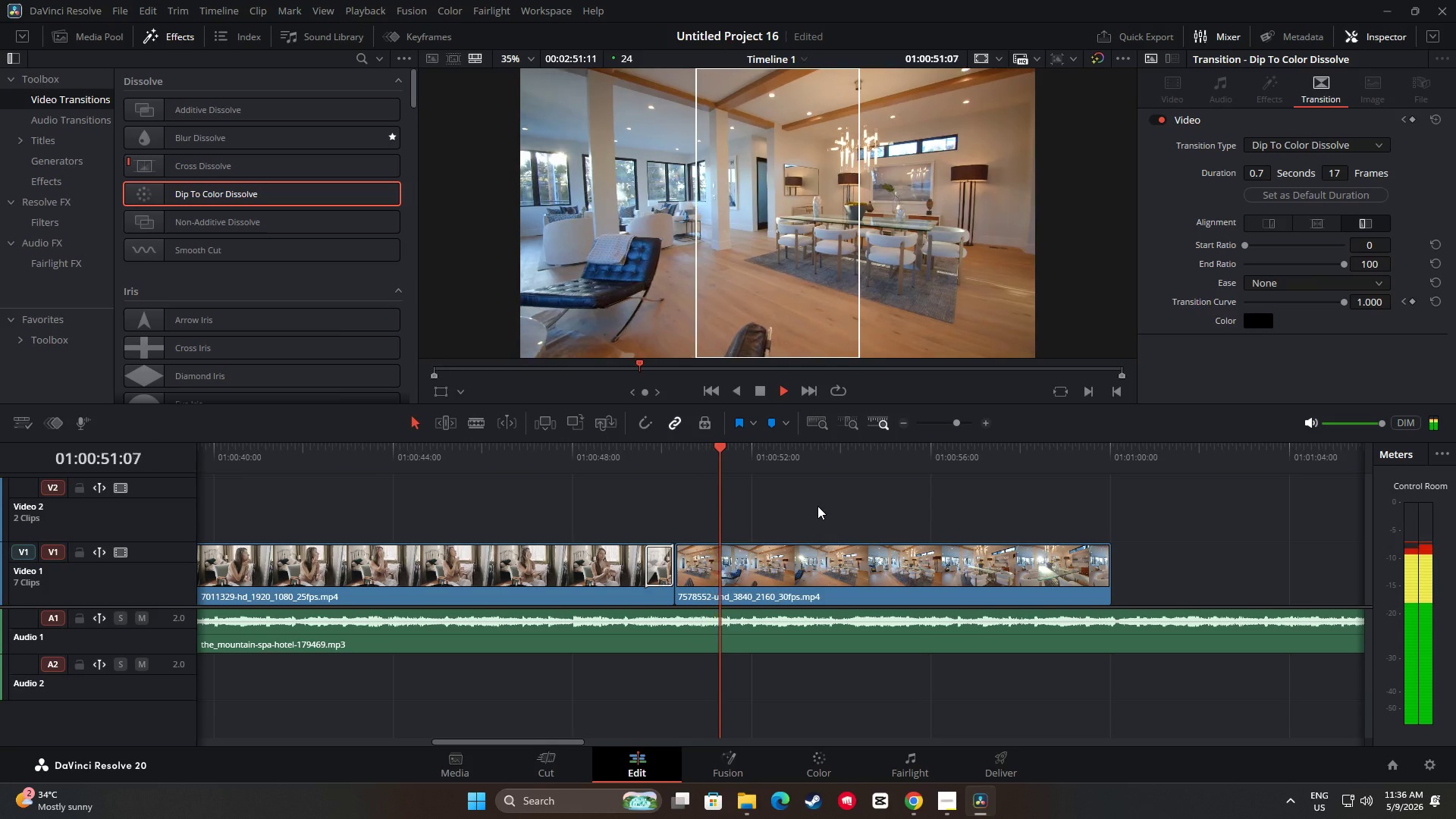 
key(Space)
 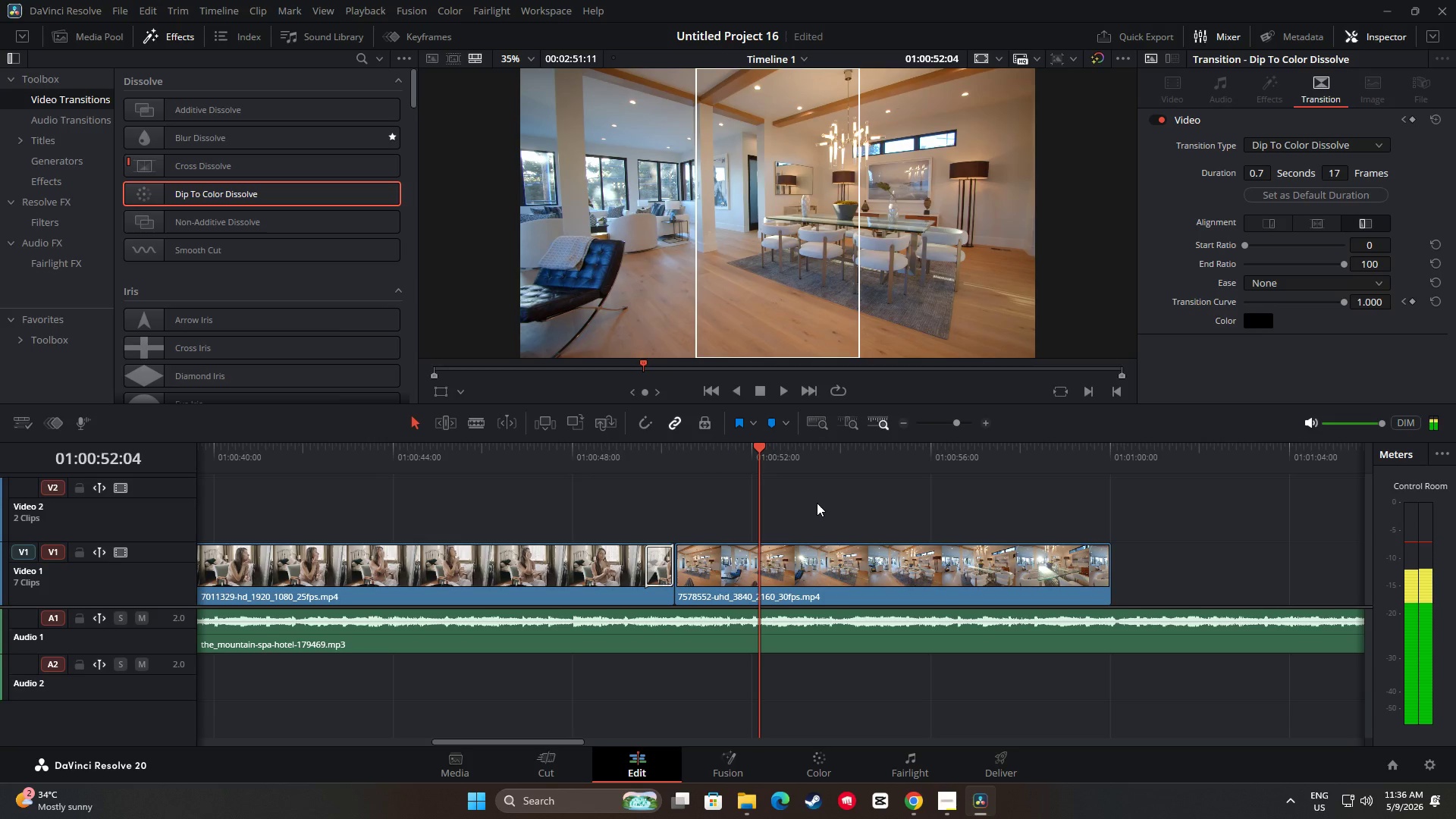 
key(Space)
 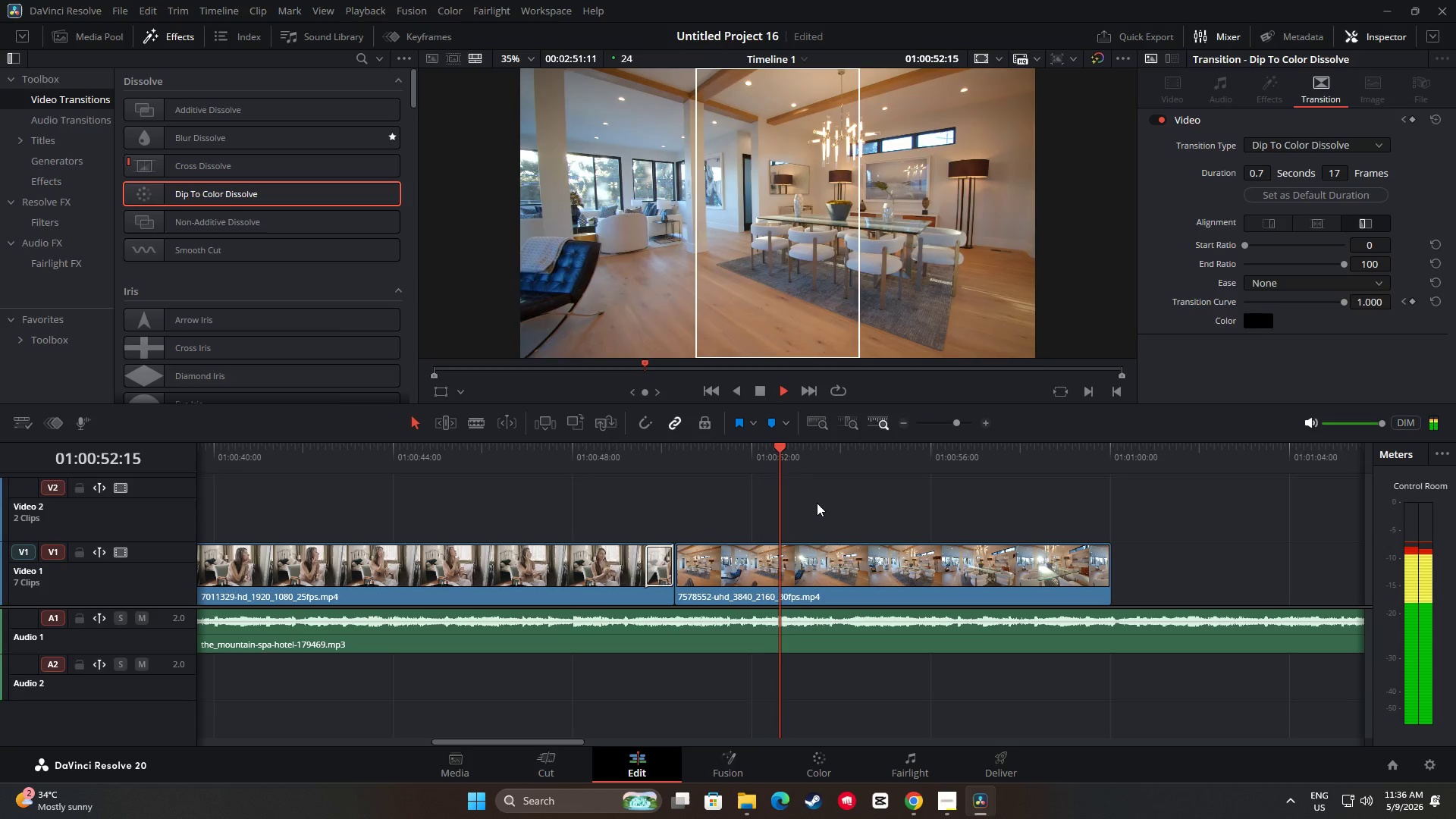 
key(Space)
 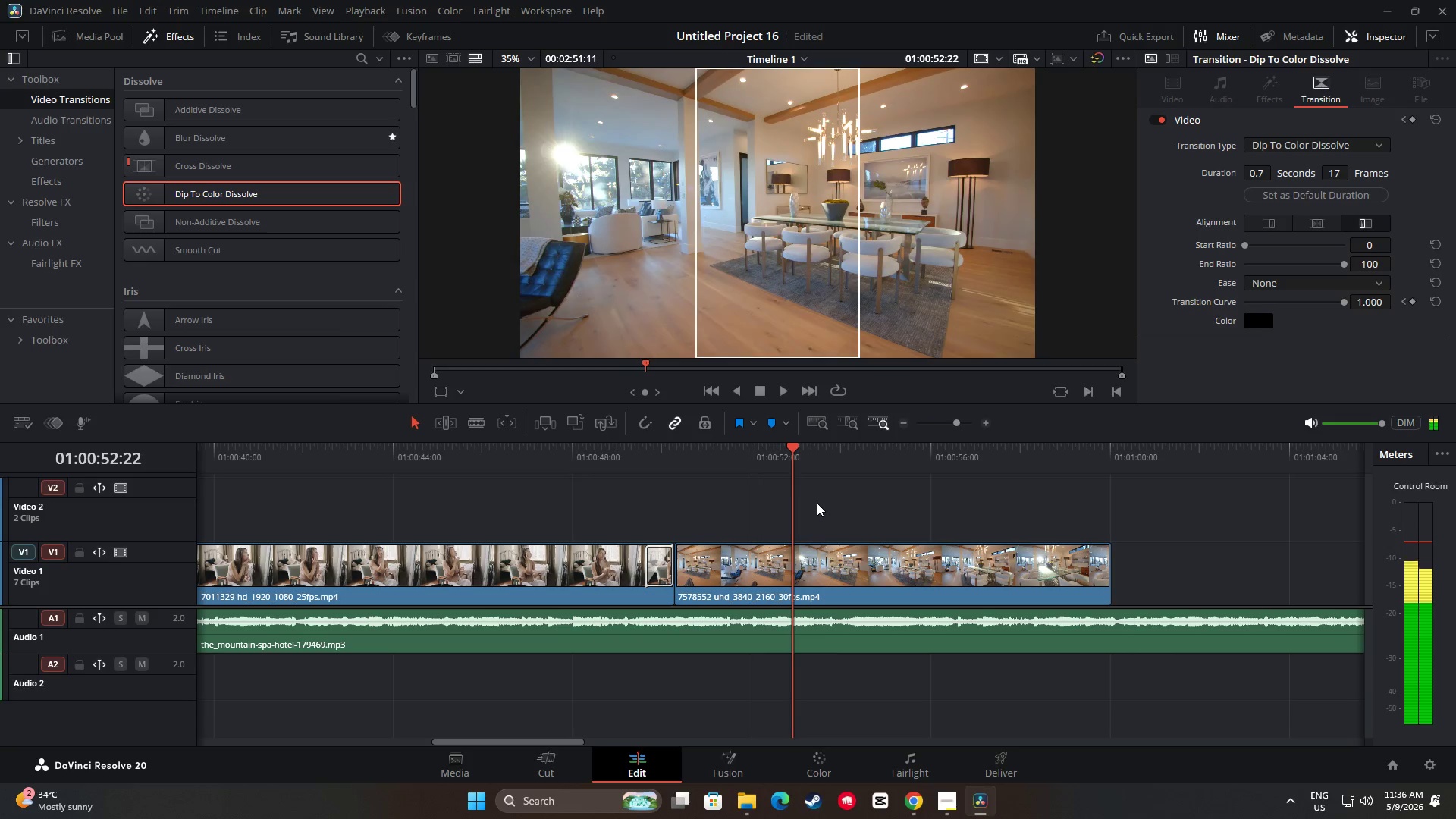 
key(Space)
 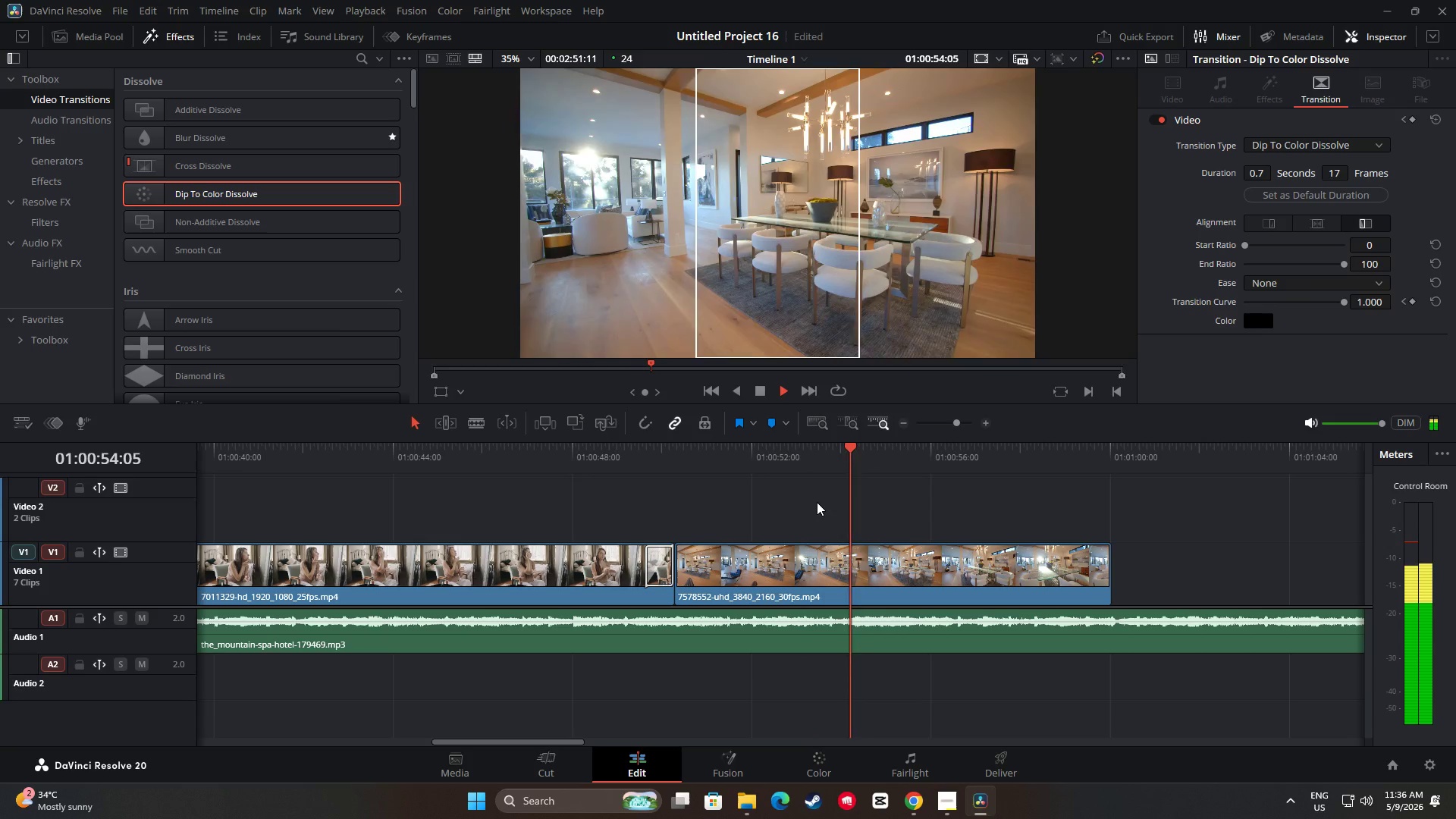 
key(Space)
 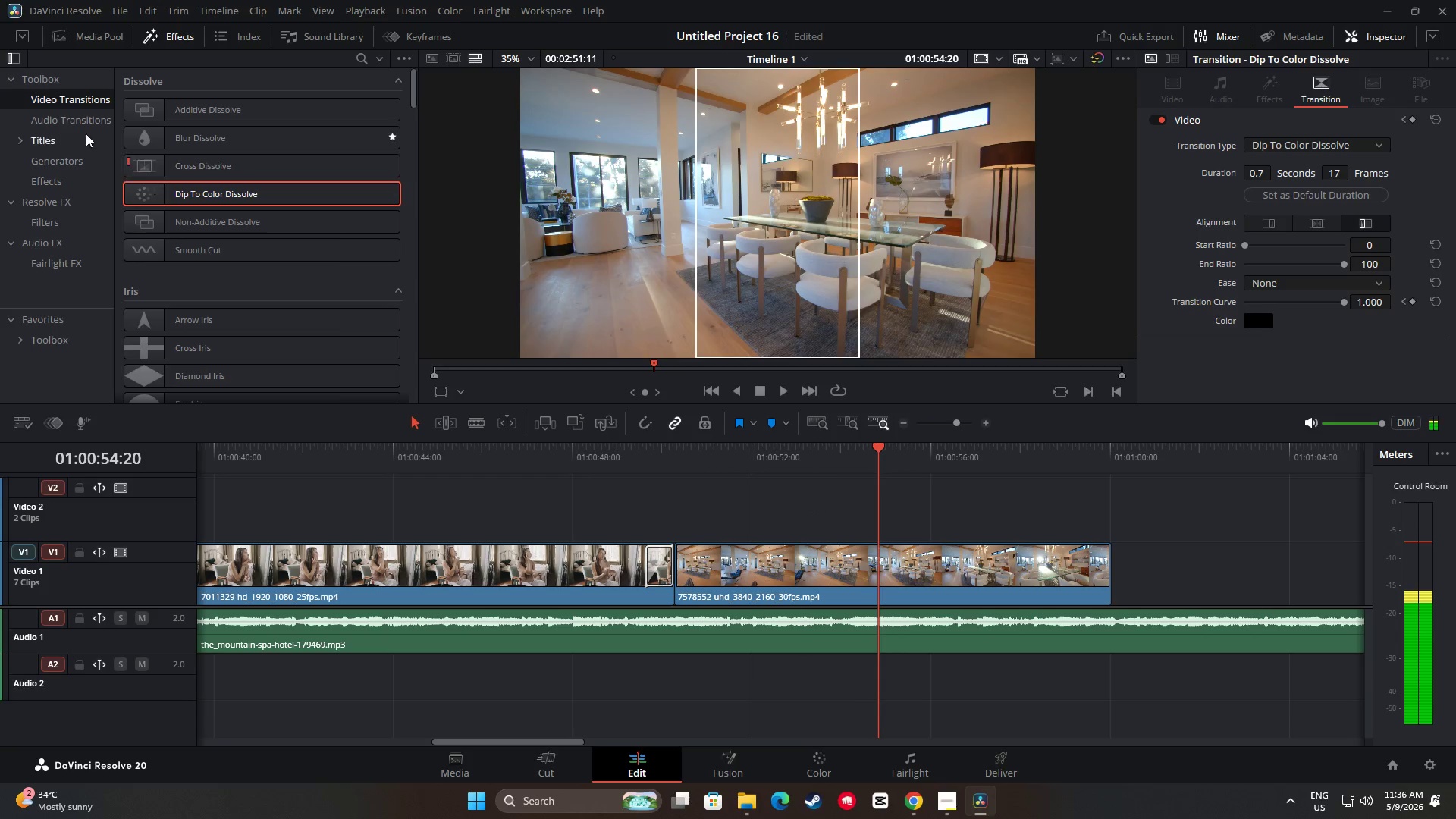 
left_click([48, 144])
 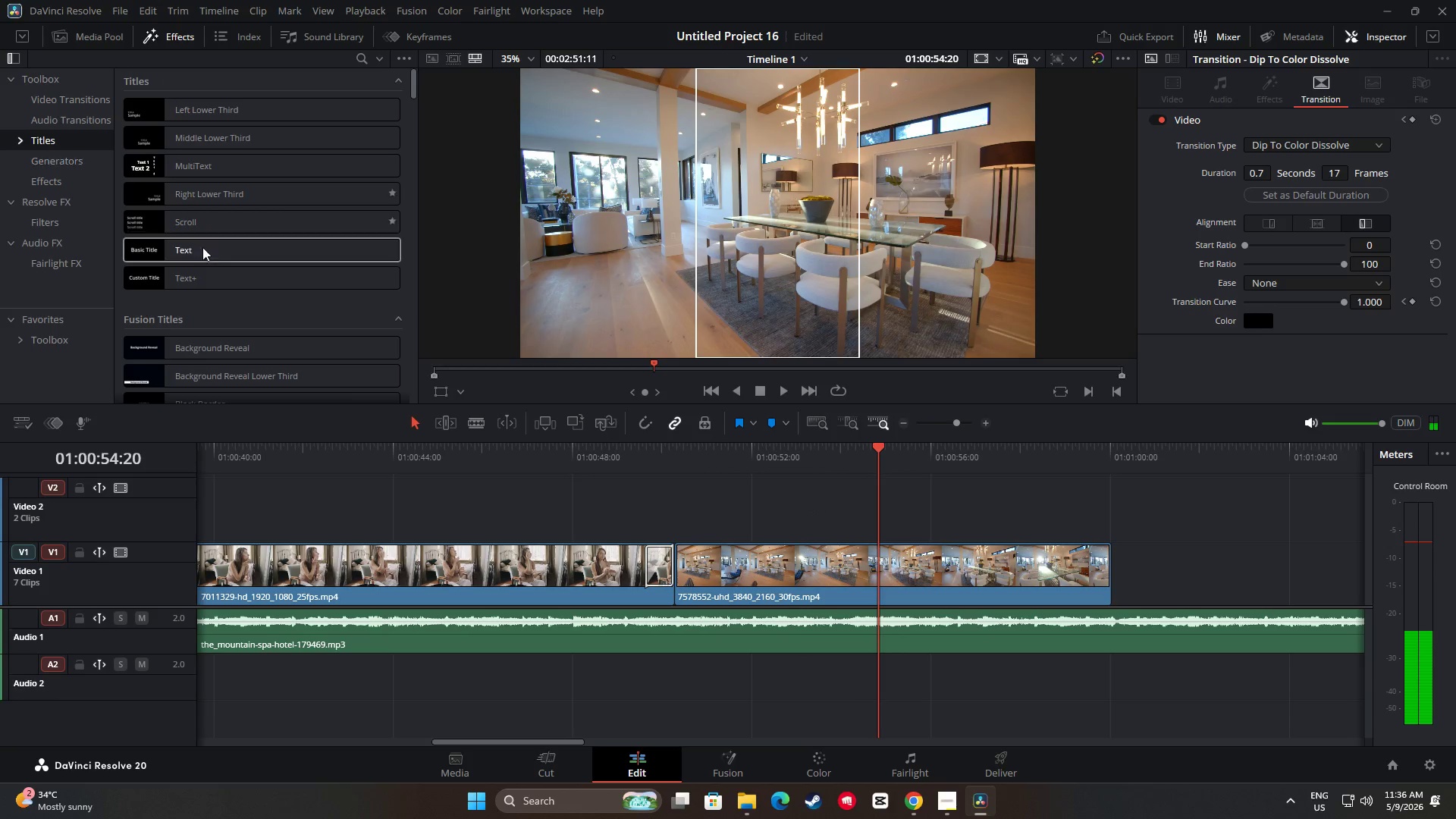 
scroll: coordinate [249, 318], scroll_direction: down, amount: 13.0
 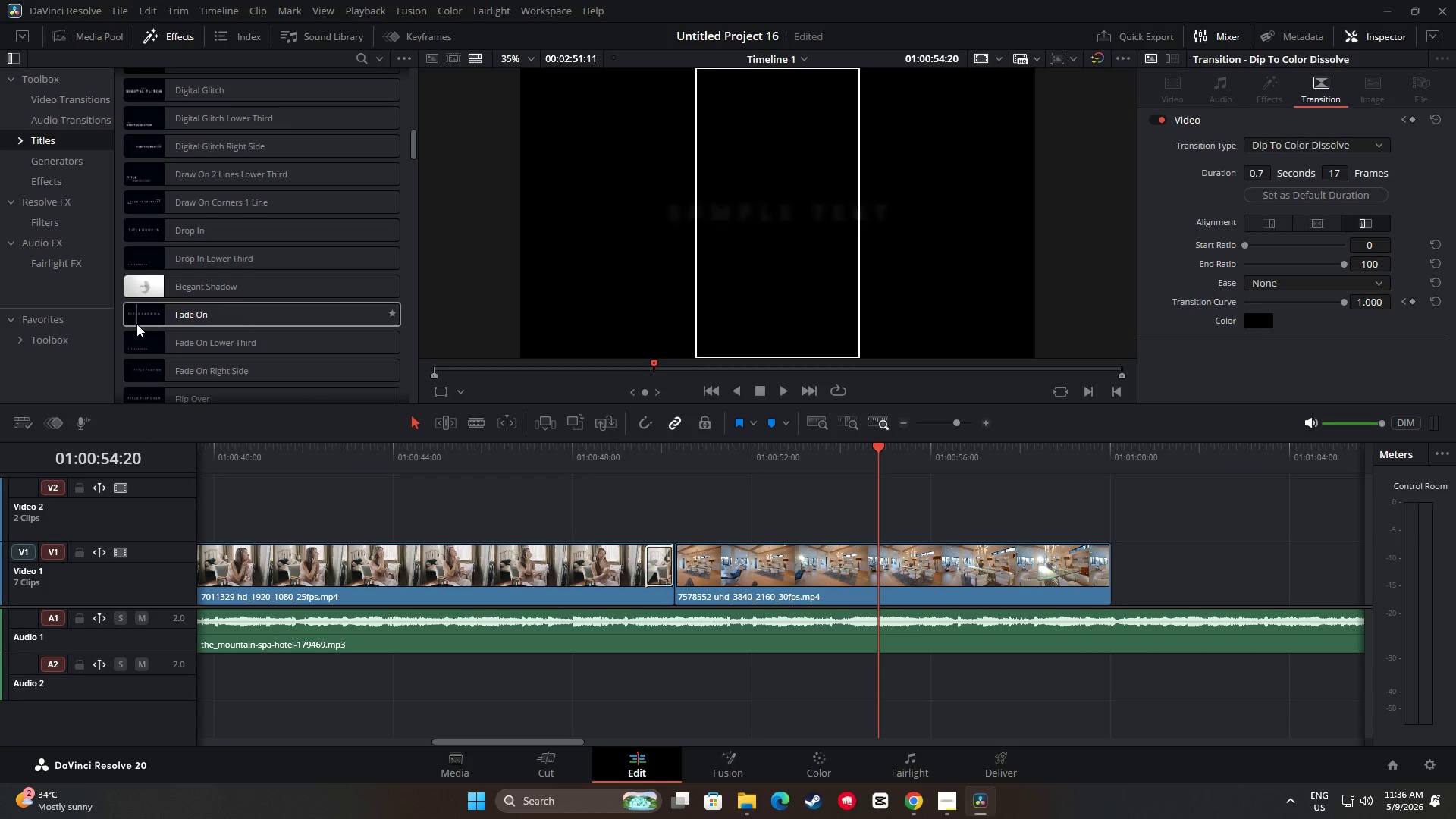 
left_click_drag(start_coordinate=[162, 311], to_coordinate=[675, 527])
 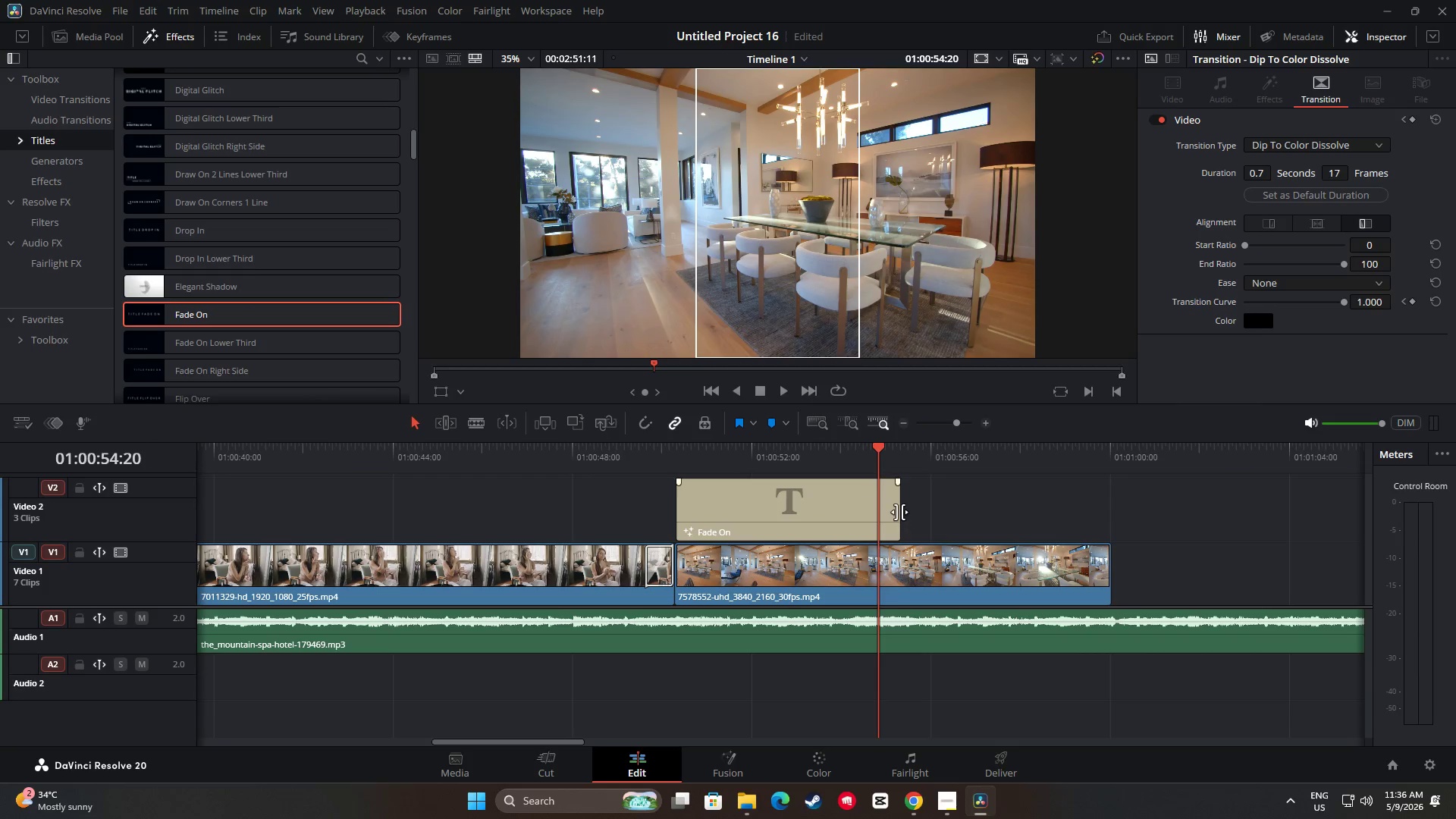 
left_click_drag(start_coordinate=[899, 511], to_coordinate=[1111, 516])
 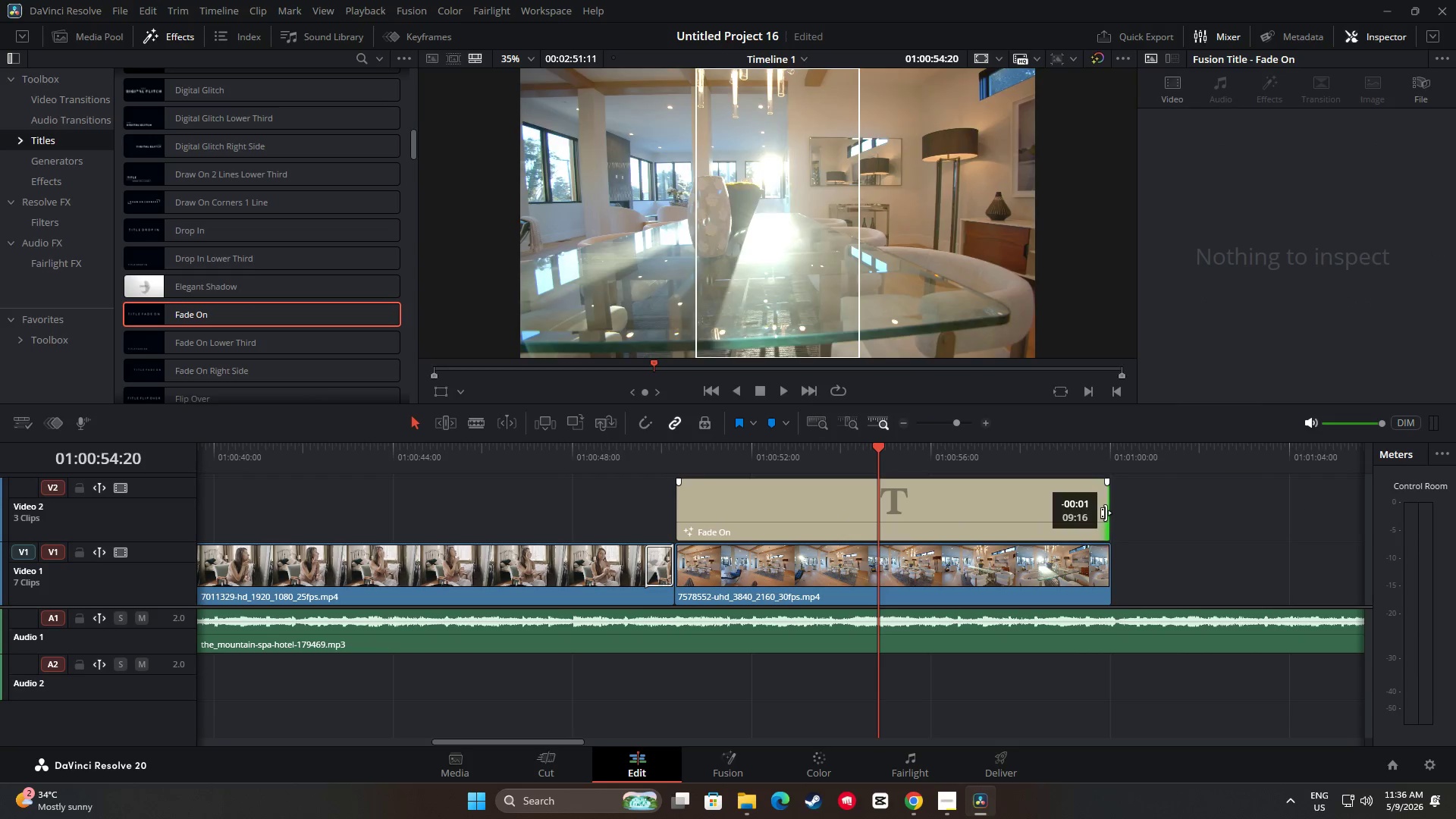 
left_click([1105, 632])
 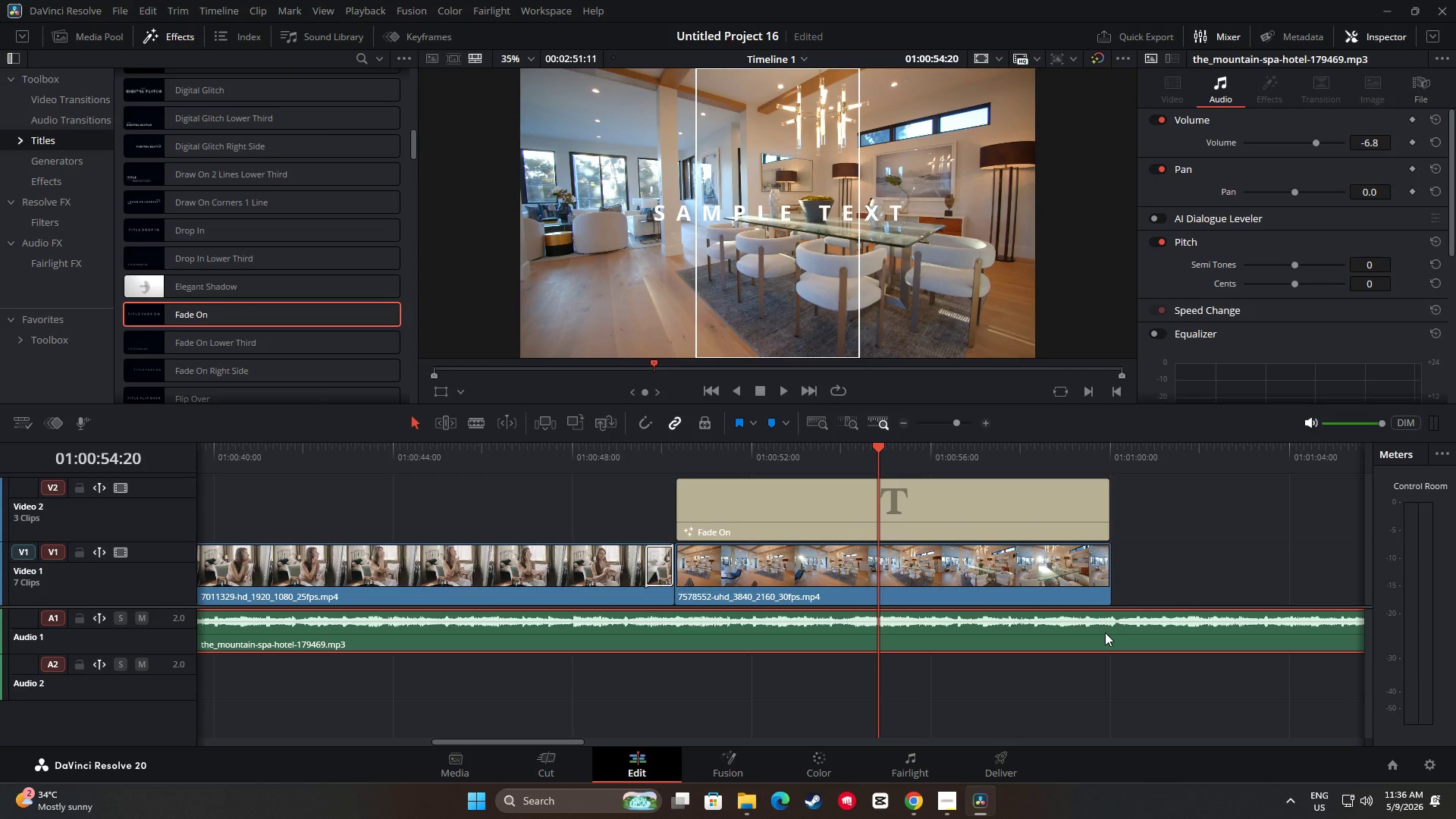 
hold_key(key=ControlLeft, duration=0.33)
 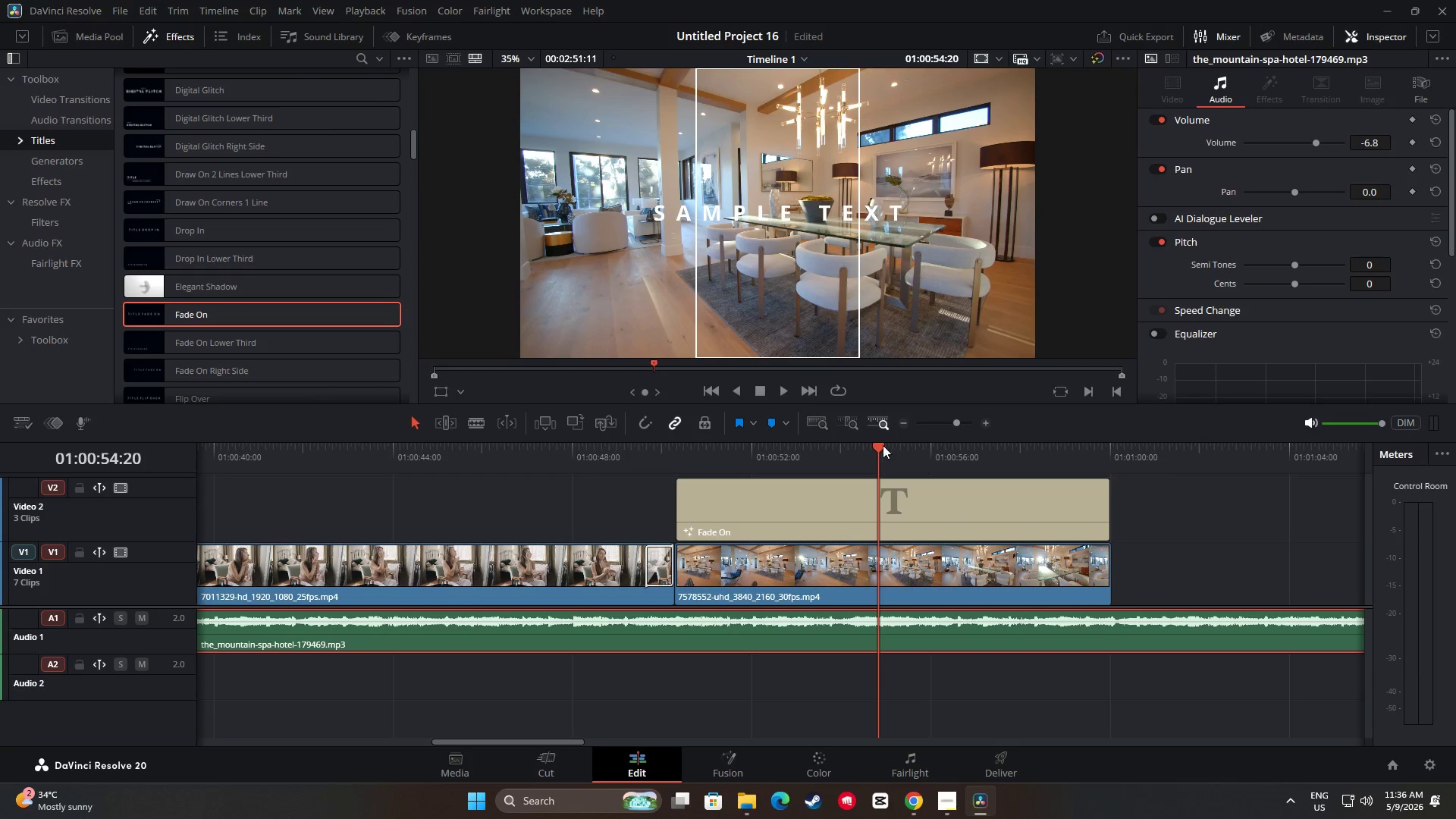 
left_click_drag(start_coordinate=[881, 447], to_coordinate=[1112, 463])
 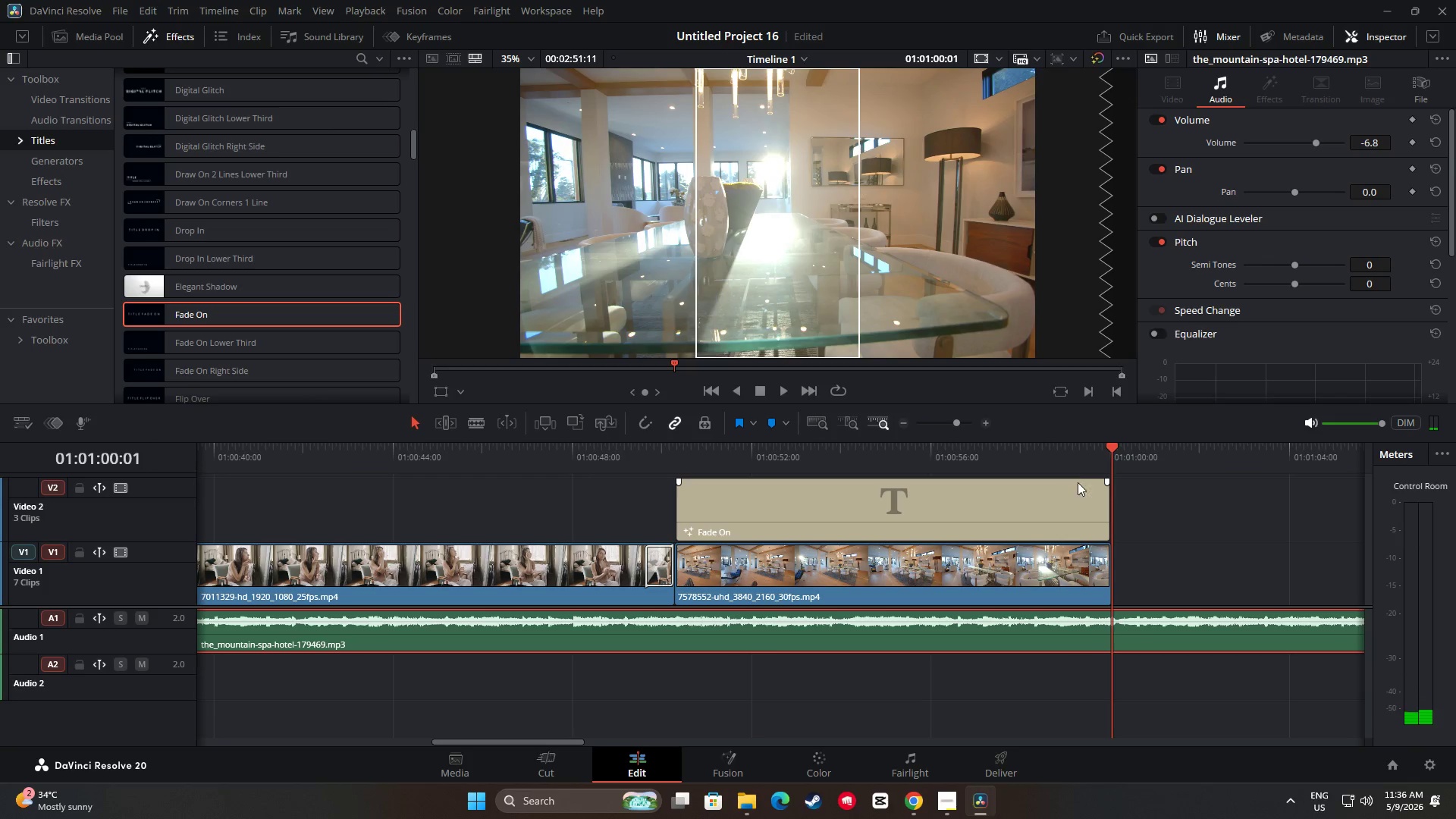 
left_click_drag(start_coordinate=[1110, 451], to_coordinate=[1081, 457])
 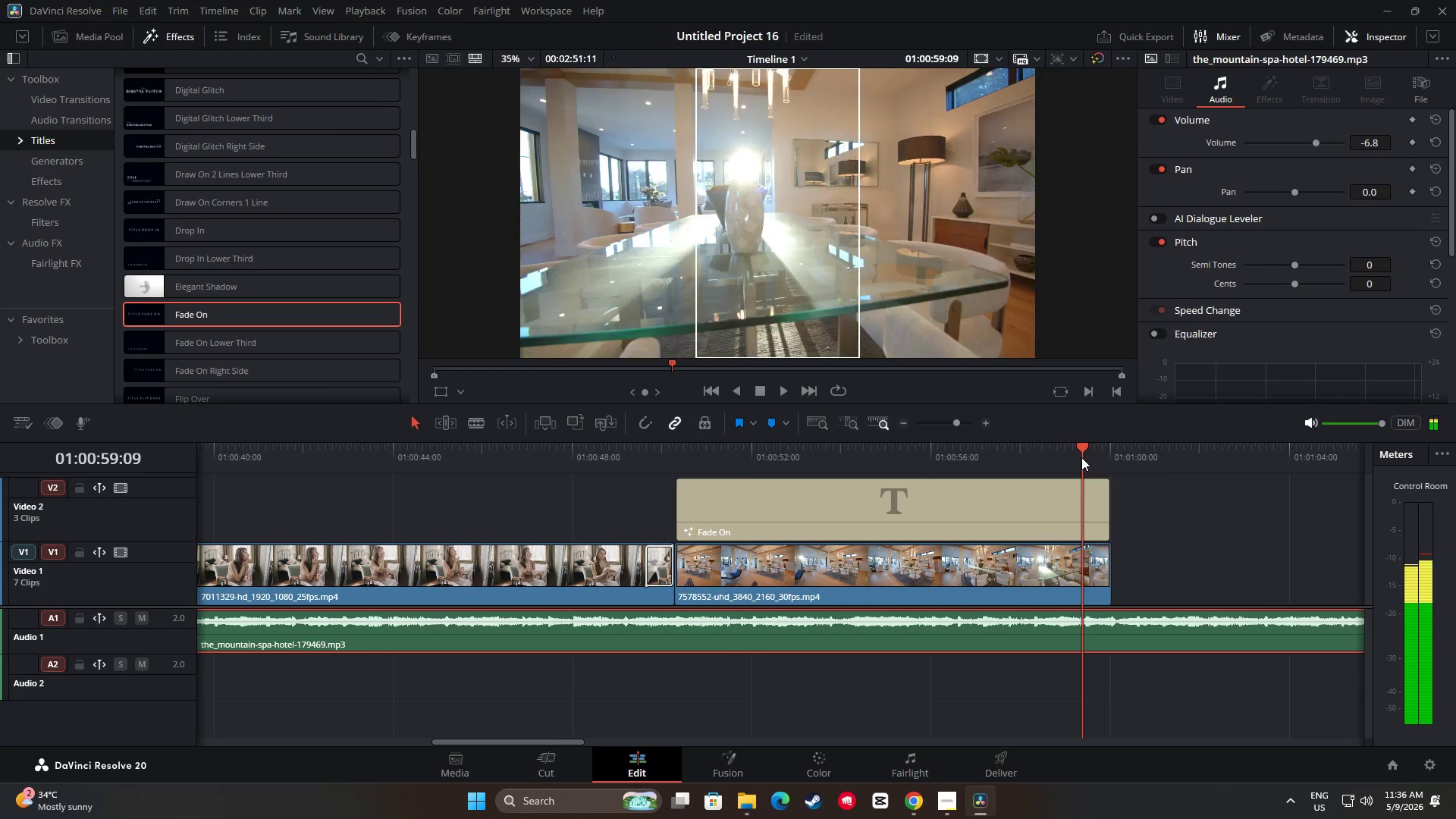 
key(Space)
 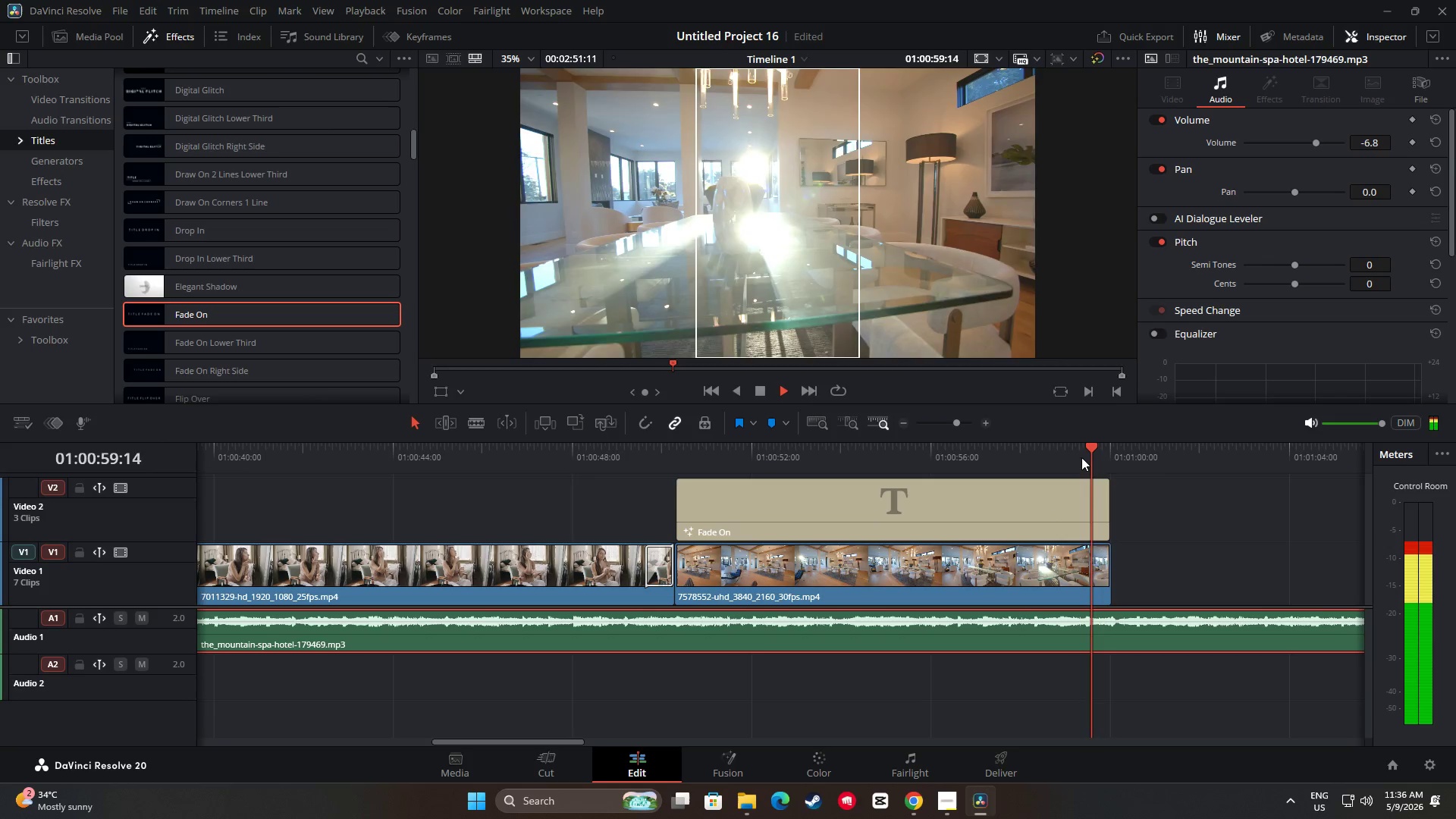 
key(Space)
 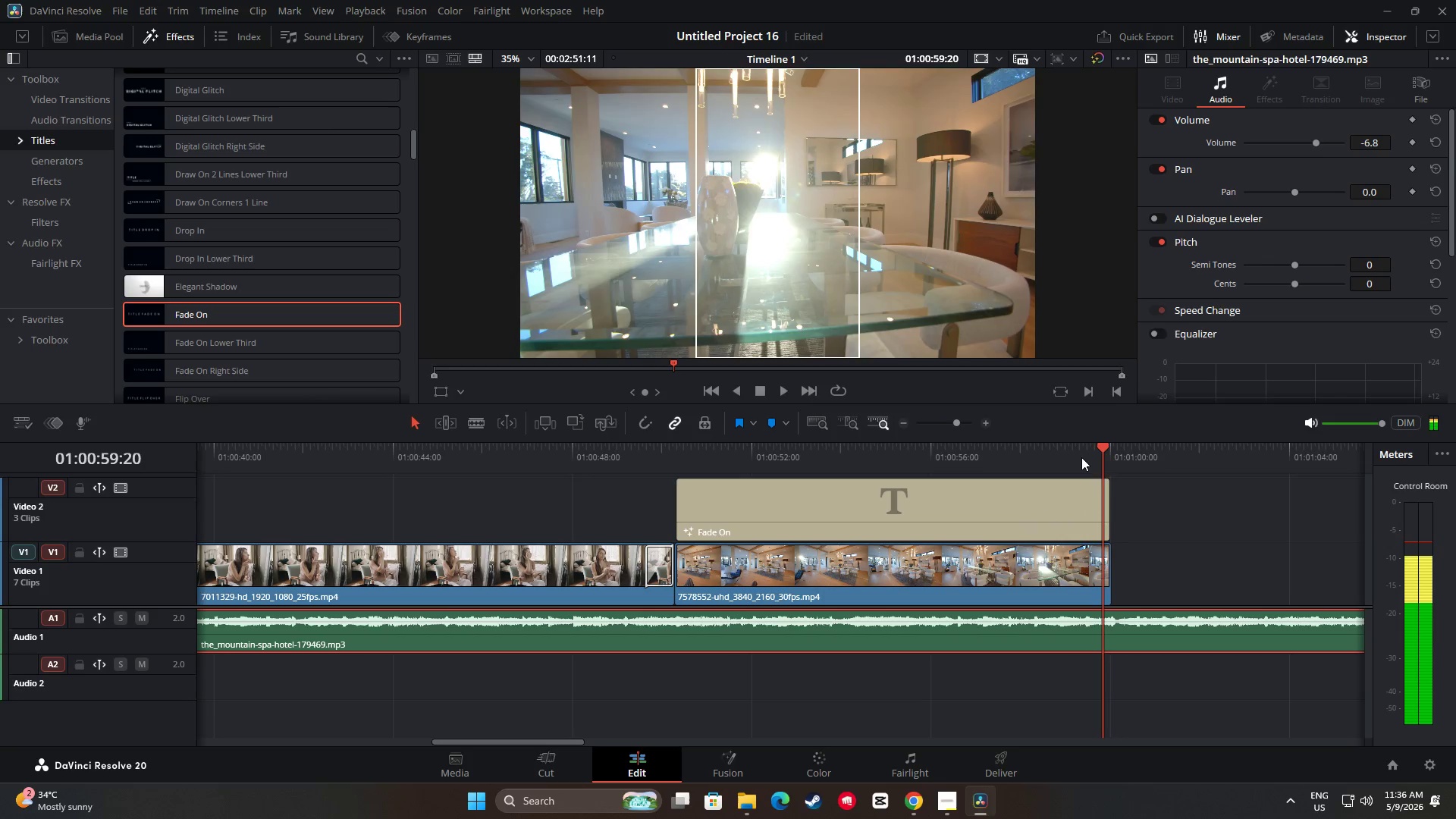 
key(Space)
 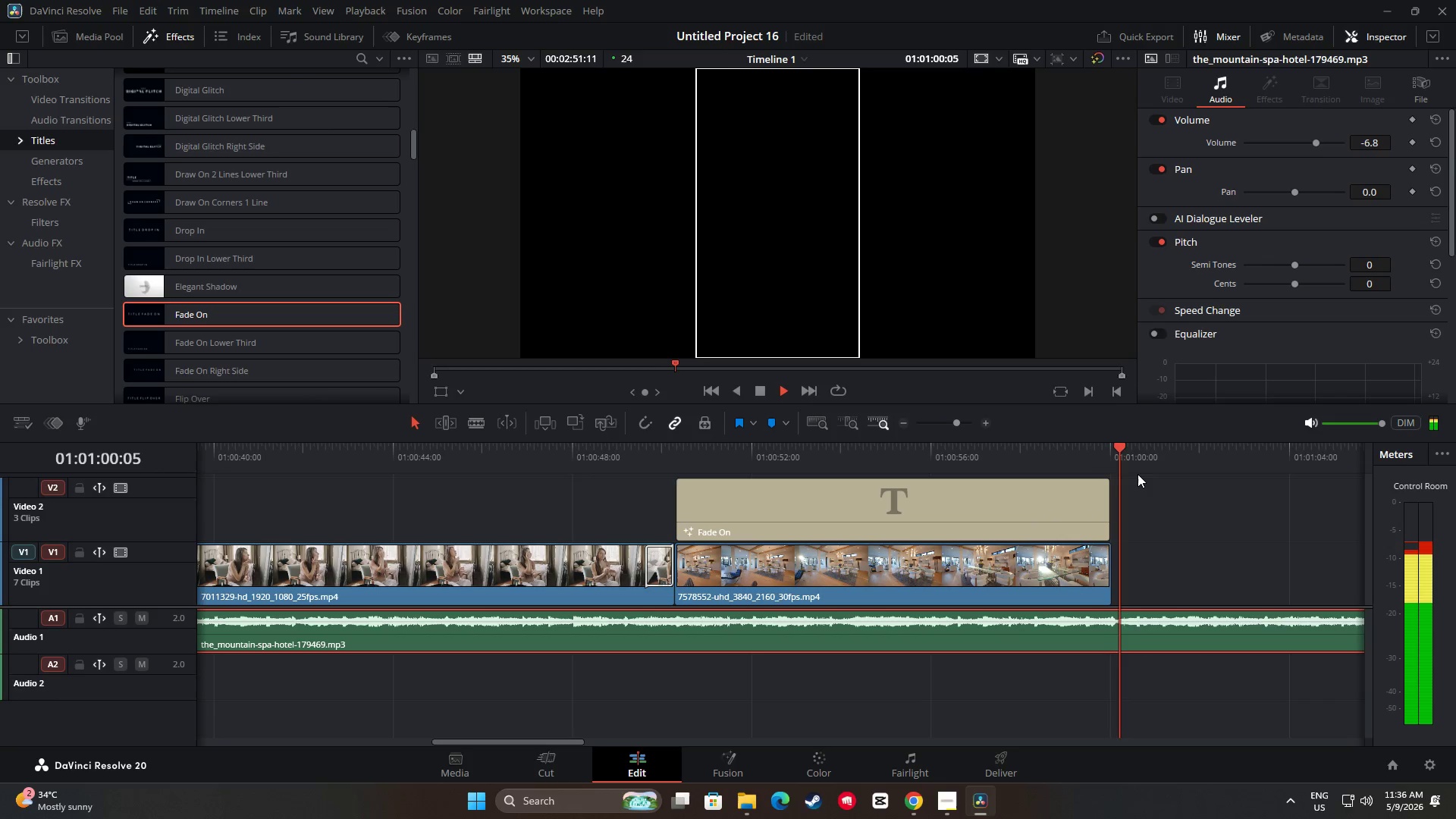 
key(Space)
 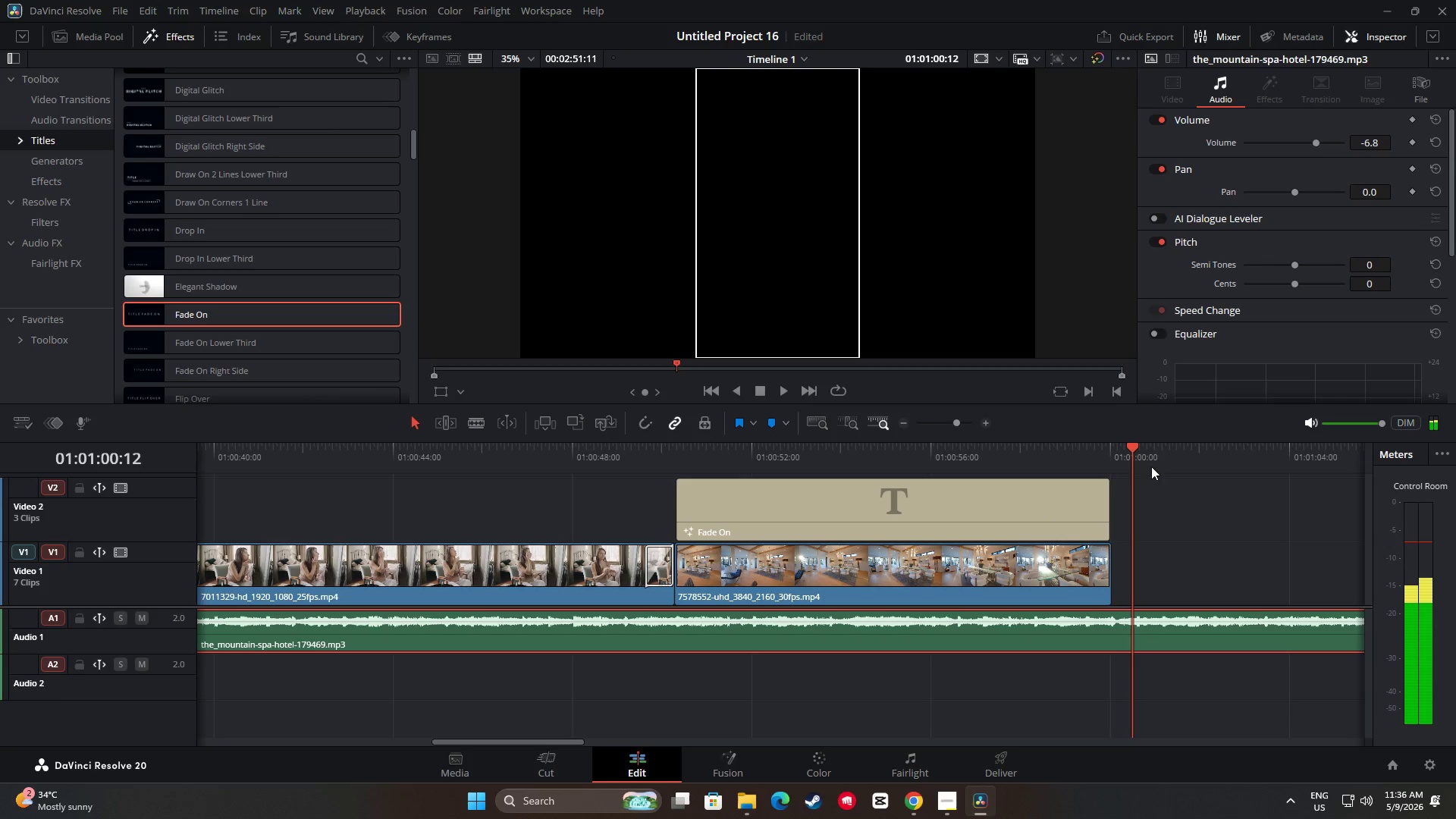 
left_click_drag(start_coordinate=[1138, 451], to_coordinate=[1110, 454])
 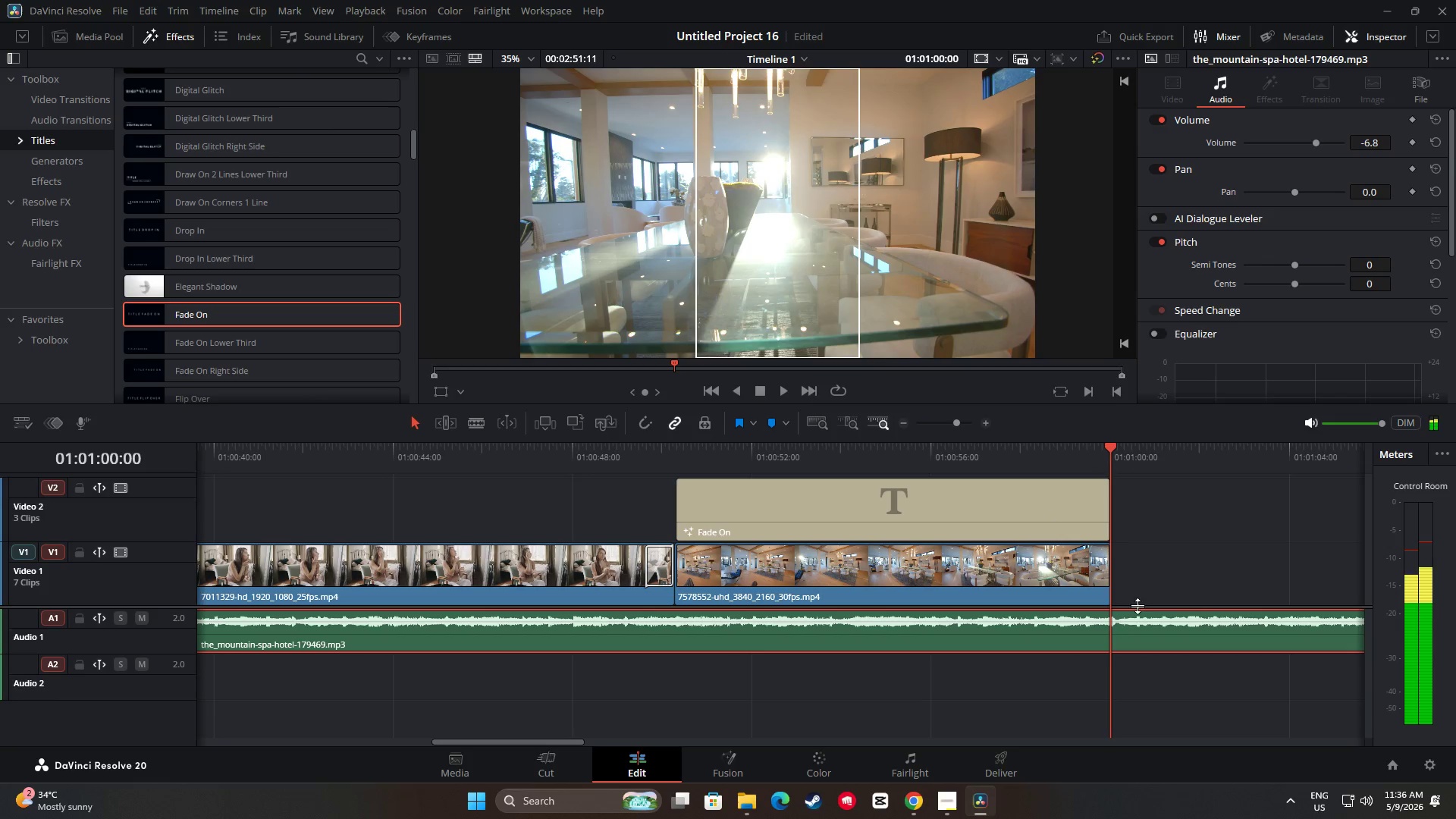 
left_click([1138, 623])
 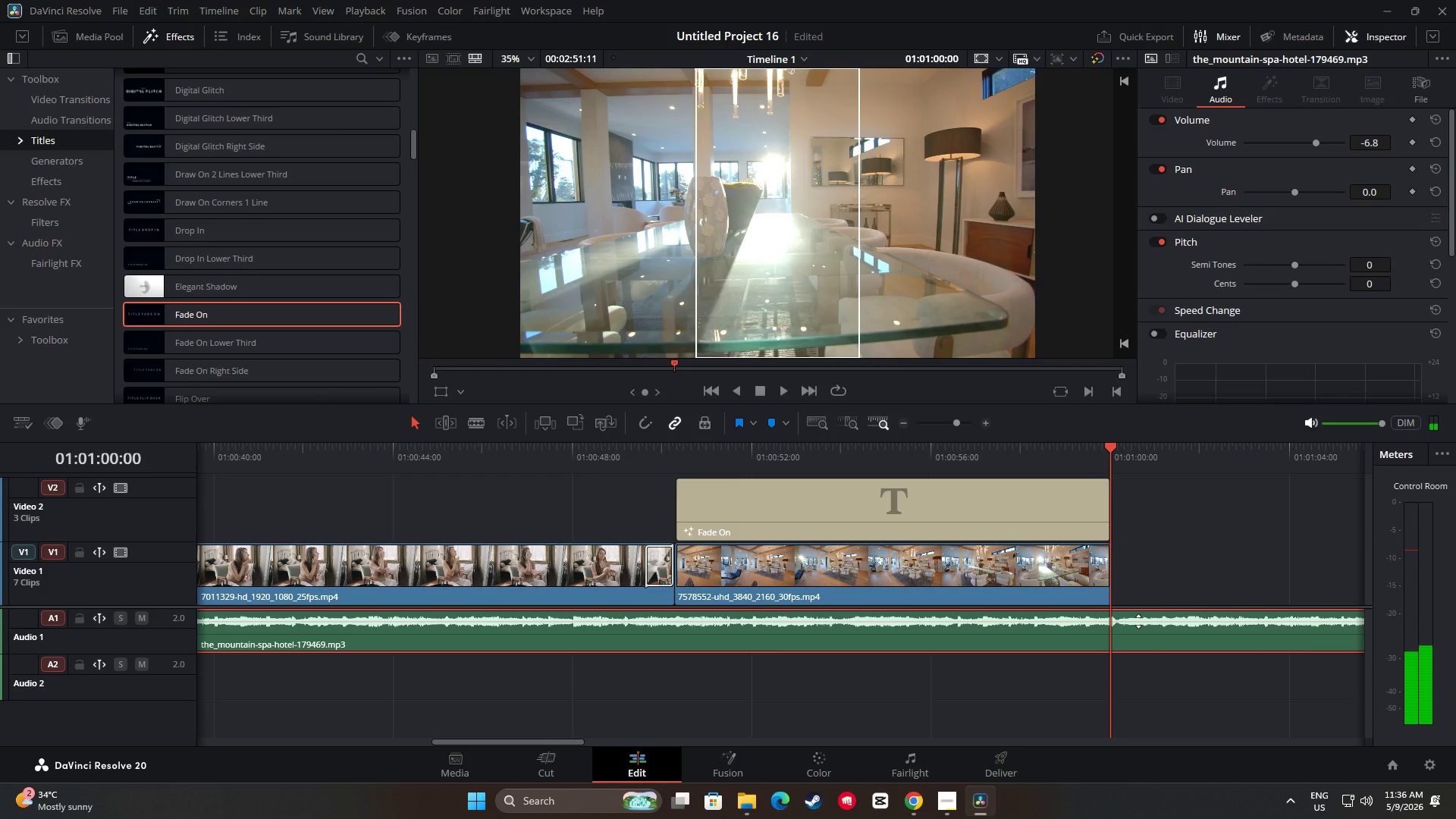 
key(Control+B)
 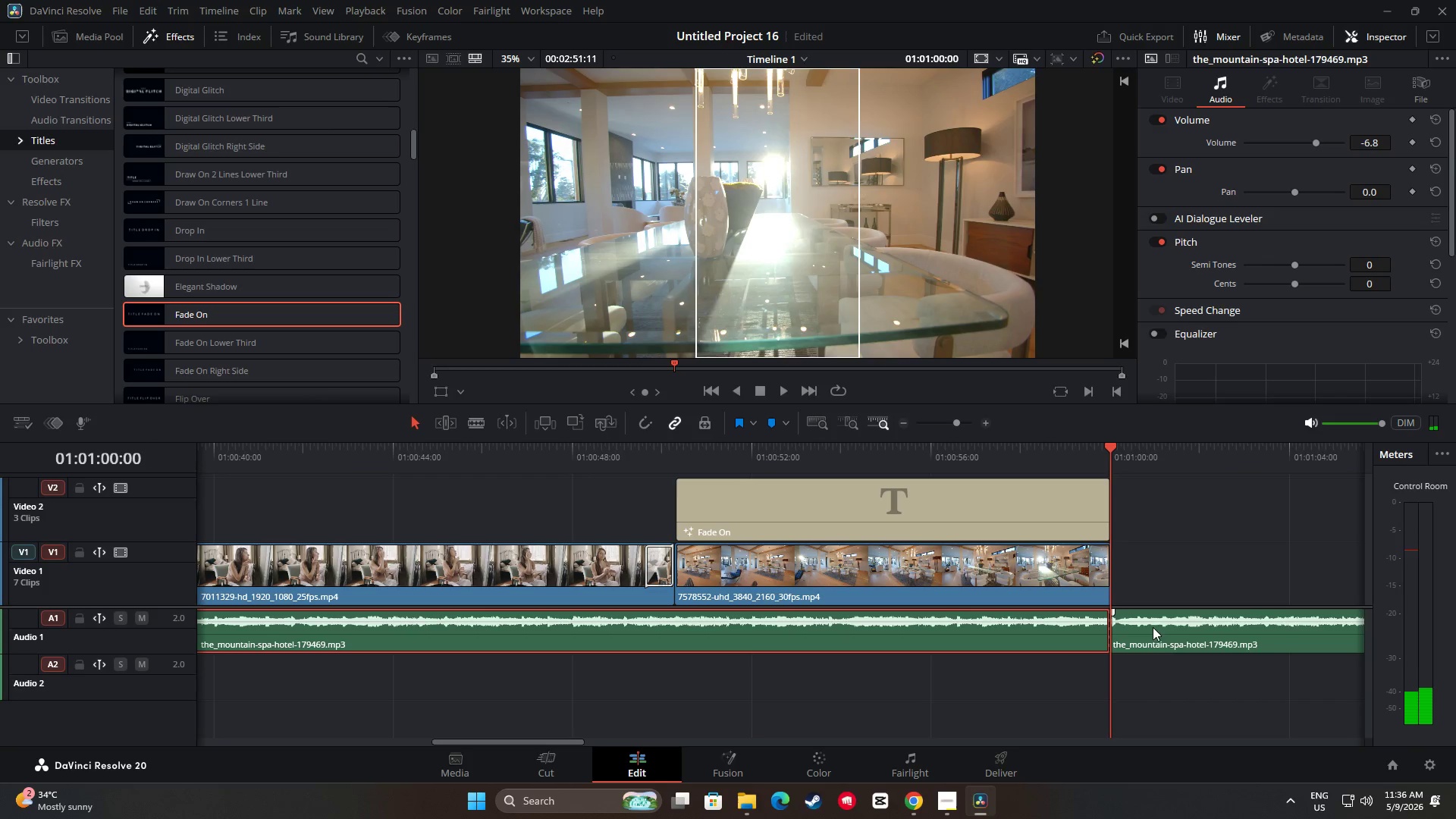 
left_click([1188, 629])
 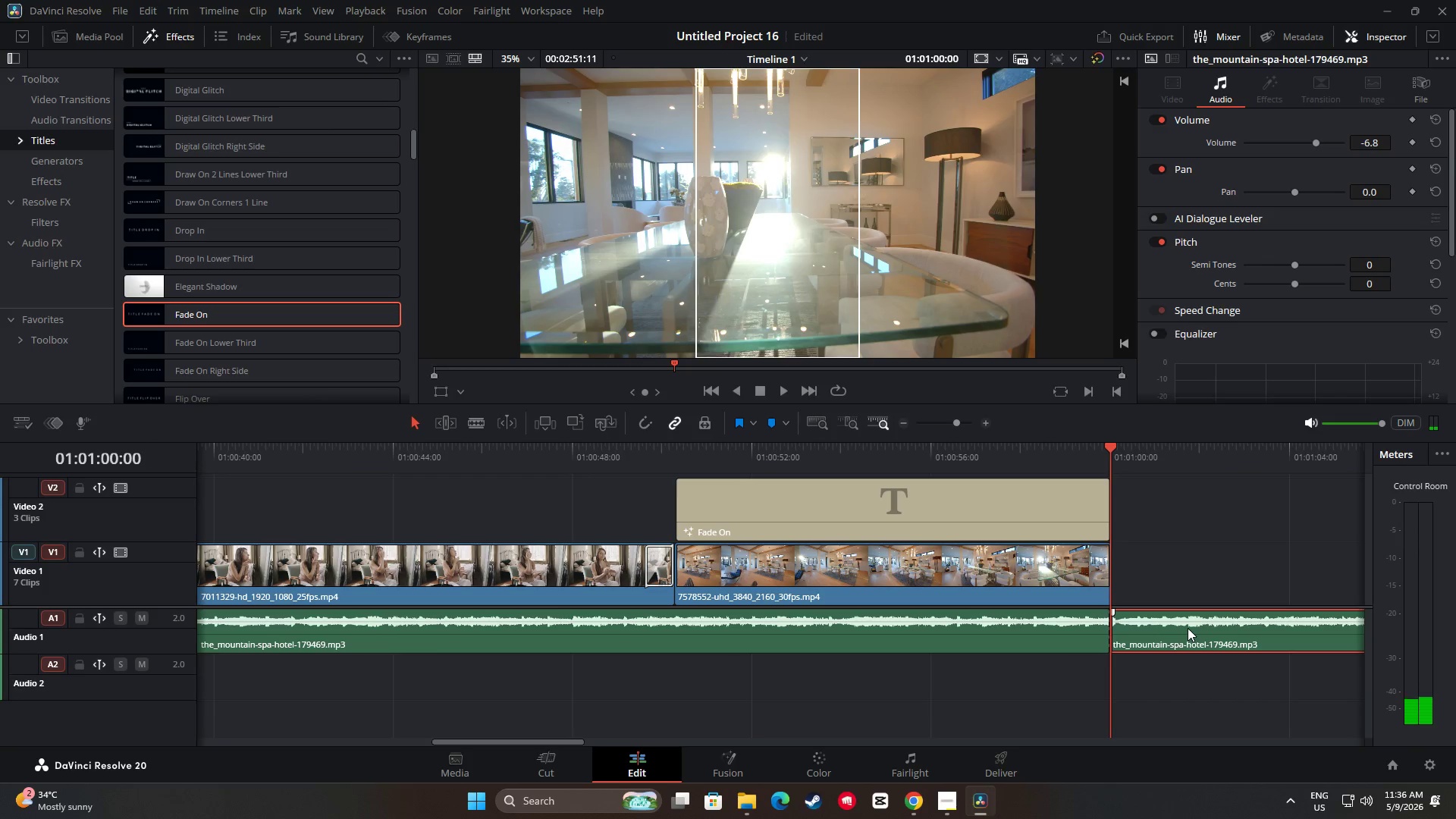 
key(Backspace)
 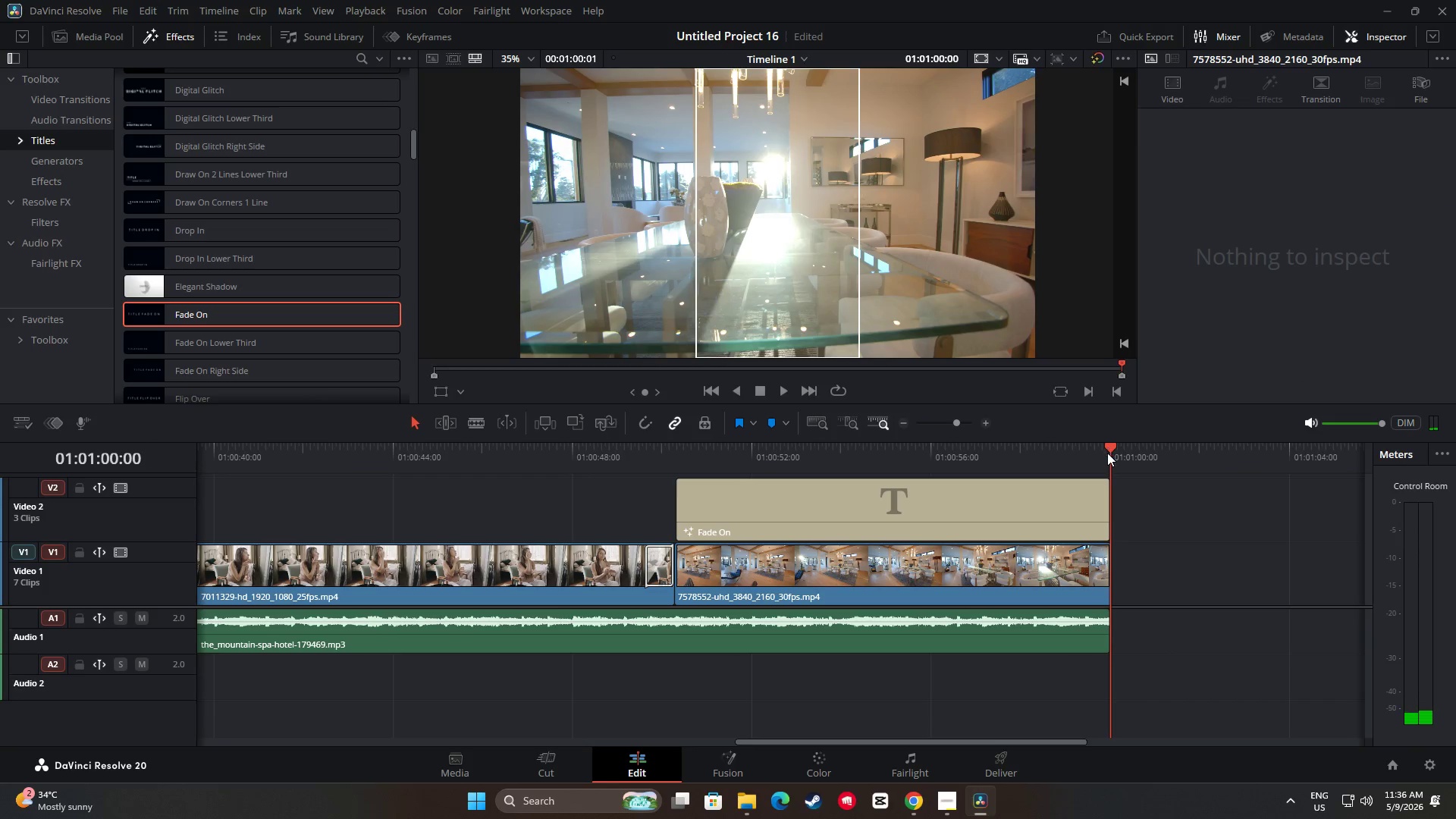 
left_click_drag(start_coordinate=[1107, 451], to_coordinate=[987, 451])
 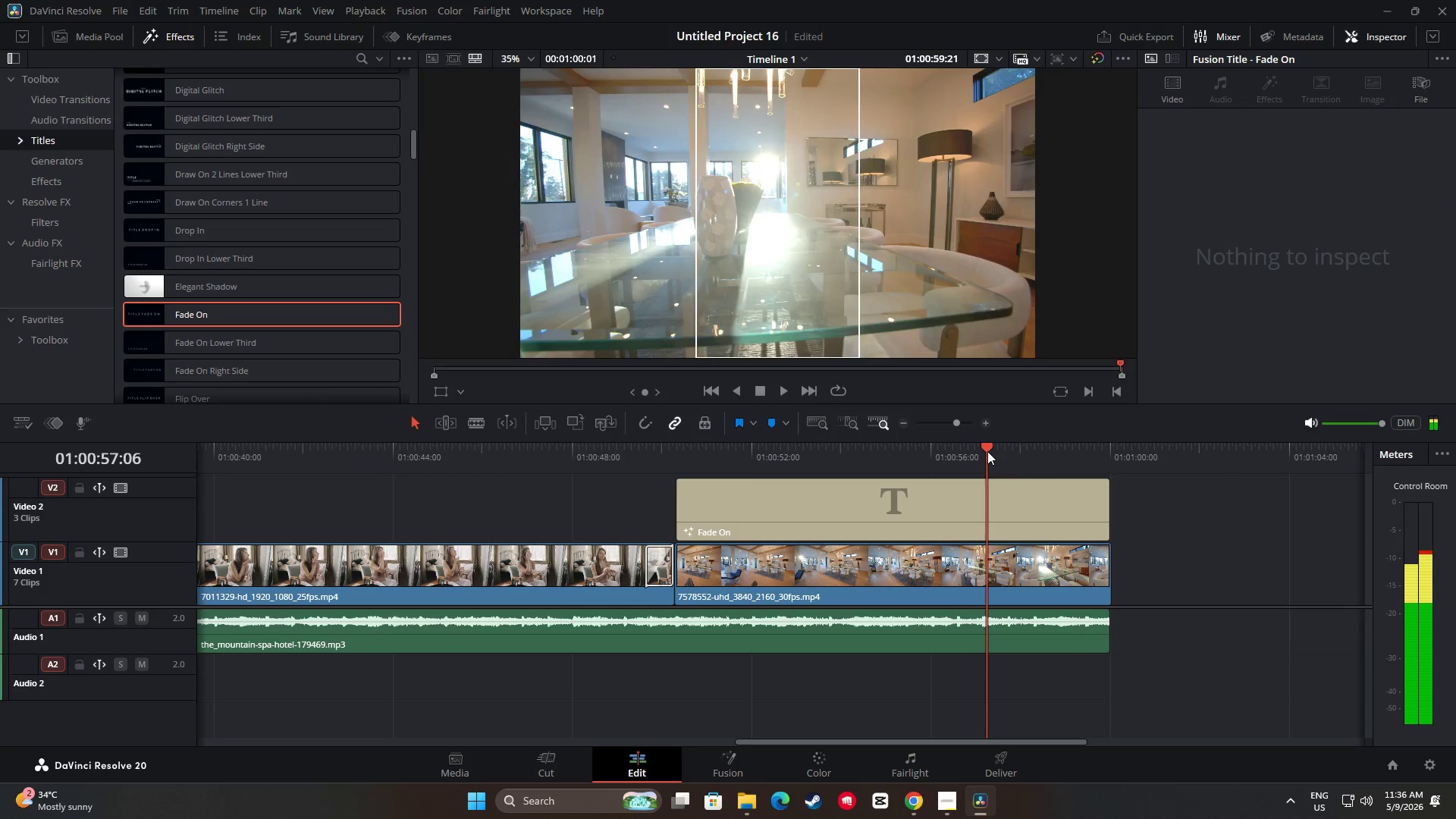 
key(Space)
 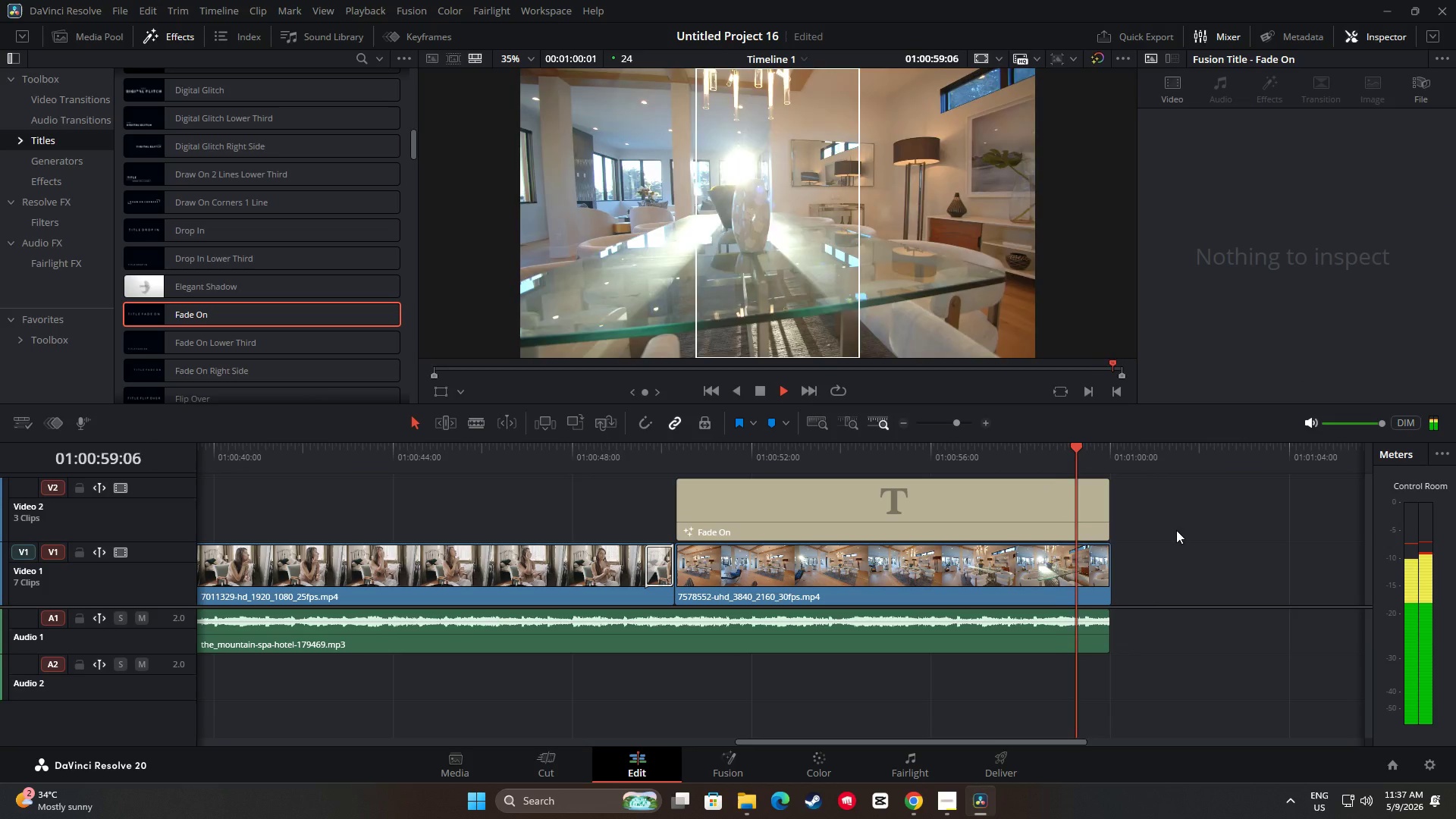 
key(Space)
 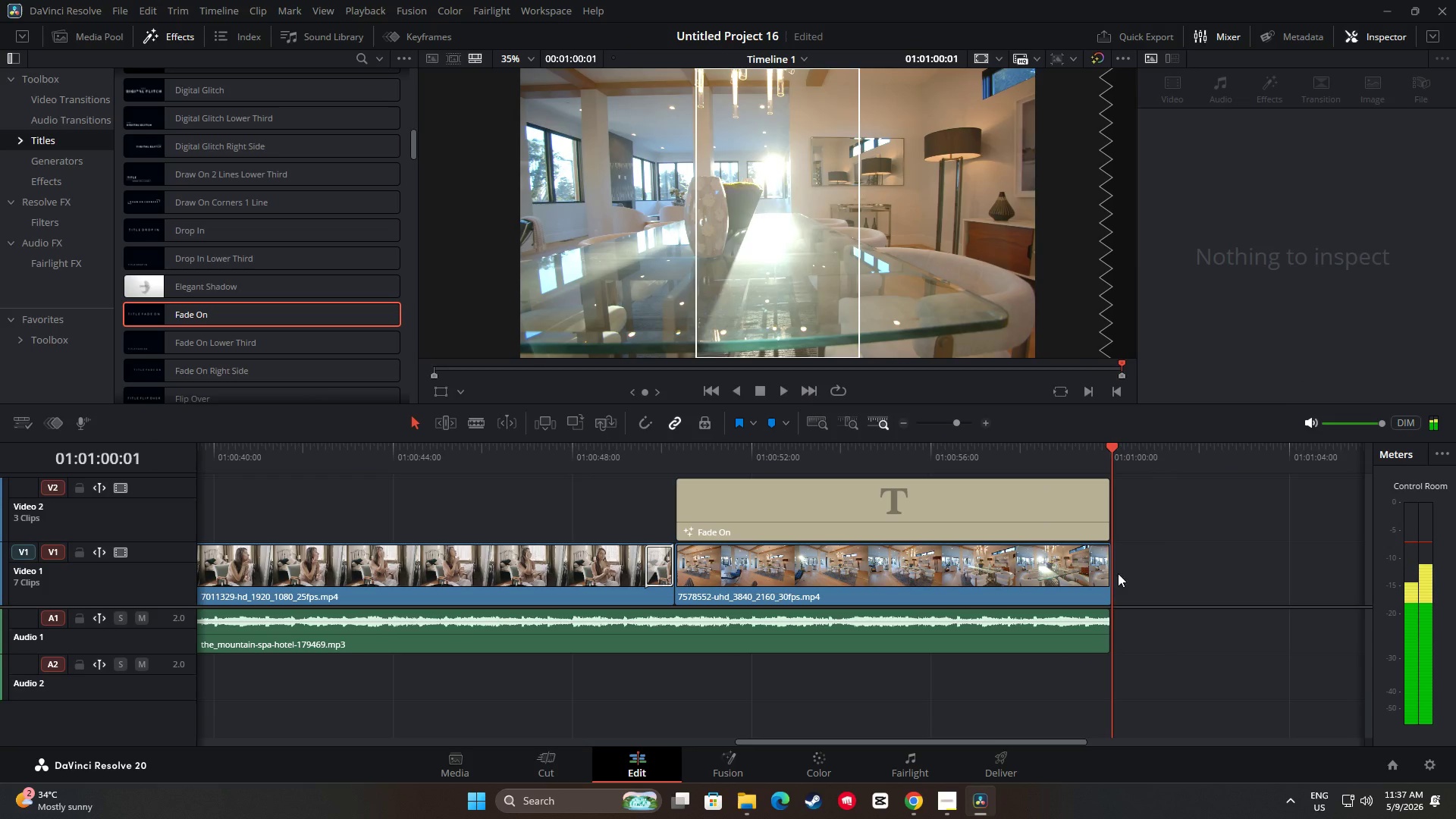 
left_click_drag(start_coordinate=[1084, 575], to_coordinate=[1088, 576])
 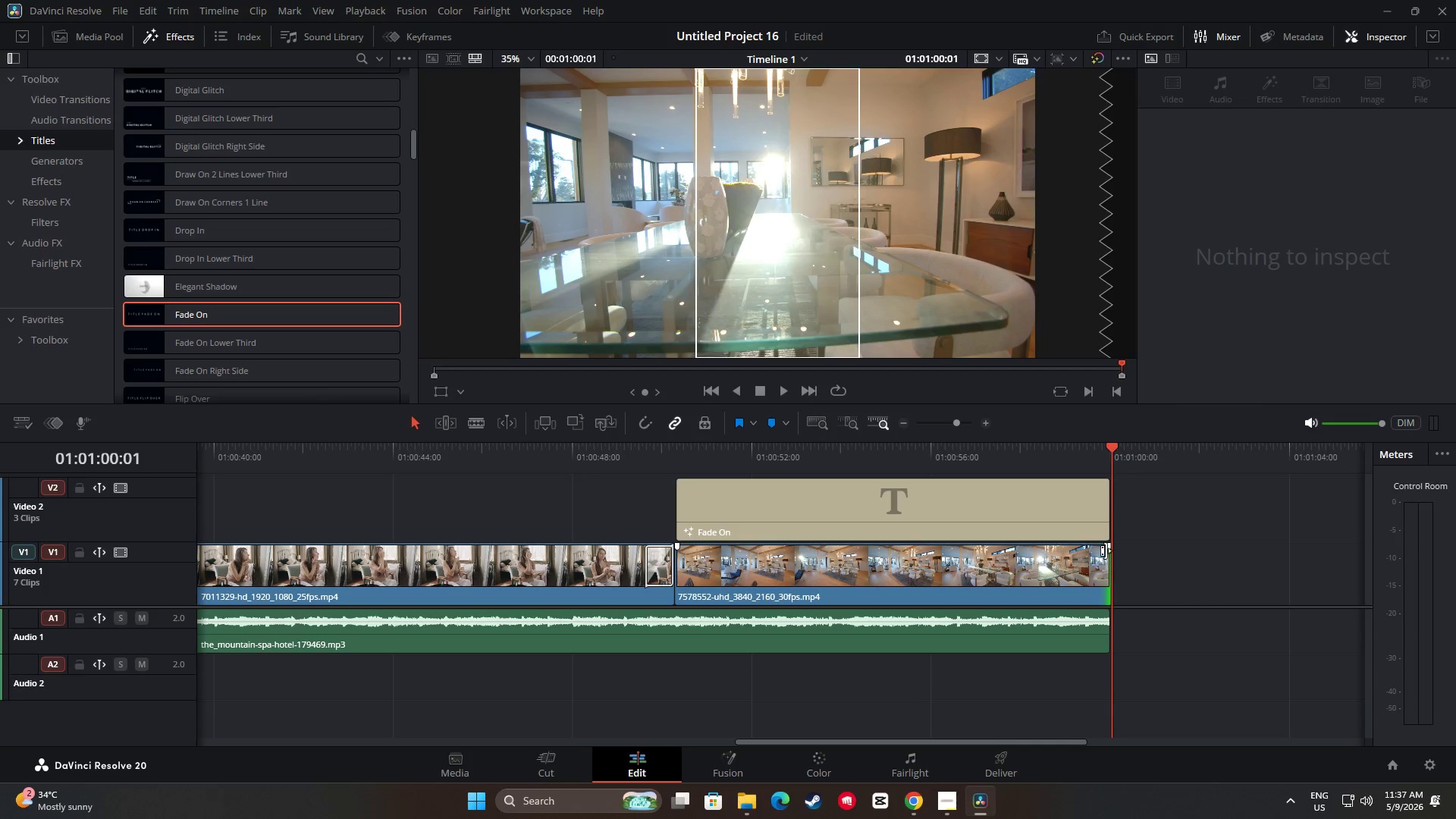 
wait(6.33)
 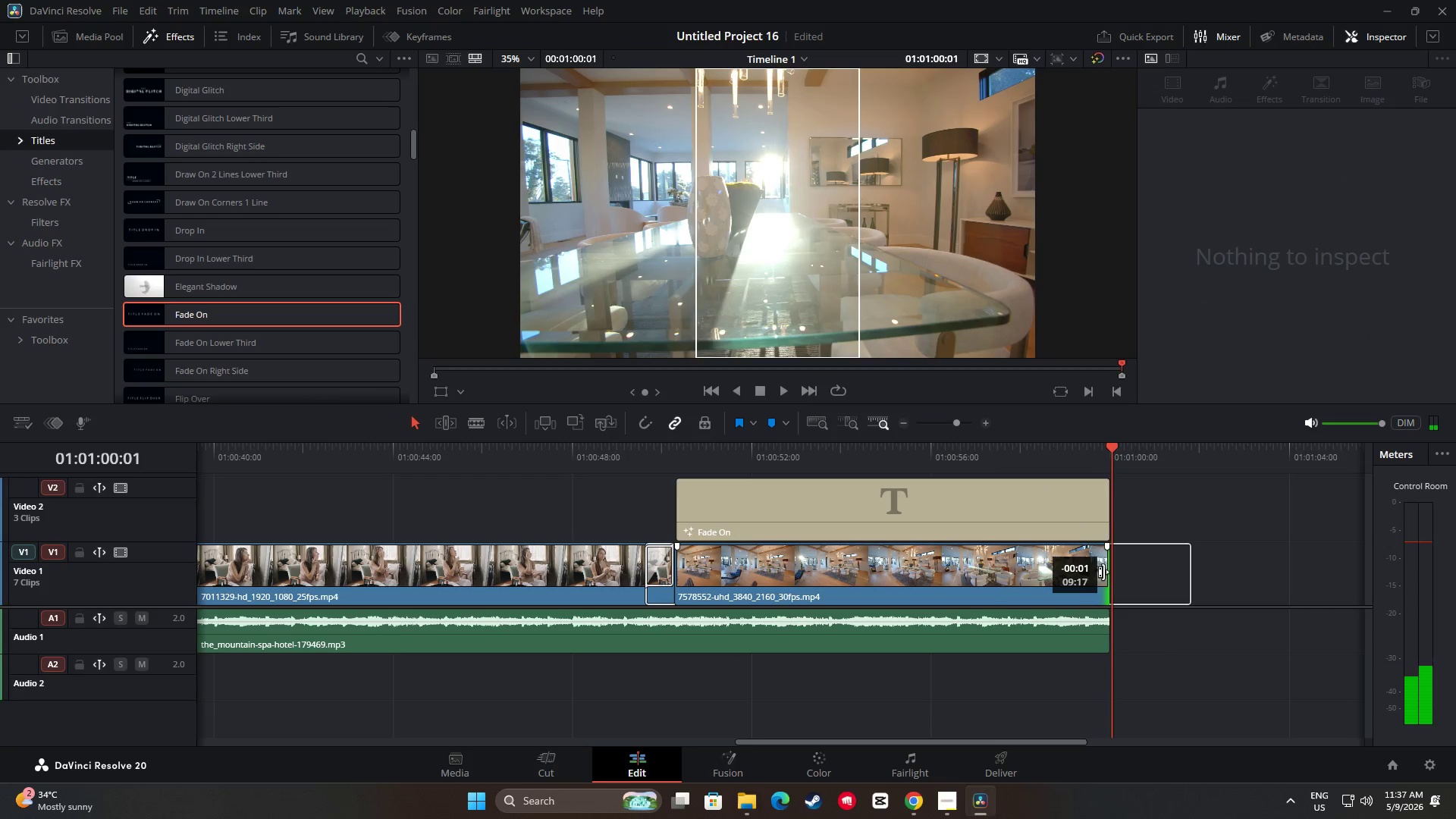 
left_click_drag(start_coordinate=[1108, 453], to_coordinate=[1071, 458])
 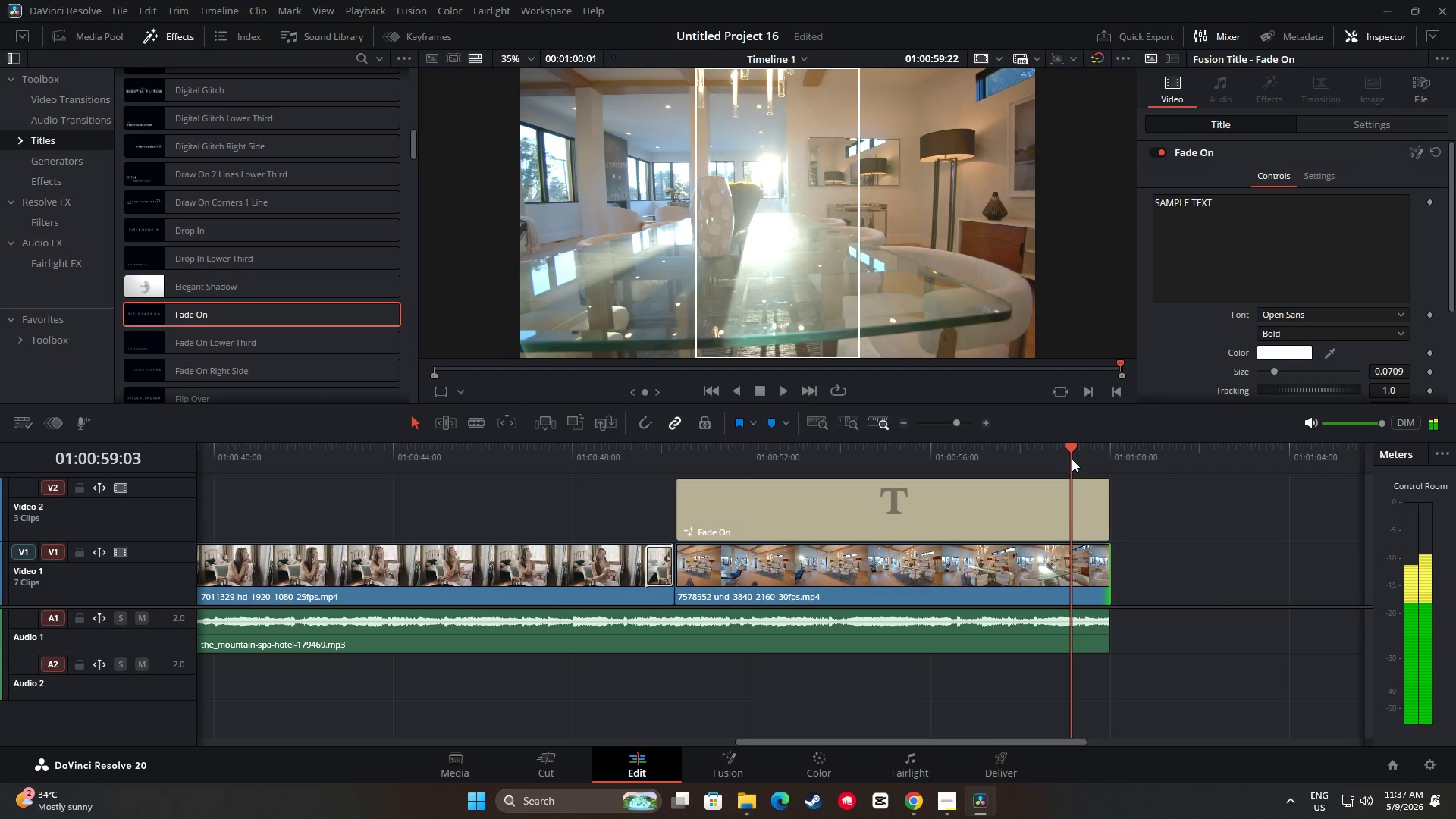 
key(Space)
 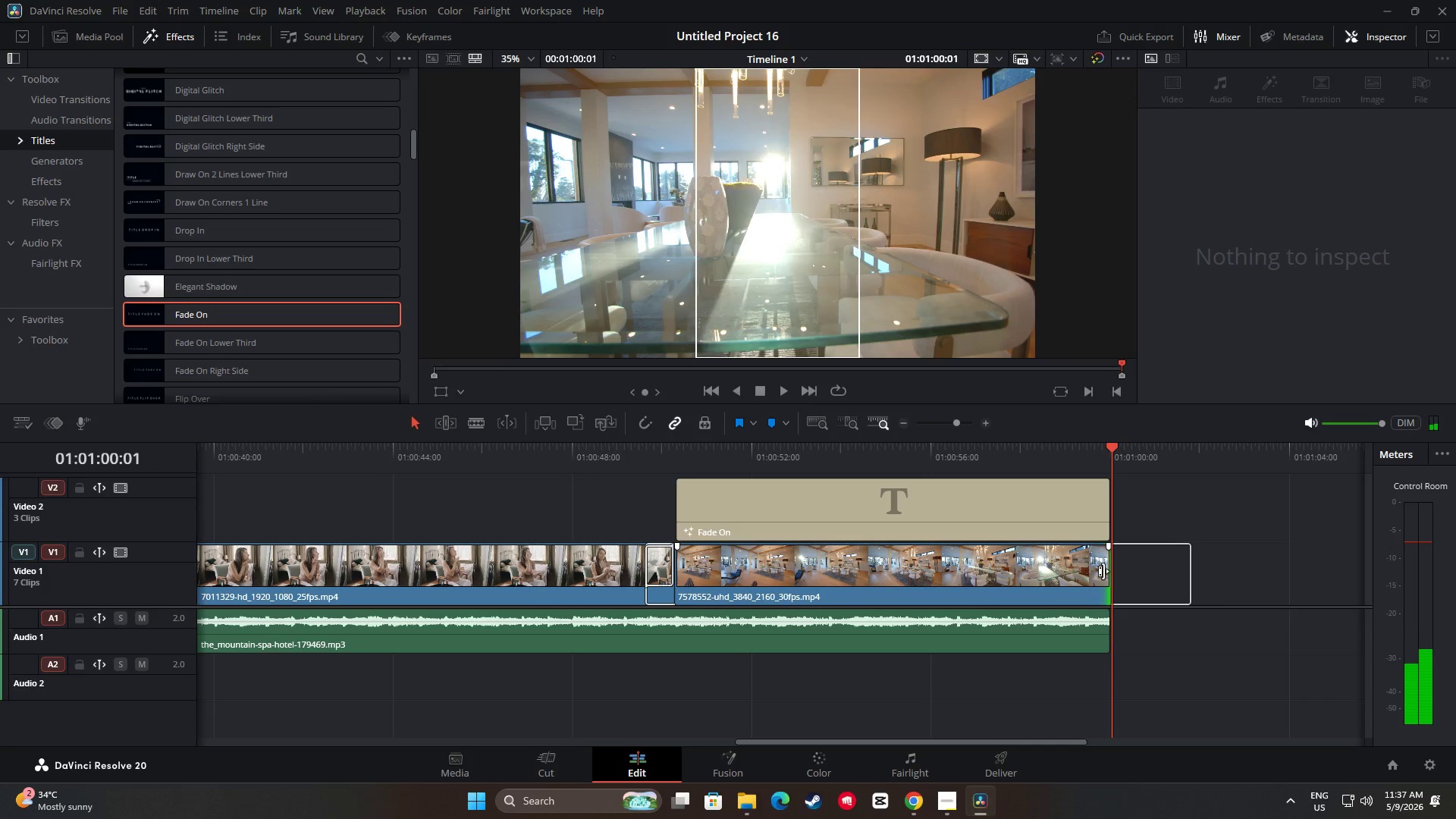 
left_click_drag(start_coordinate=[1111, 449], to_coordinate=[1040, 450])
 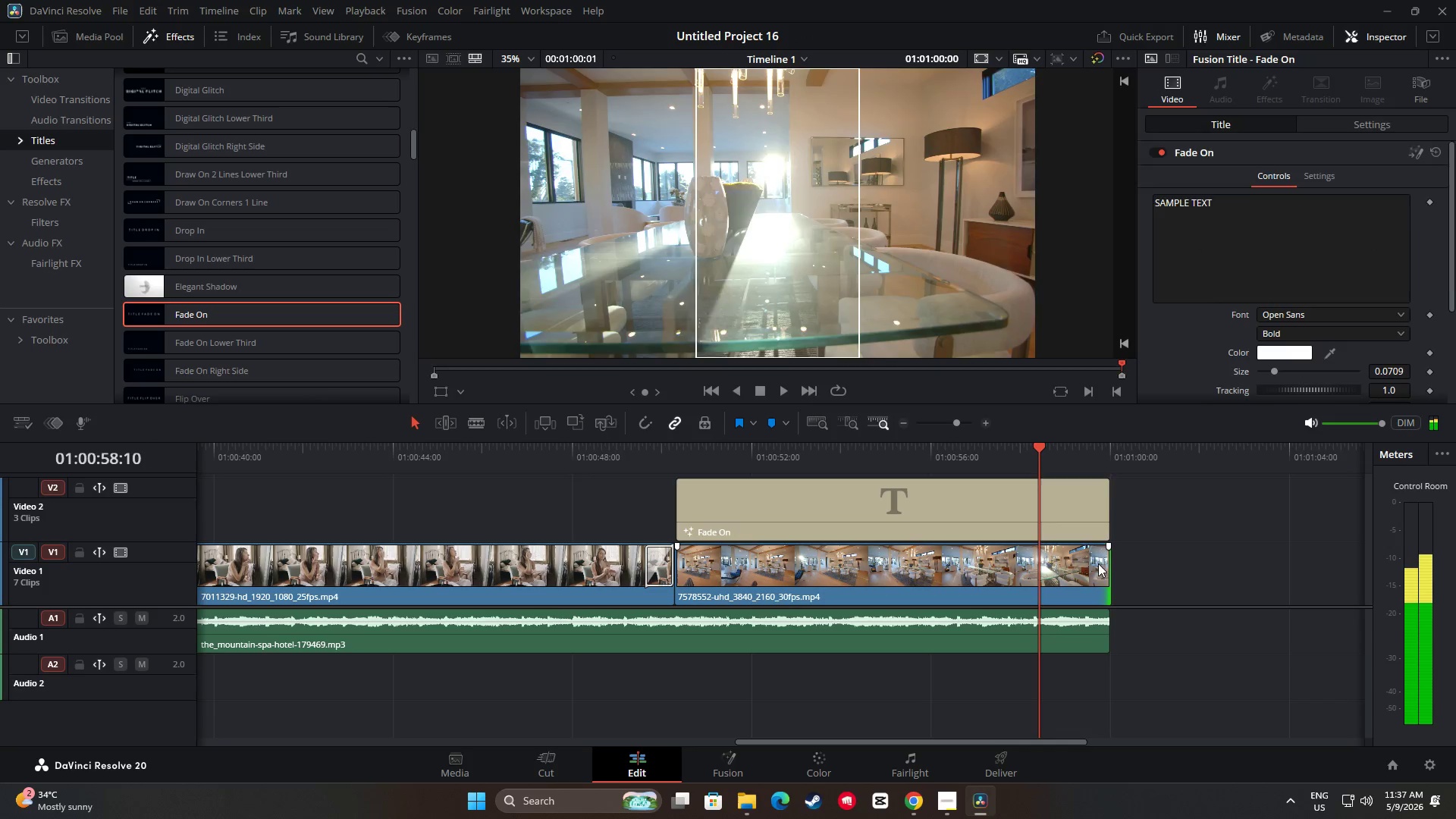 
double_click([1099, 568])
 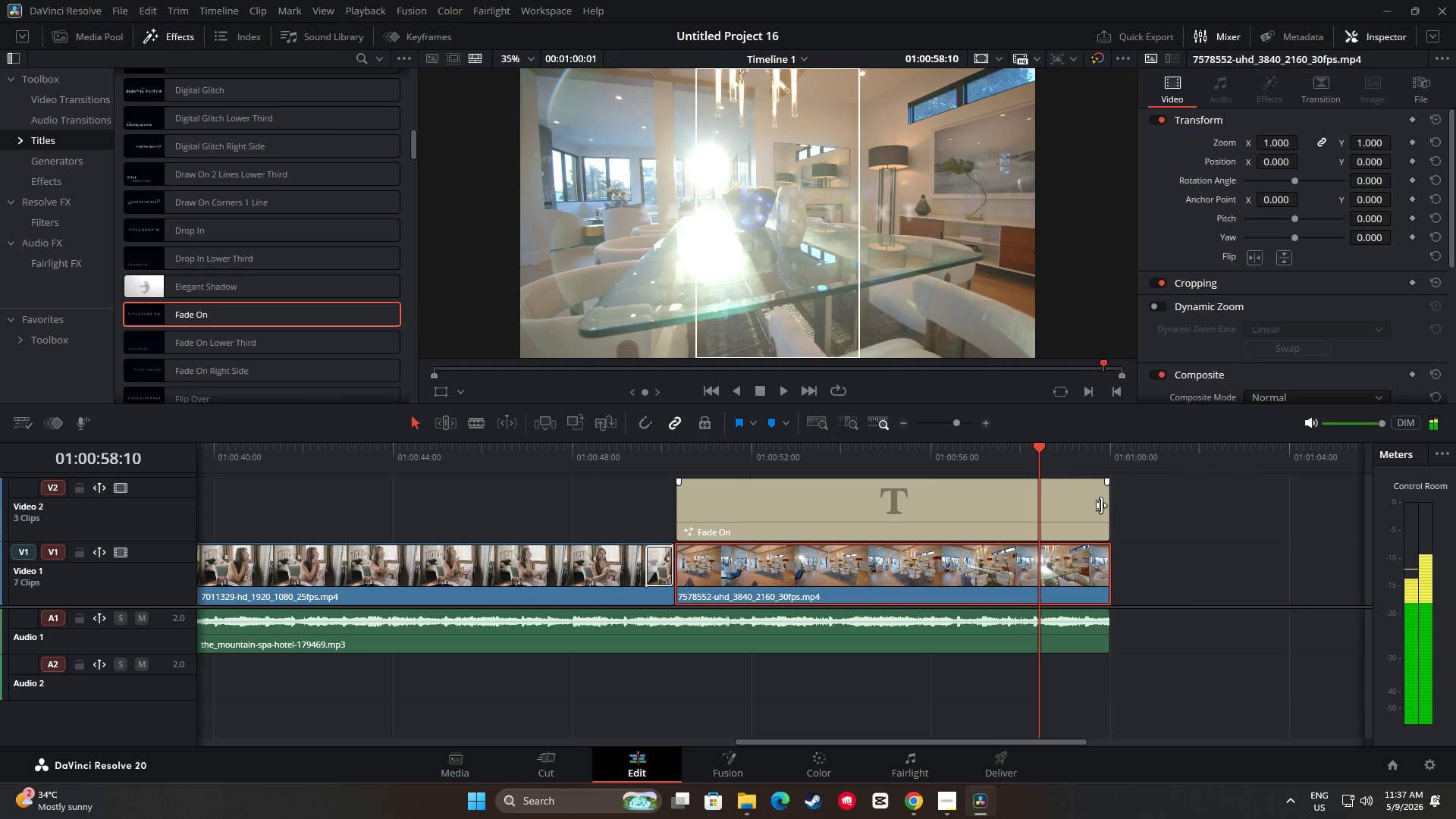 
left_click_drag(start_coordinate=[1100, 505], to_coordinate=[1092, 507])
 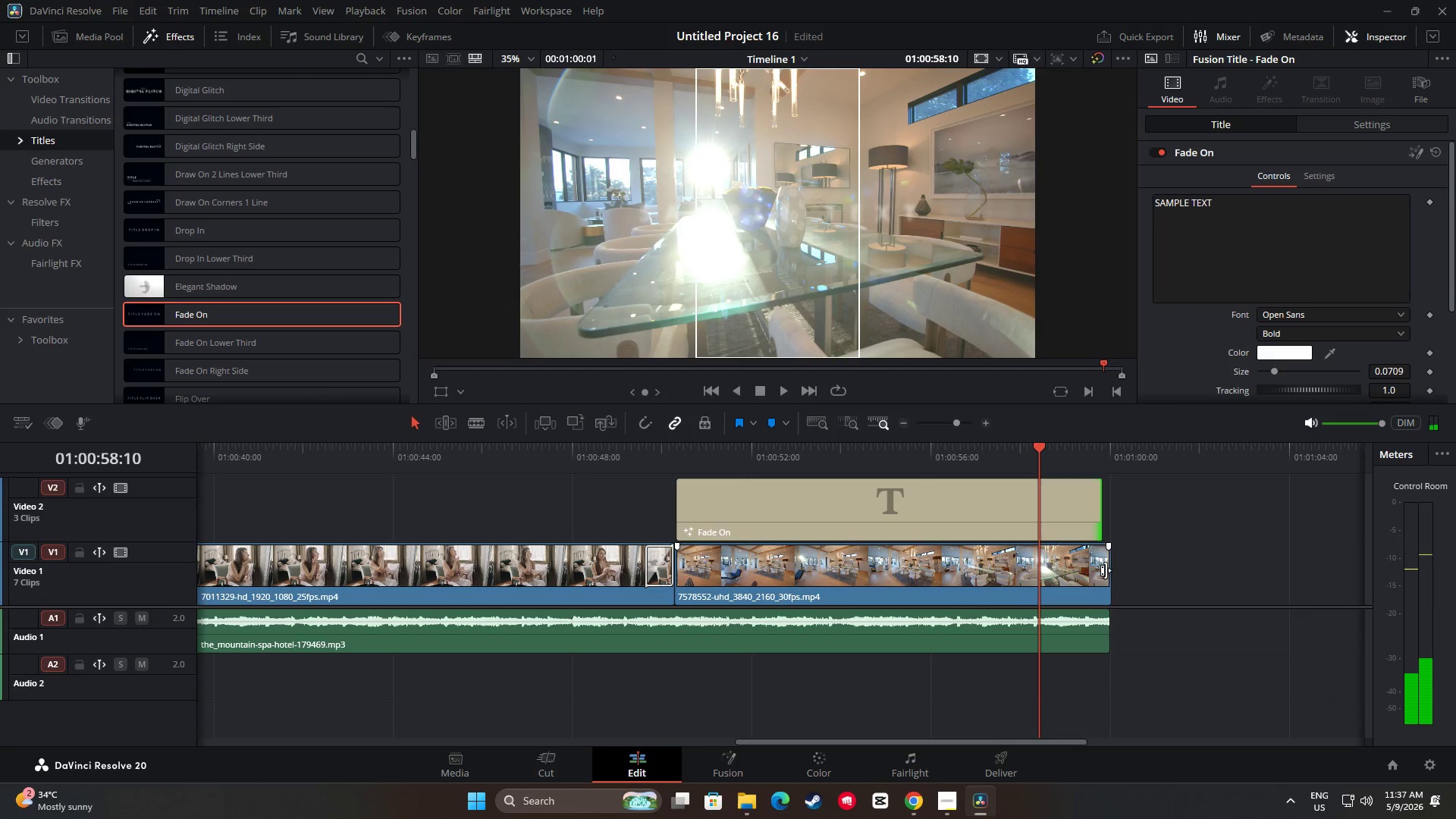 
left_click_drag(start_coordinate=[1102, 570], to_coordinate=[1098, 570])
 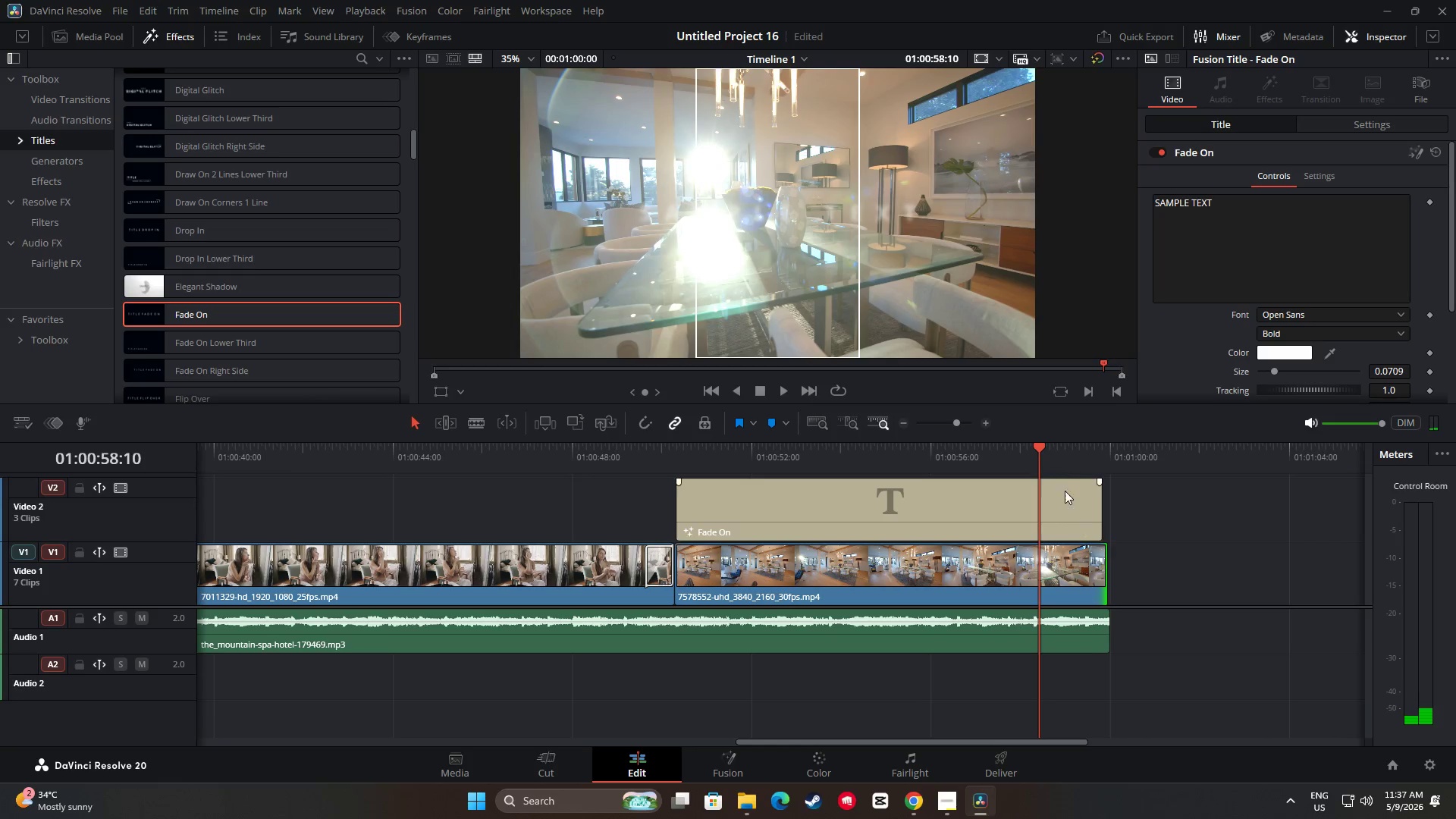 
key(Space)
 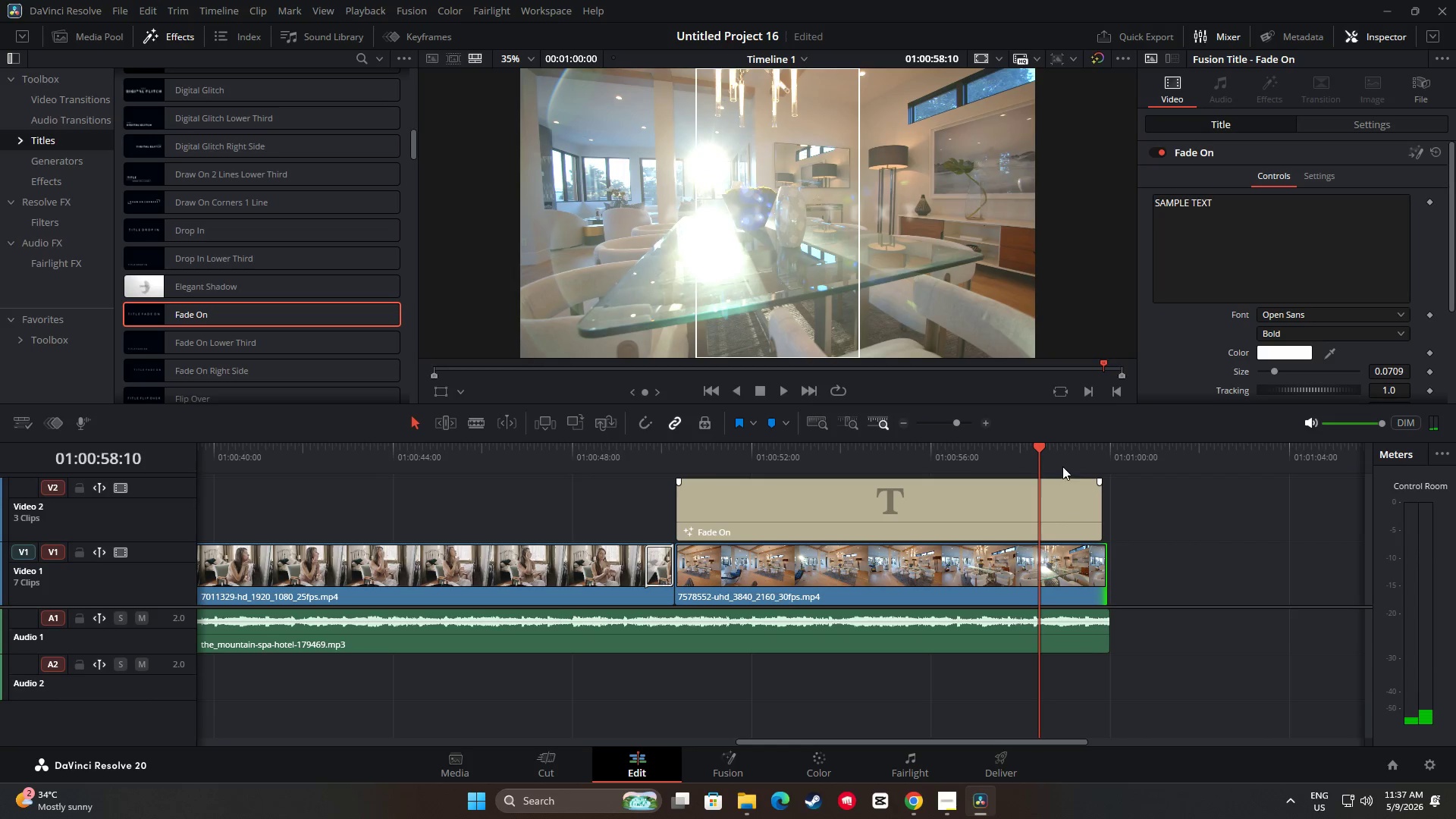 
key(Space)
 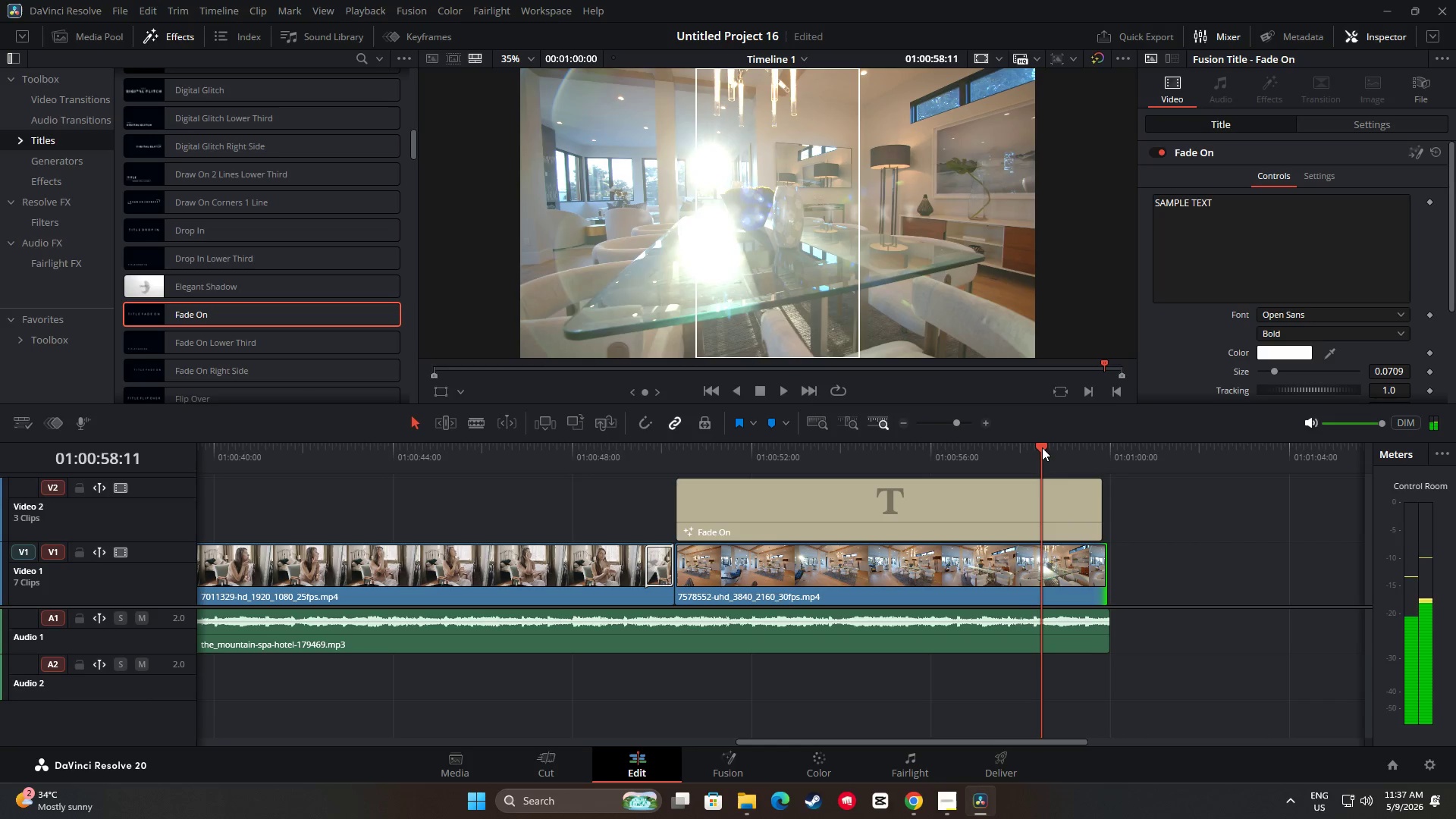 
key(Space)
 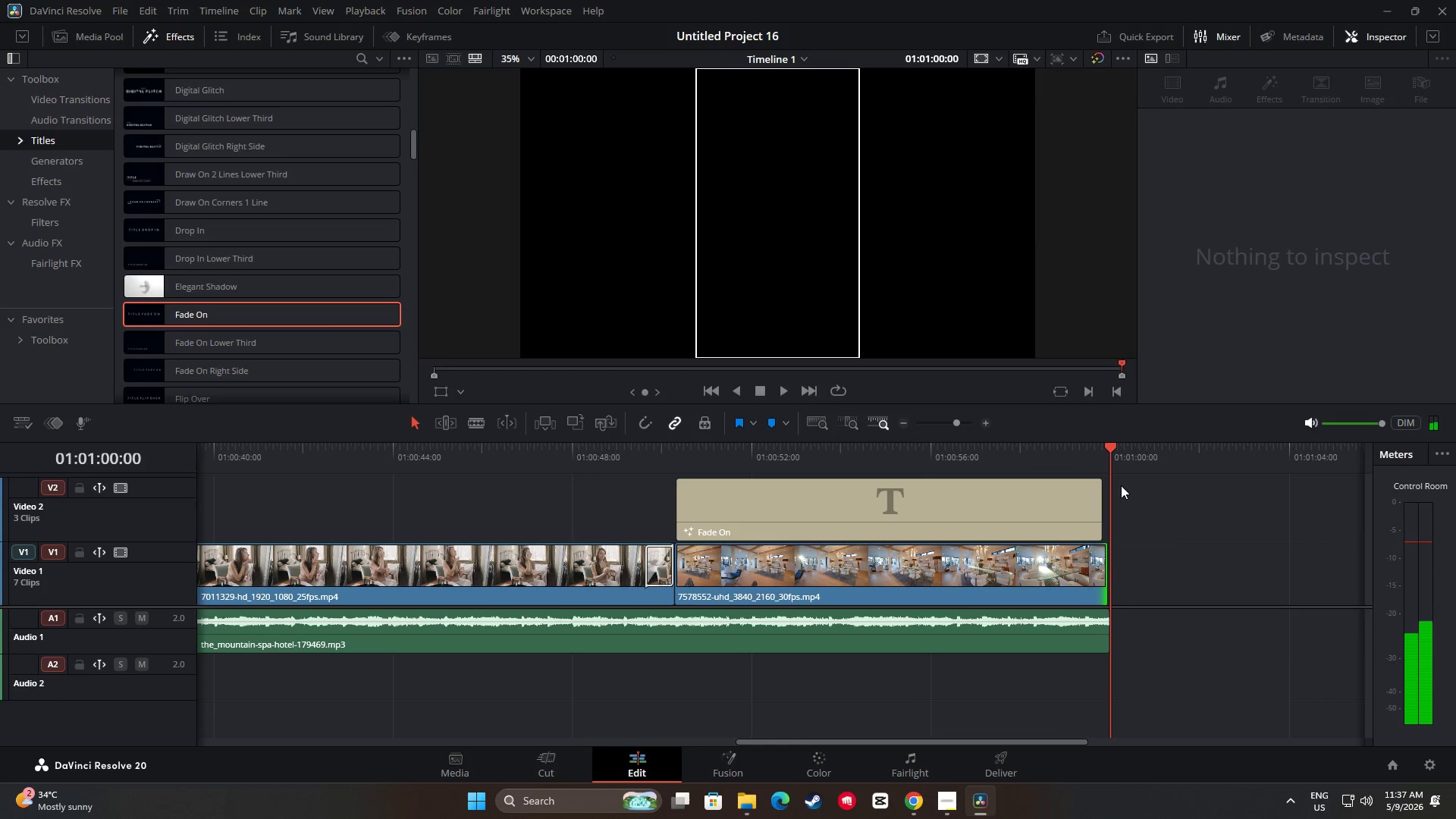 
left_click_drag(start_coordinate=[1111, 446], to_coordinate=[1075, 449])
 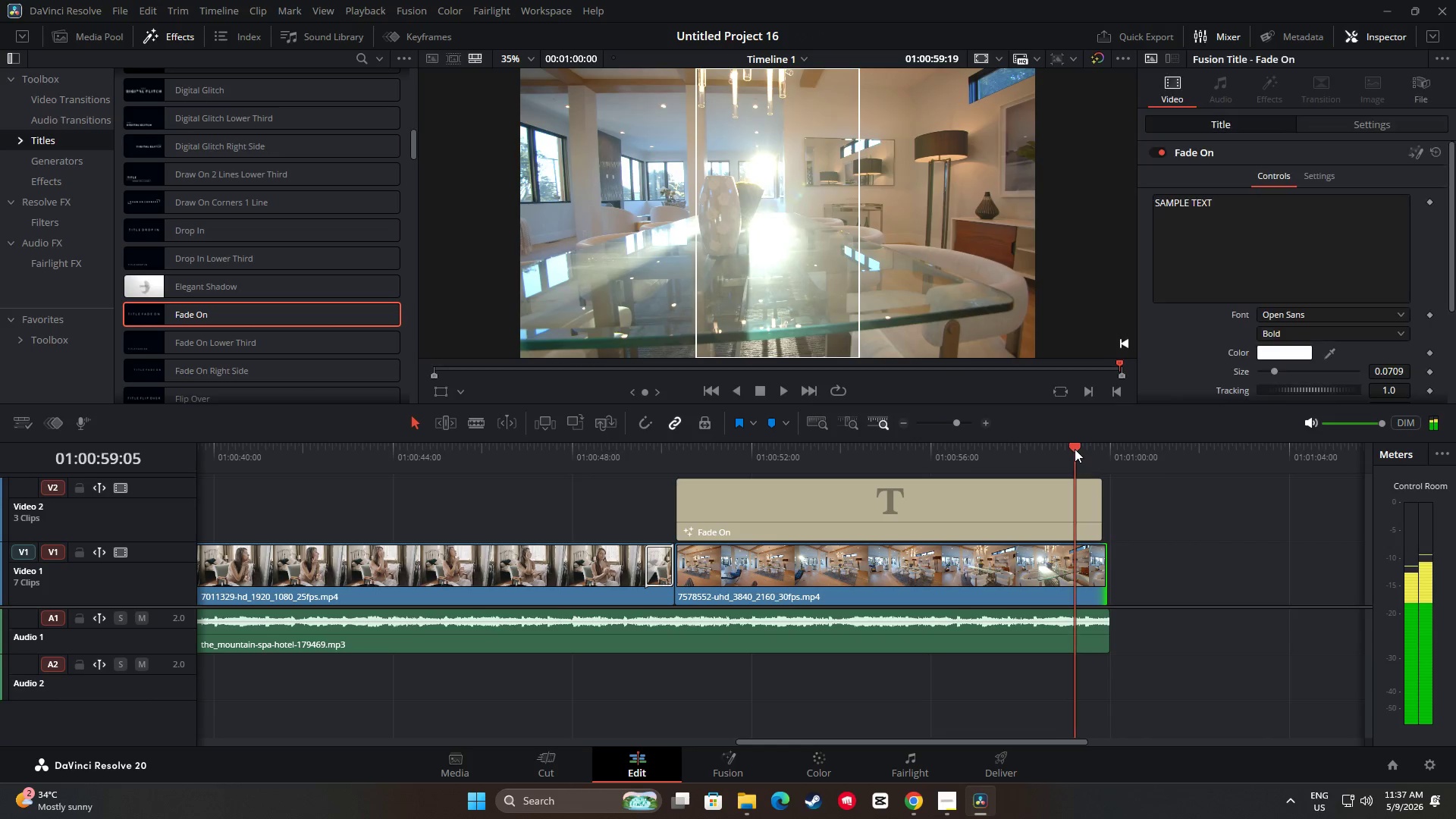 
key(Space)
 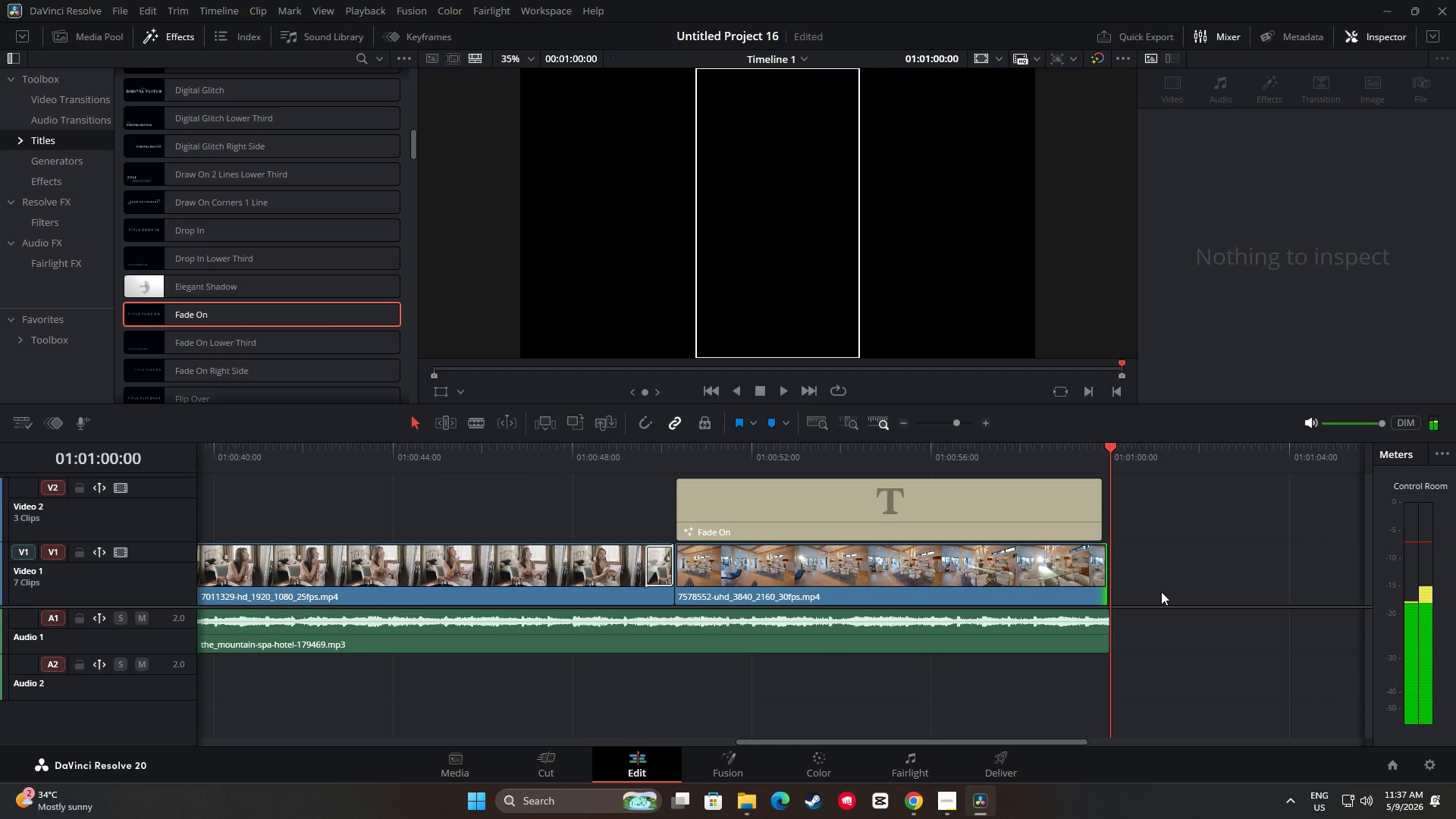 
left_click([1088, 634])
 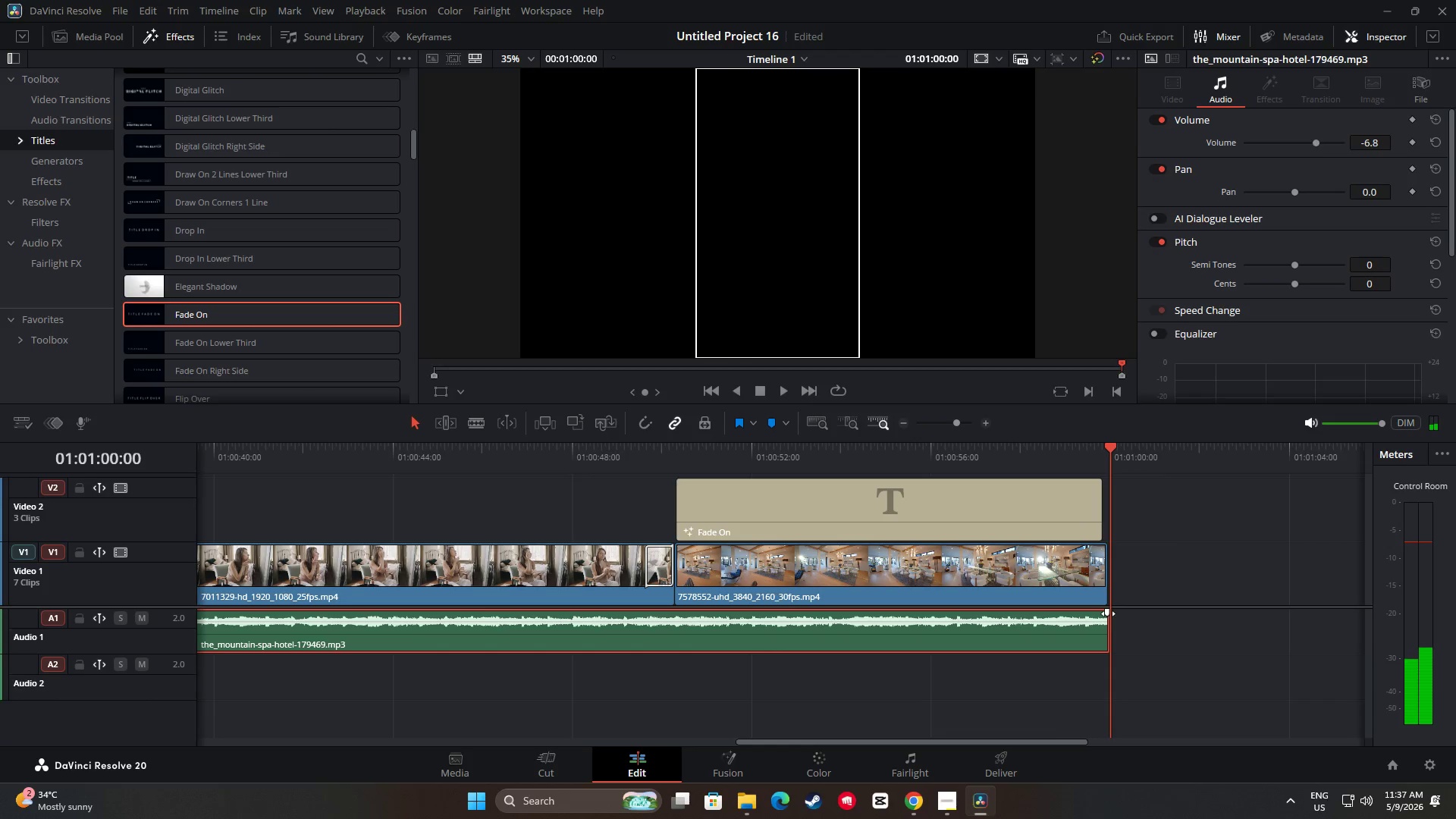 
left_click_drag(start_coordinate=[1108, 613], to_coordinate=[1080, 612])
 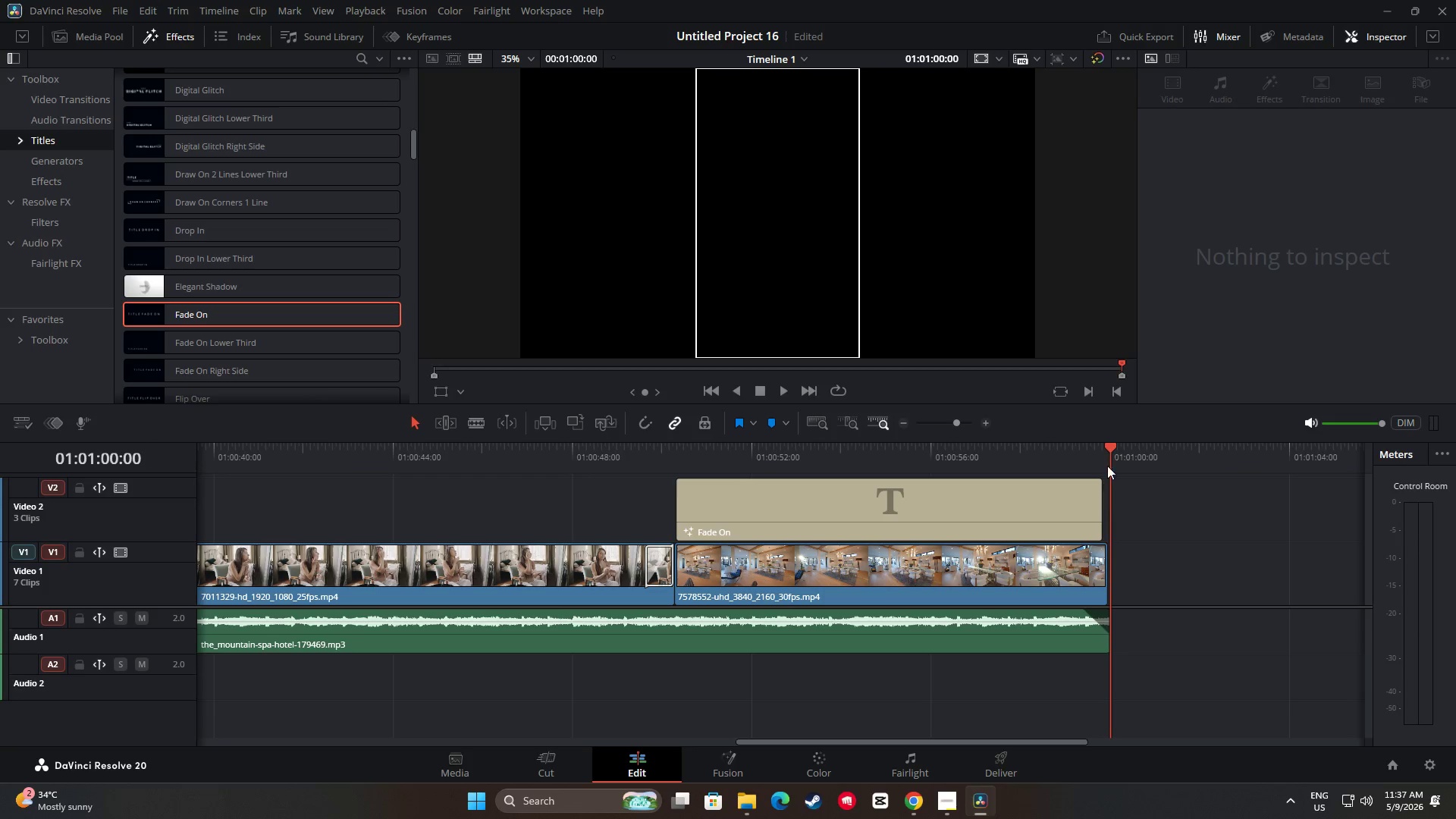 
left_click_drag(start_coordinate=[1108, 458], to_coordinate=[1021, 460])
 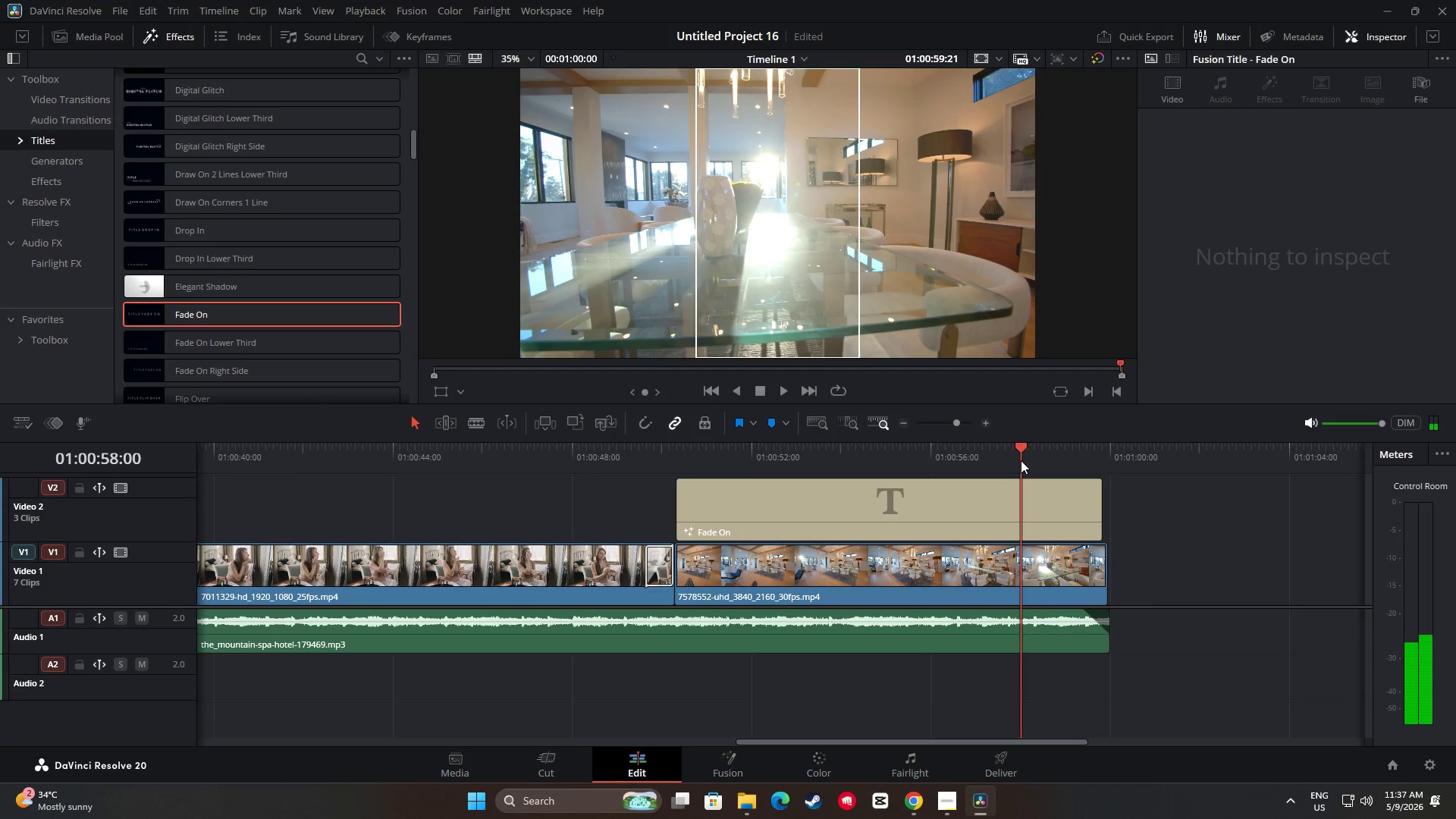 
key(Space)
 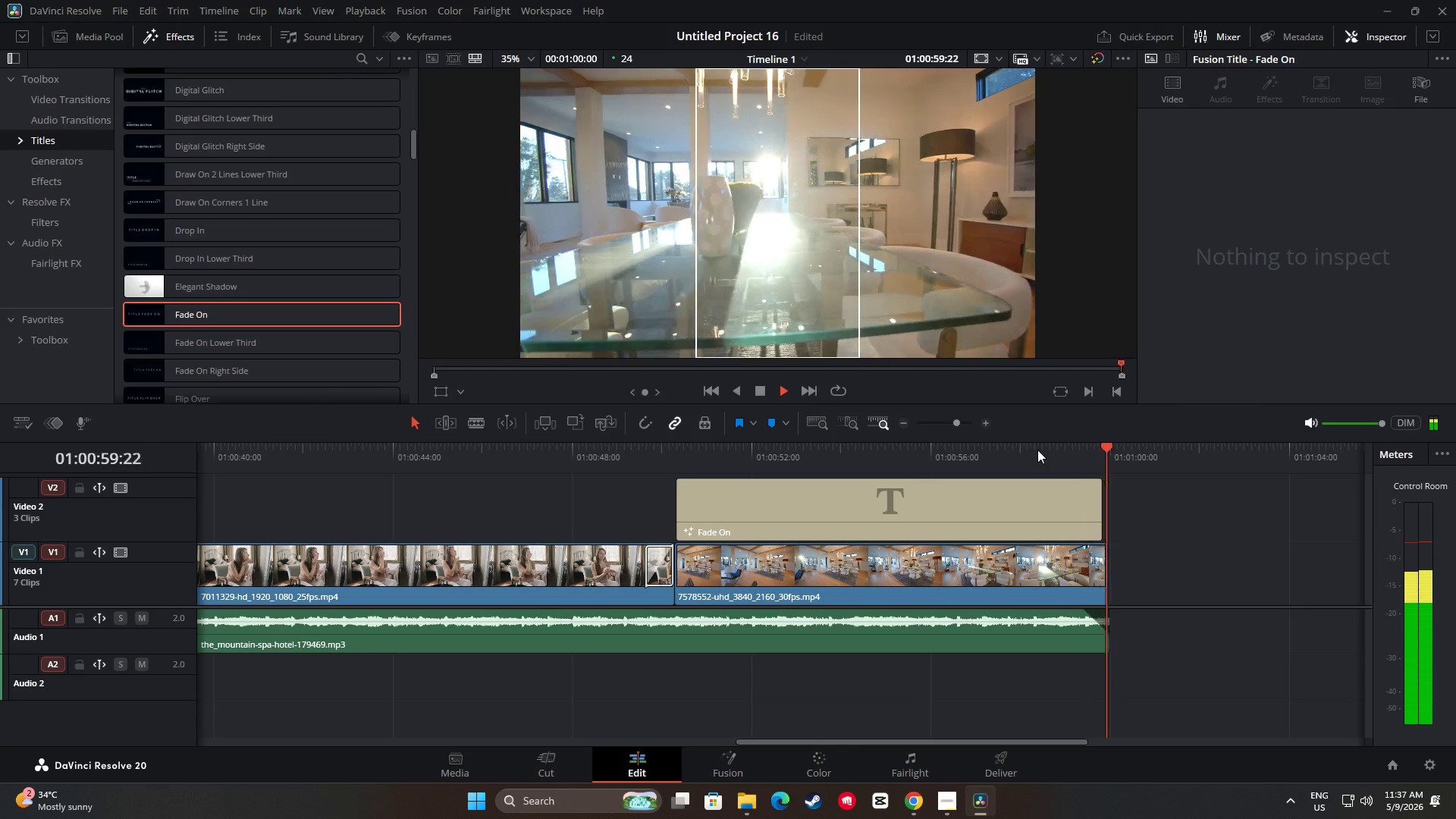 
left_click_drag(start_coordinate=[1080, 613], to_coordinate=[1062, 612])
 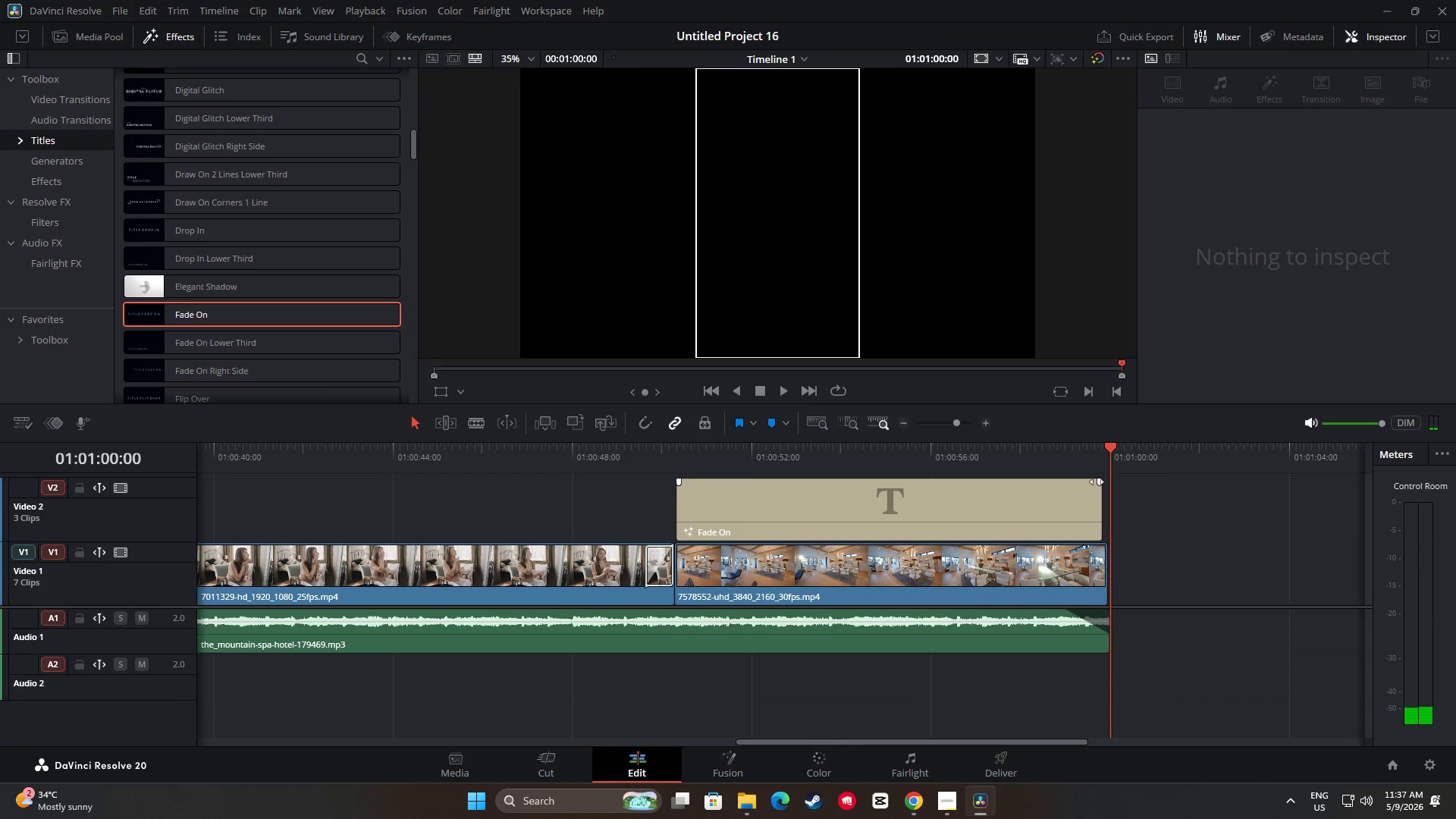 
left_click_drag(start_coordinate=[1106, 452], to_coordinate=[1036, 457])
 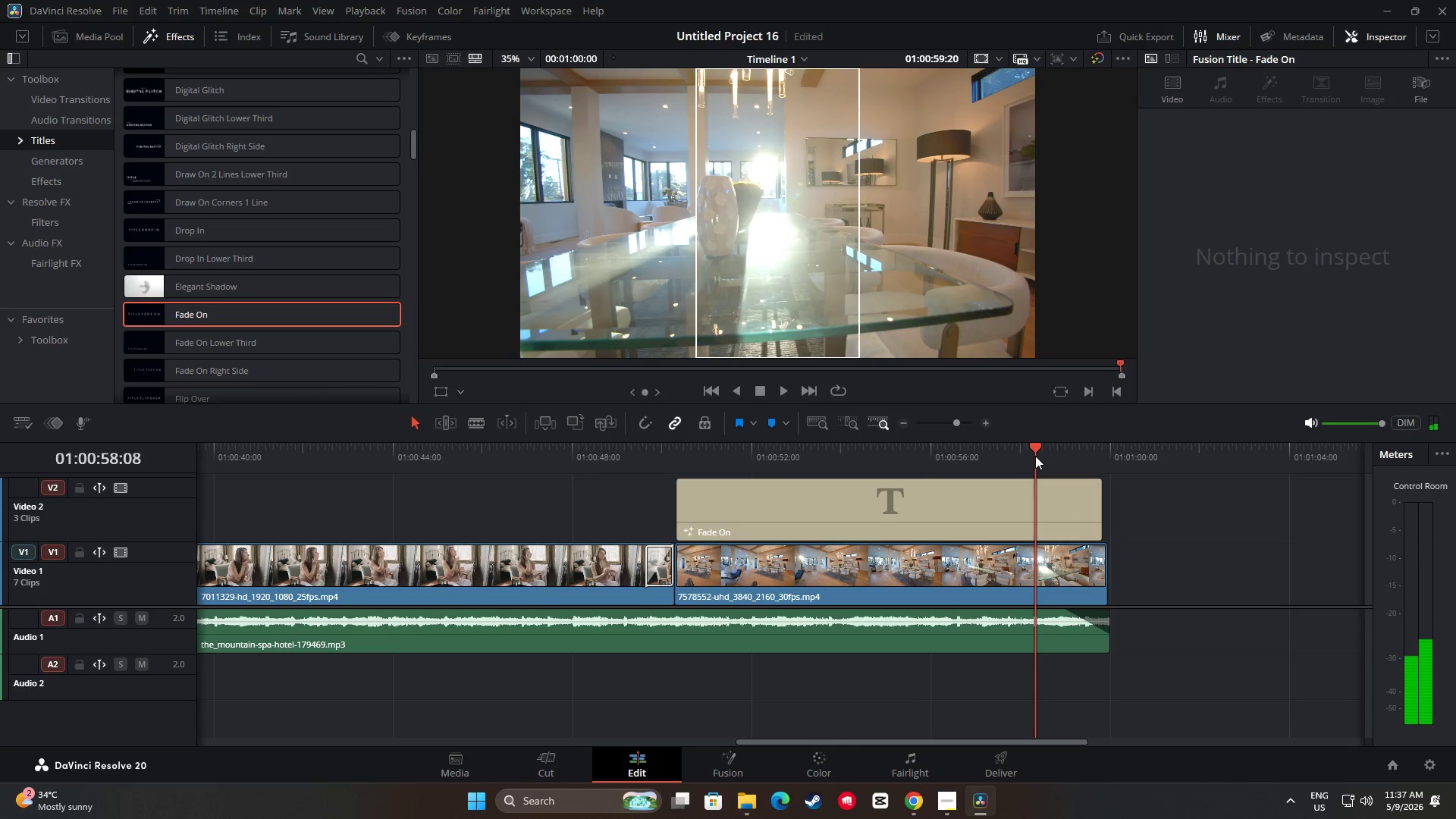 
key(Space)
 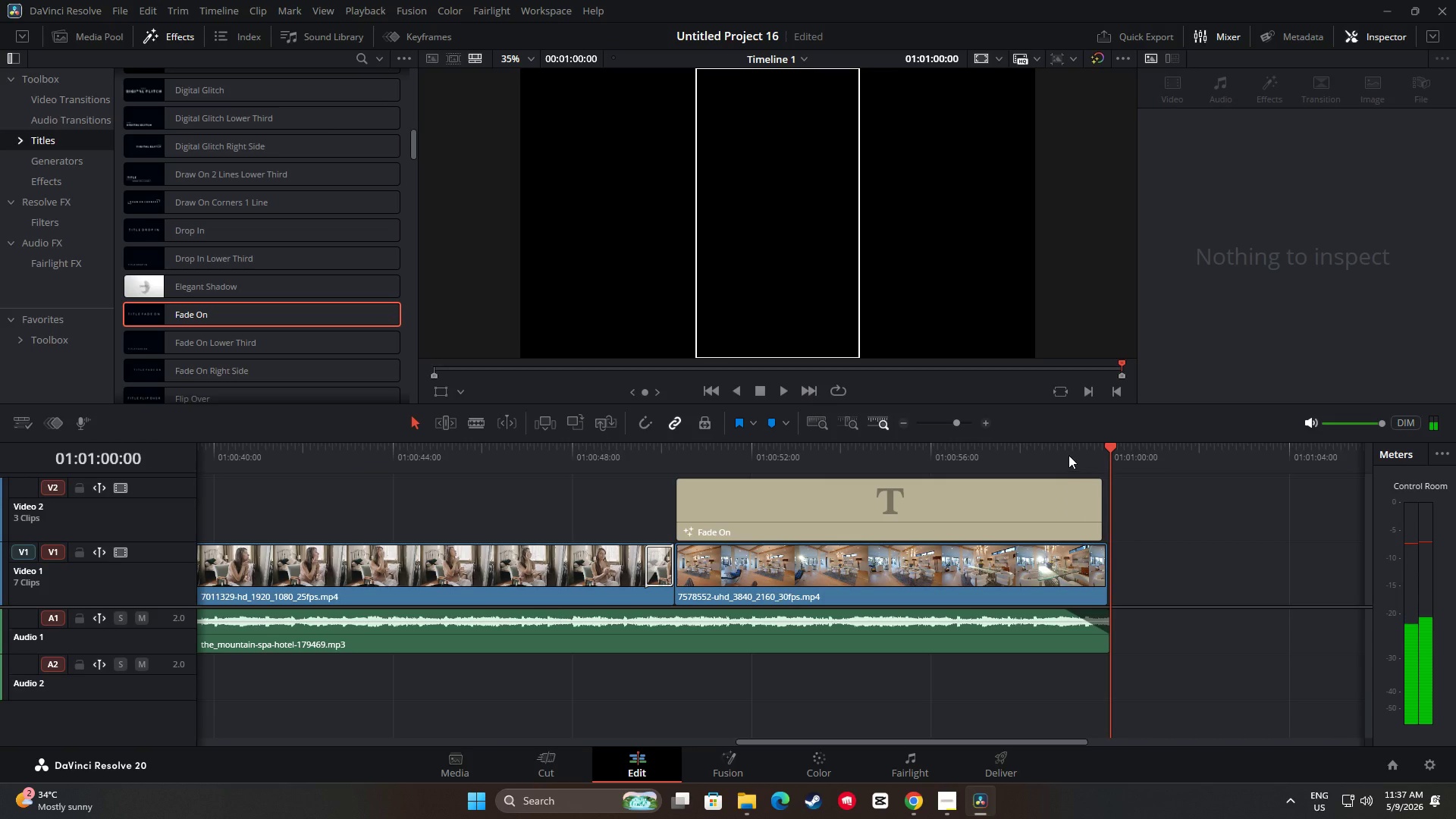 
left_click([1087, 508])
 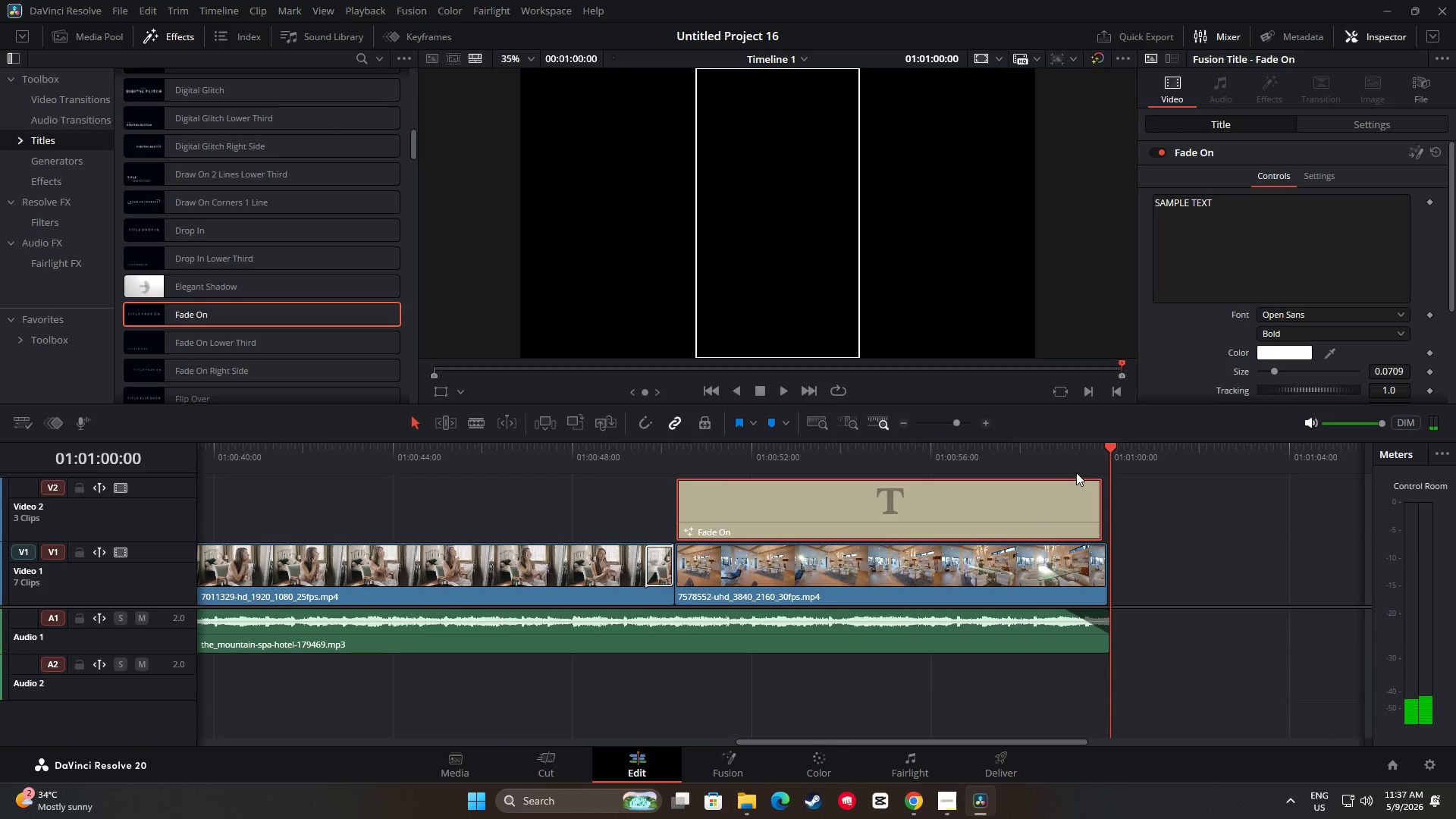 
left_click_drag(start_coordinate=[1106, 449], to_coordinate=[838, 460])
 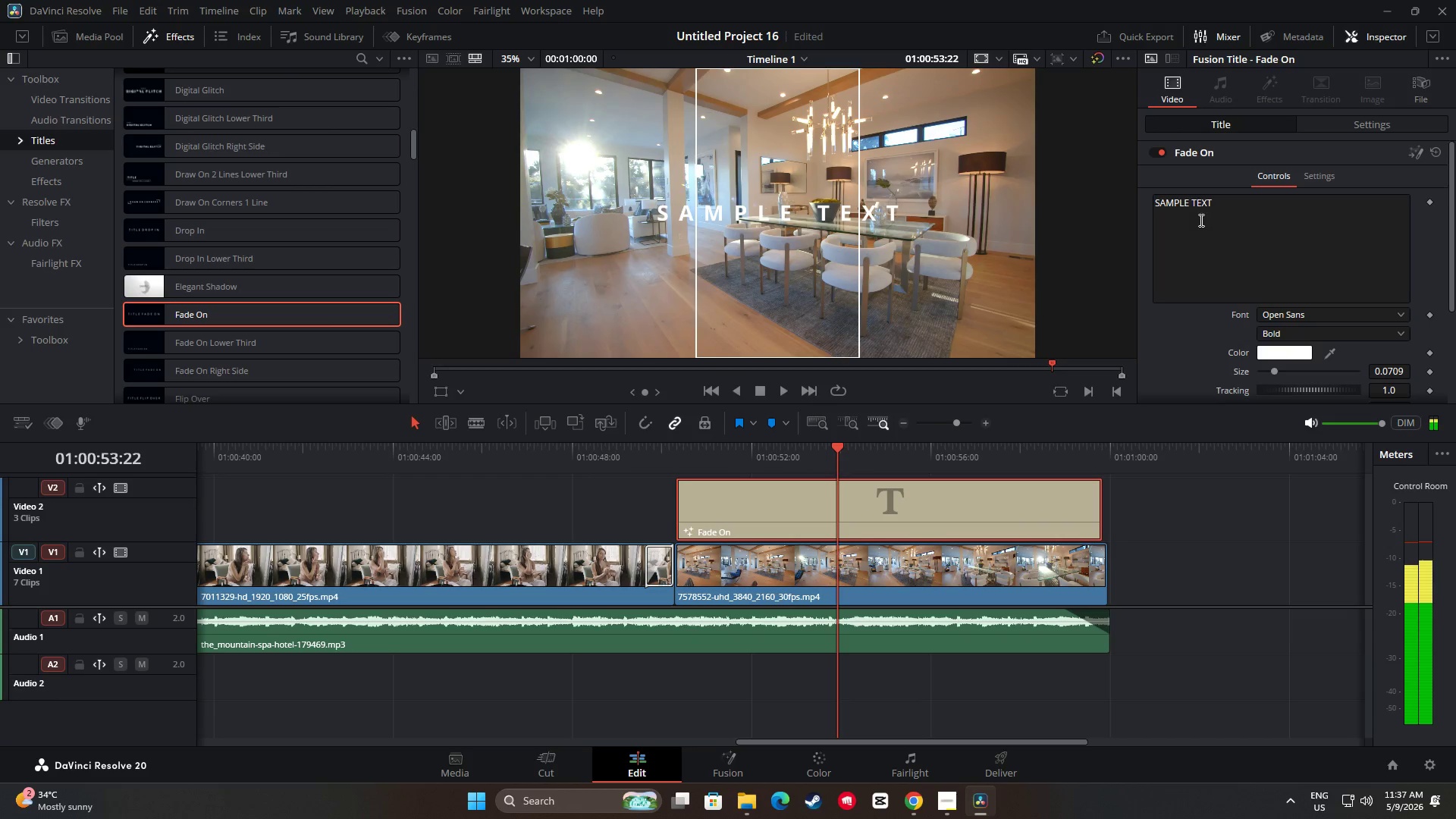 
double_click([1213, 206])
 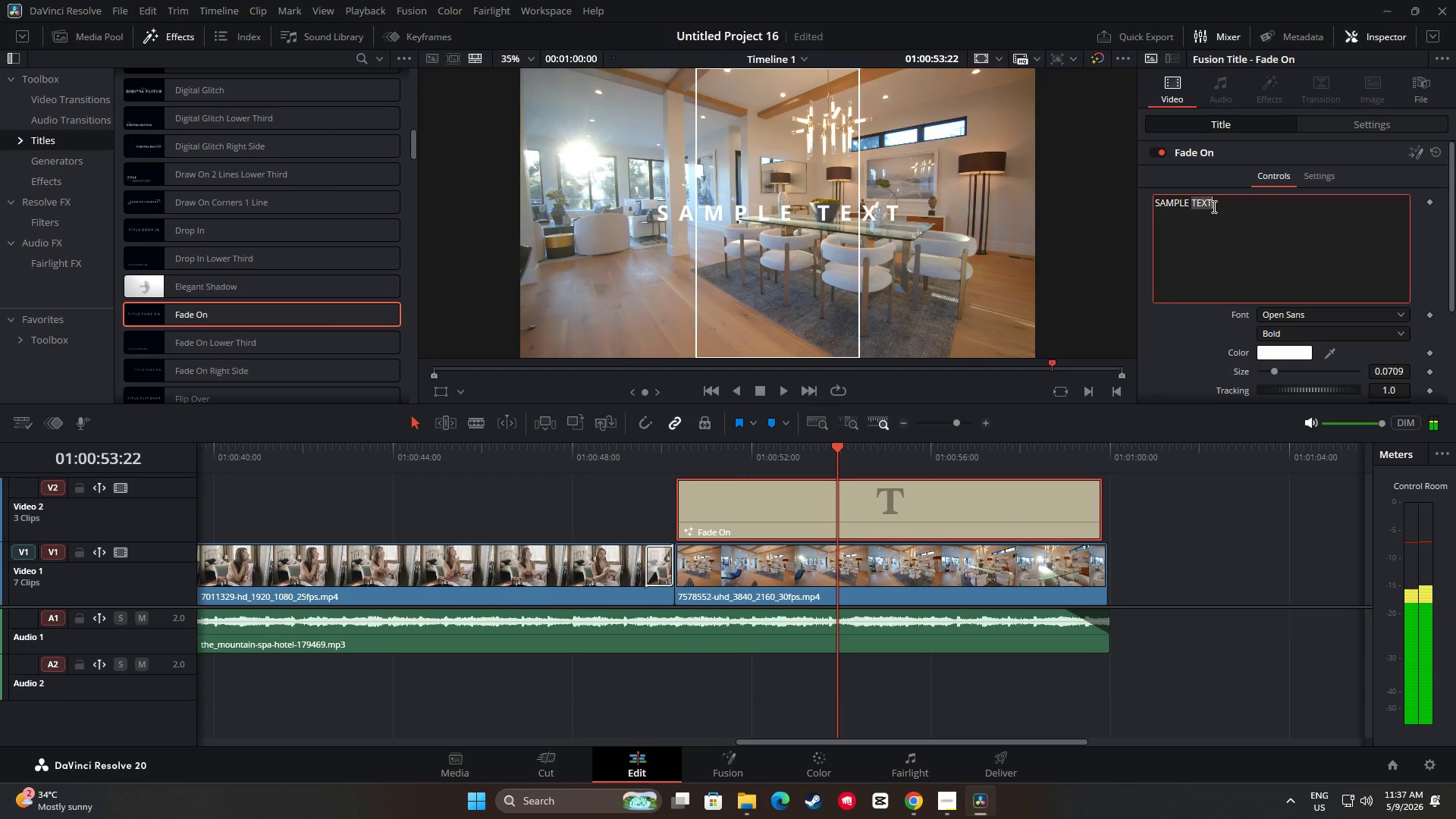 
triple_click([1213, 206])
 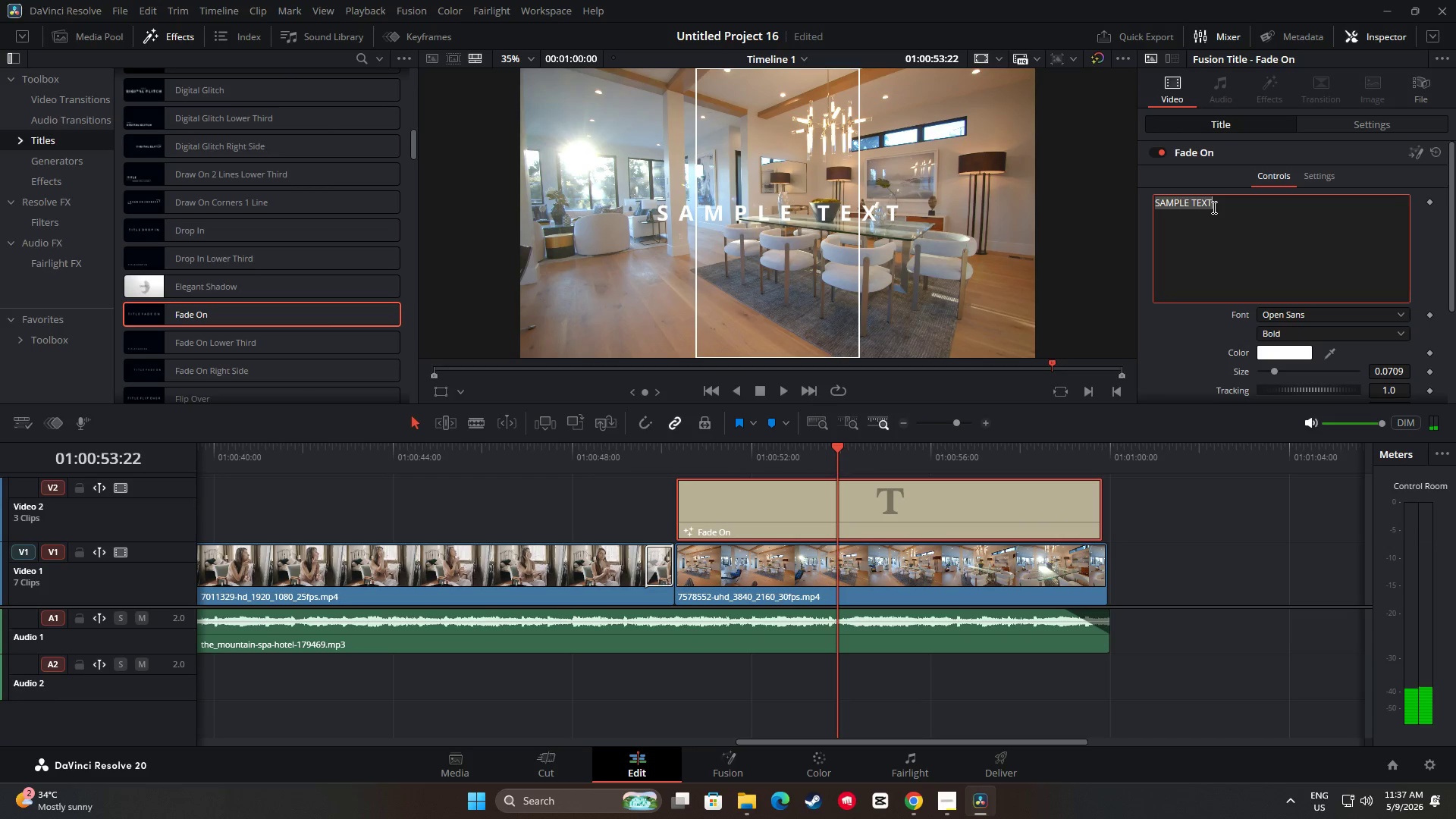 
key(Backspace)
type(A DAY IN LIFE)
 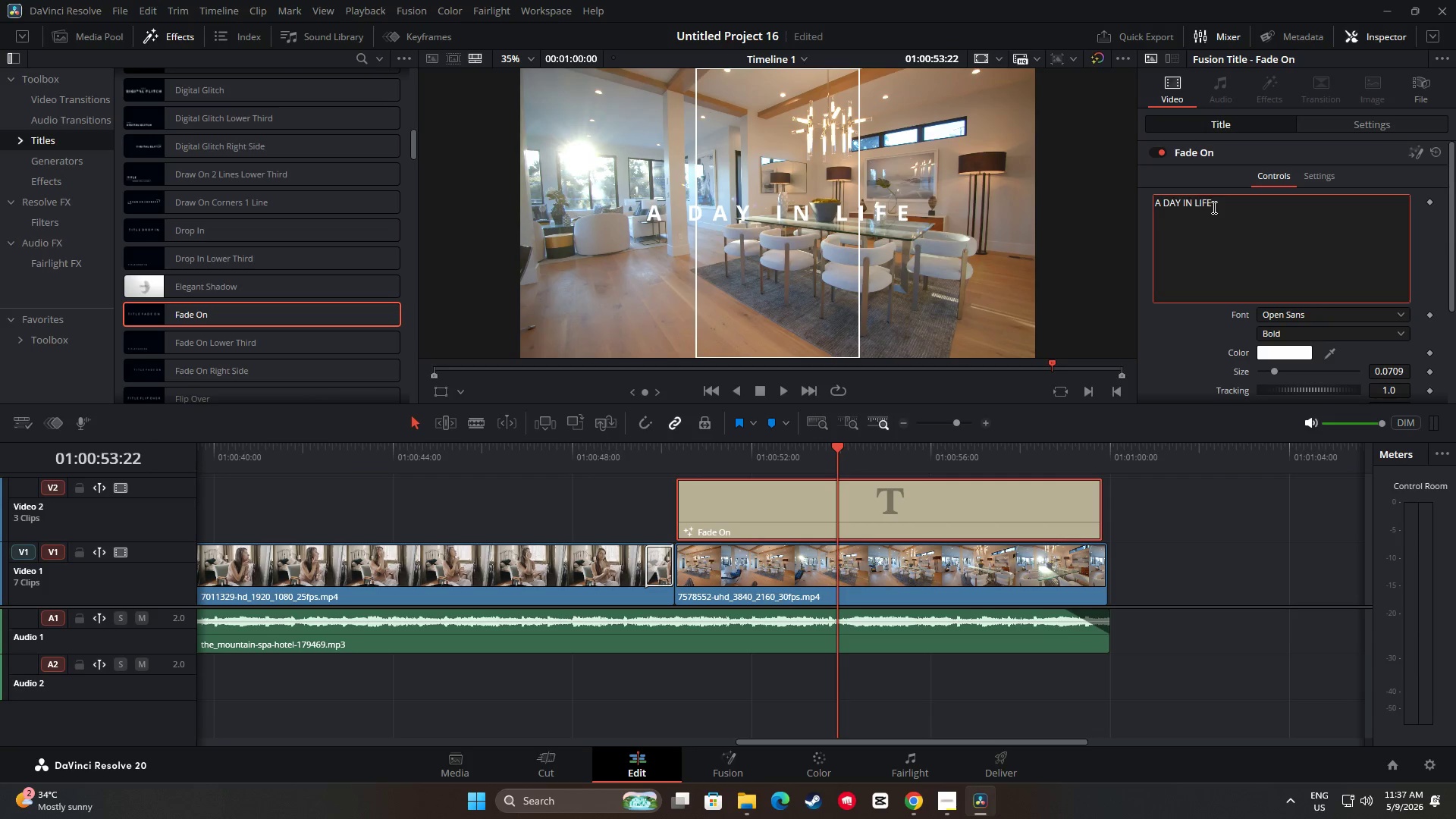 
wait(8.19)
 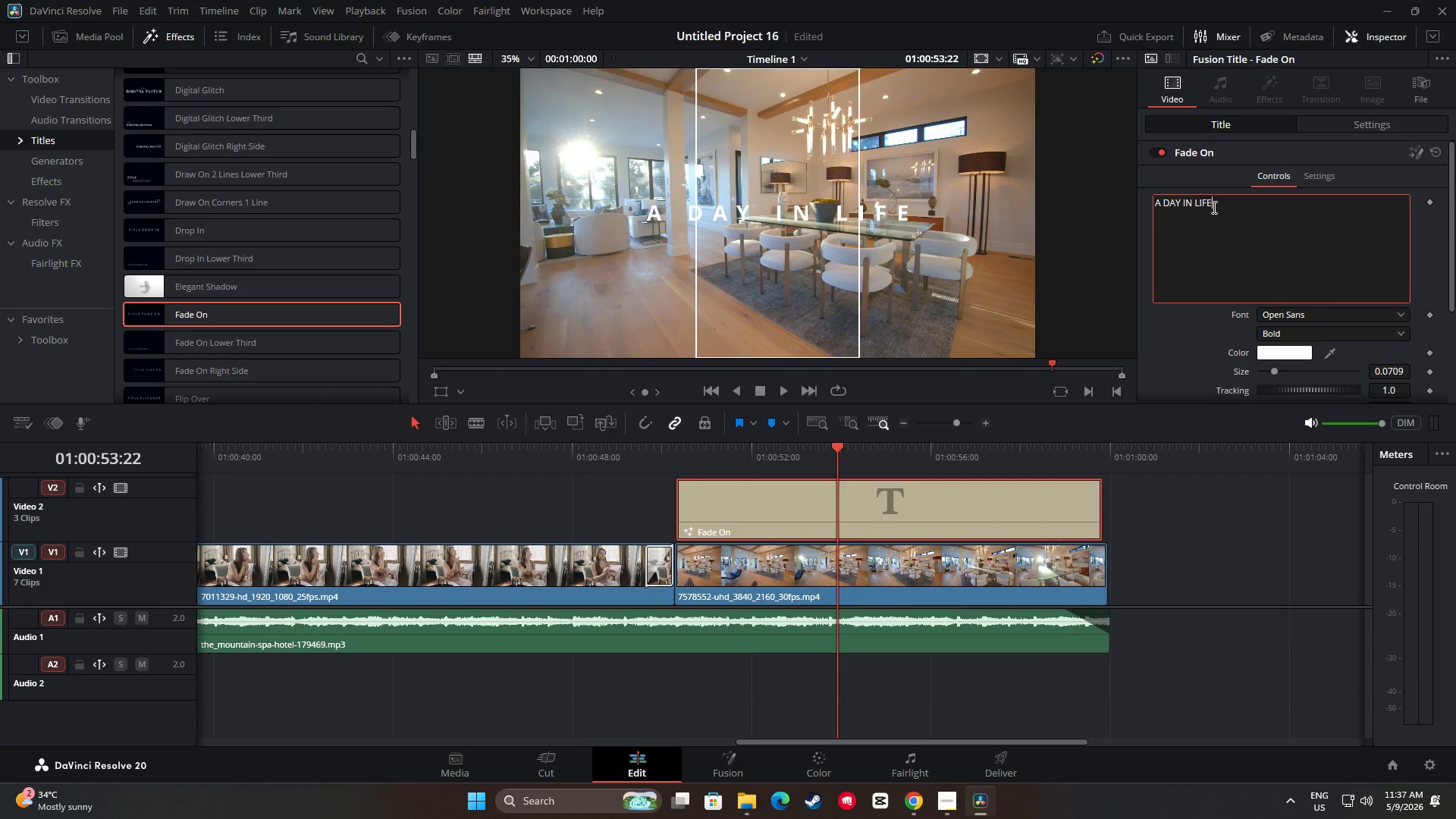 
key(Space)
 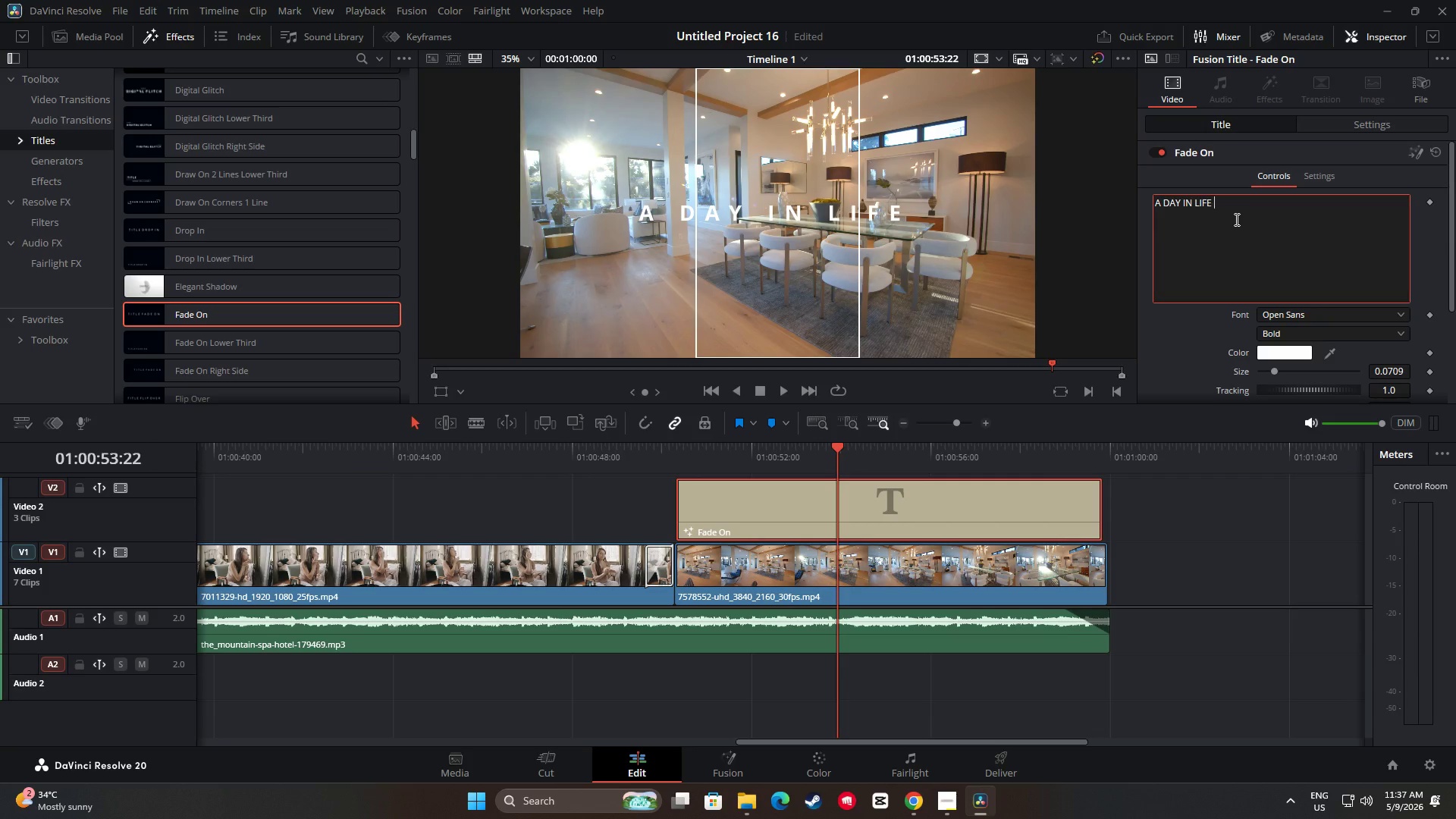 
left_click_drag(start_coordinate=[1237, 215], to_coordinate=[1156, 213])
 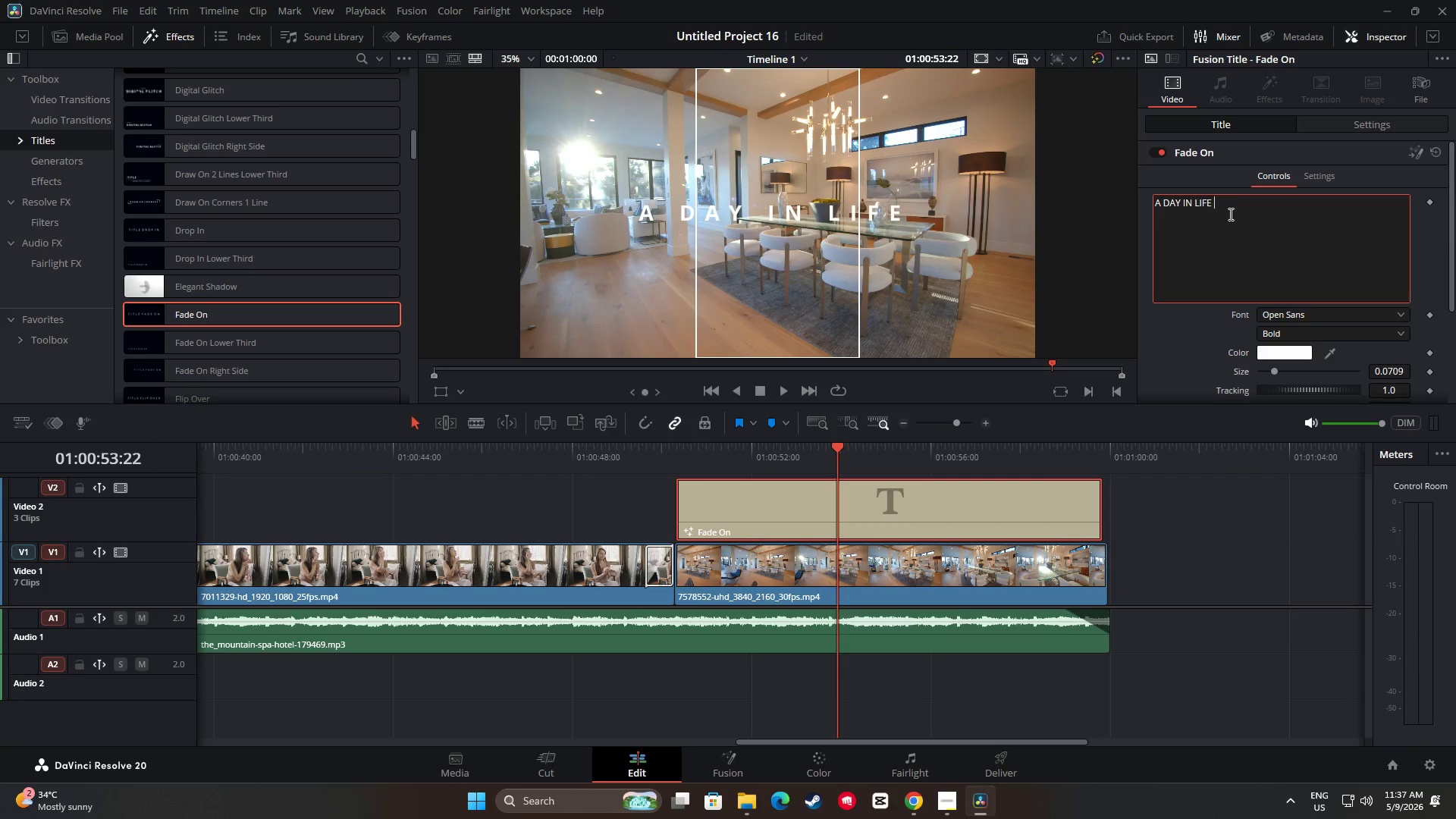 
left_click([1230, 214])
 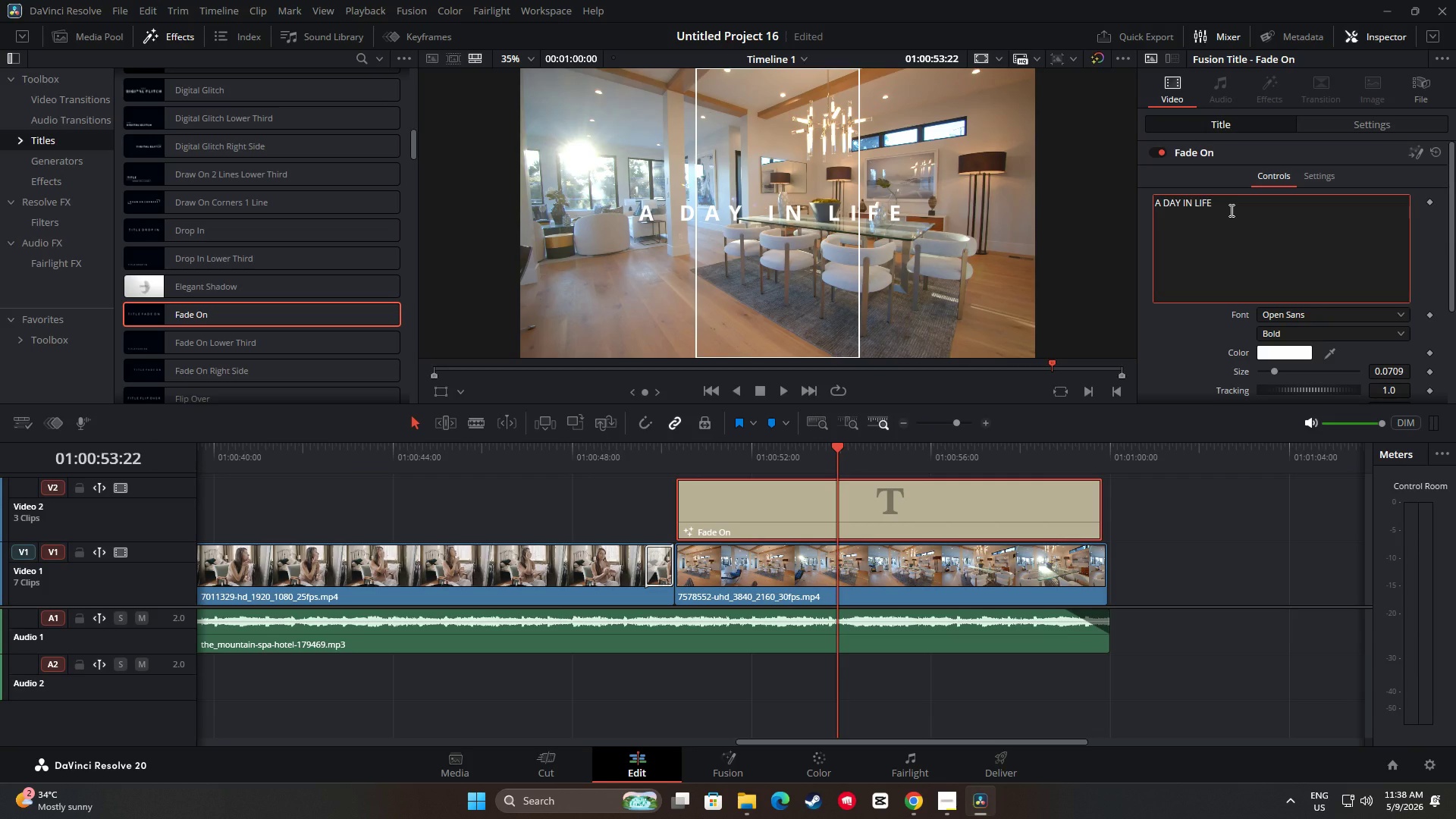 
type(at)
 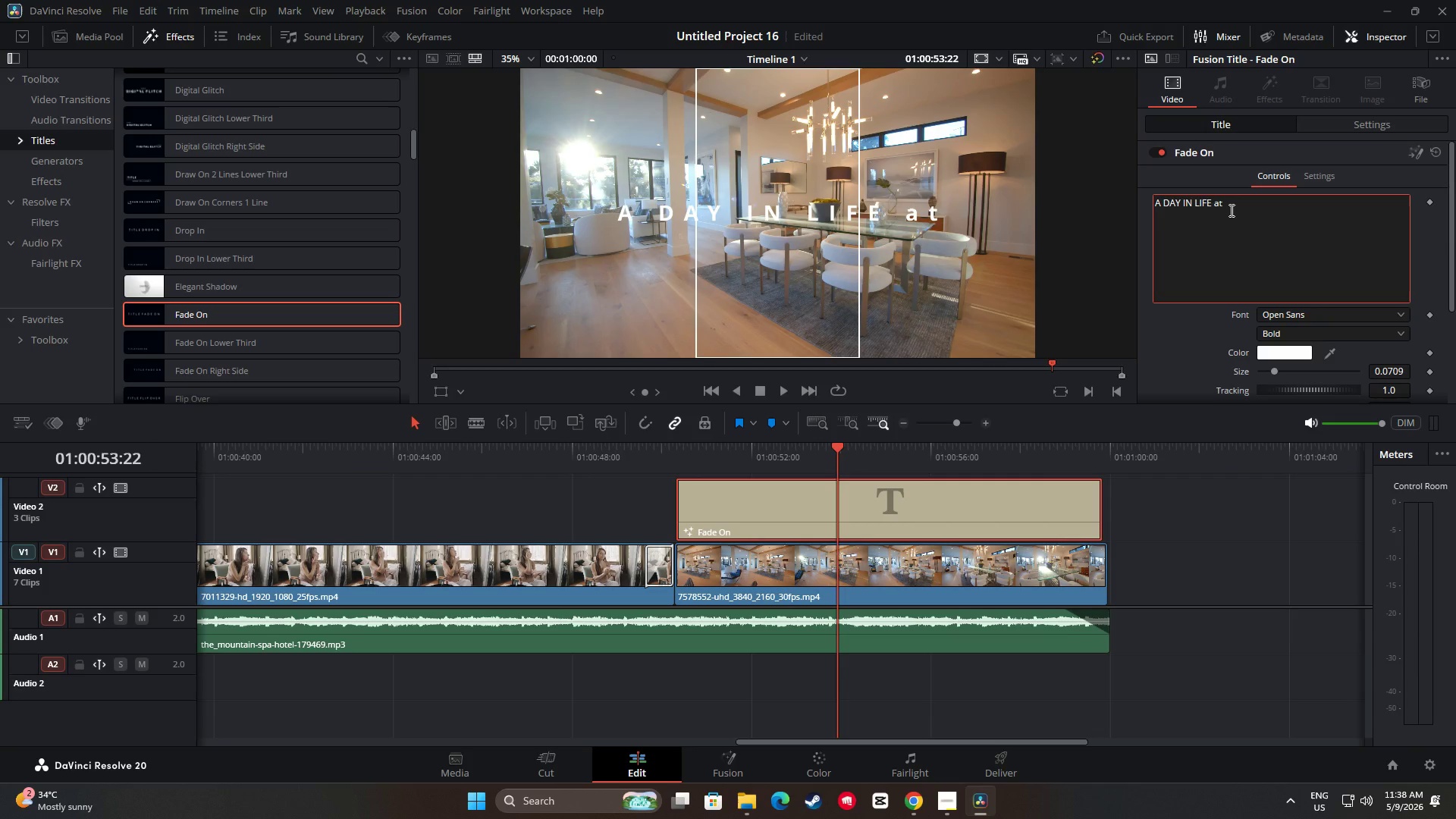 
key(Backspace)
 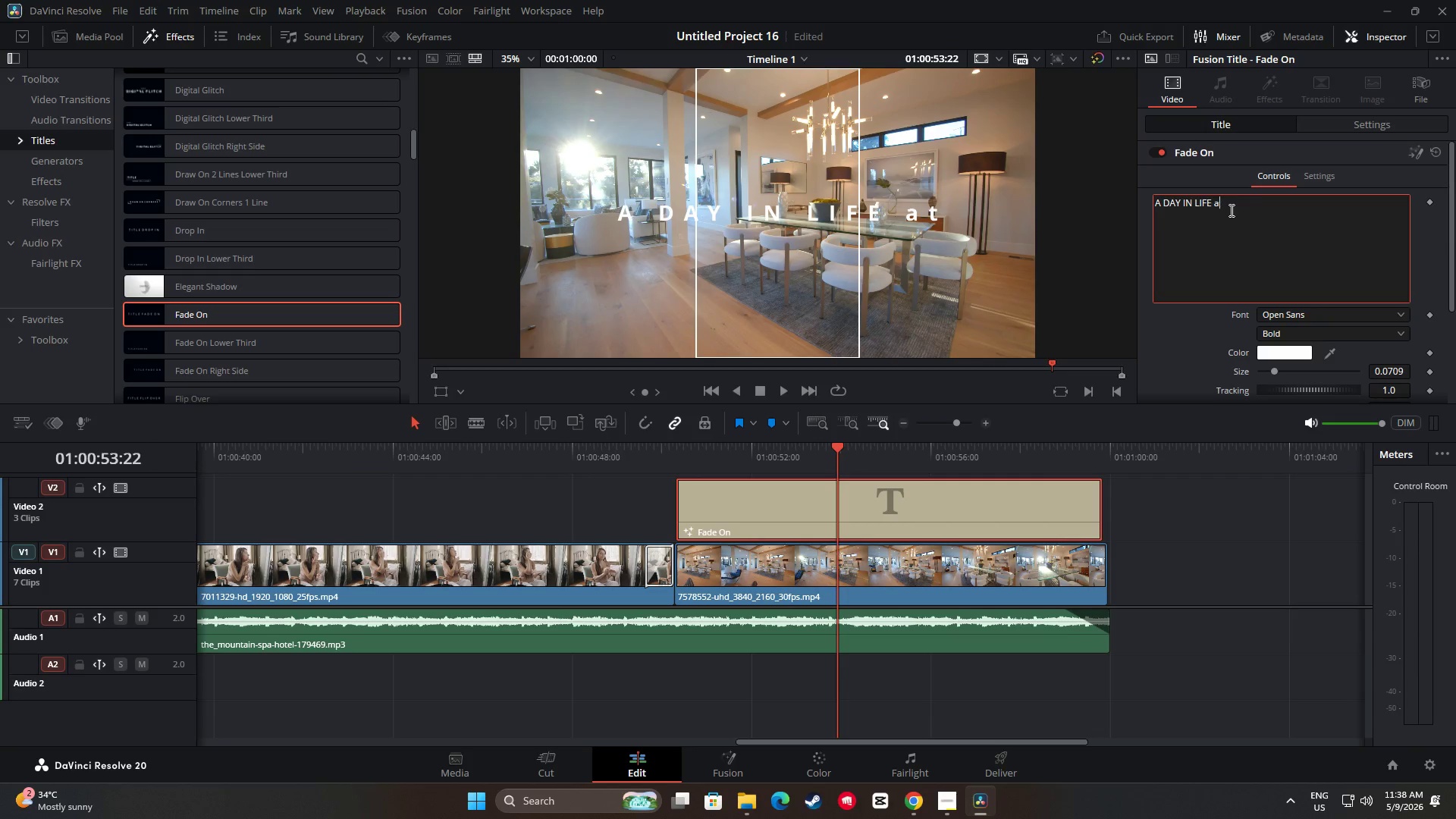 
key(Backspace)
 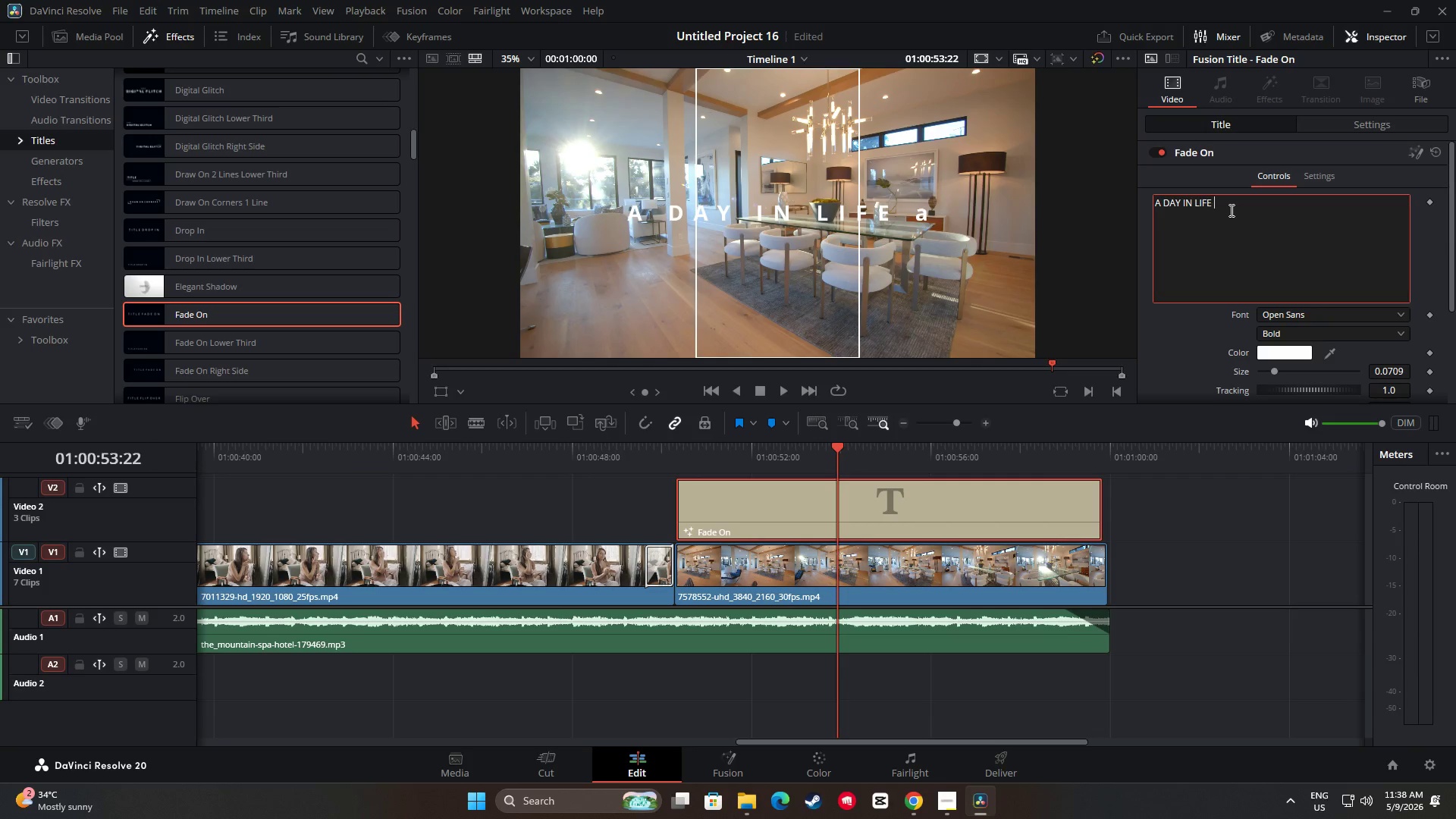 
key(Backspace)
 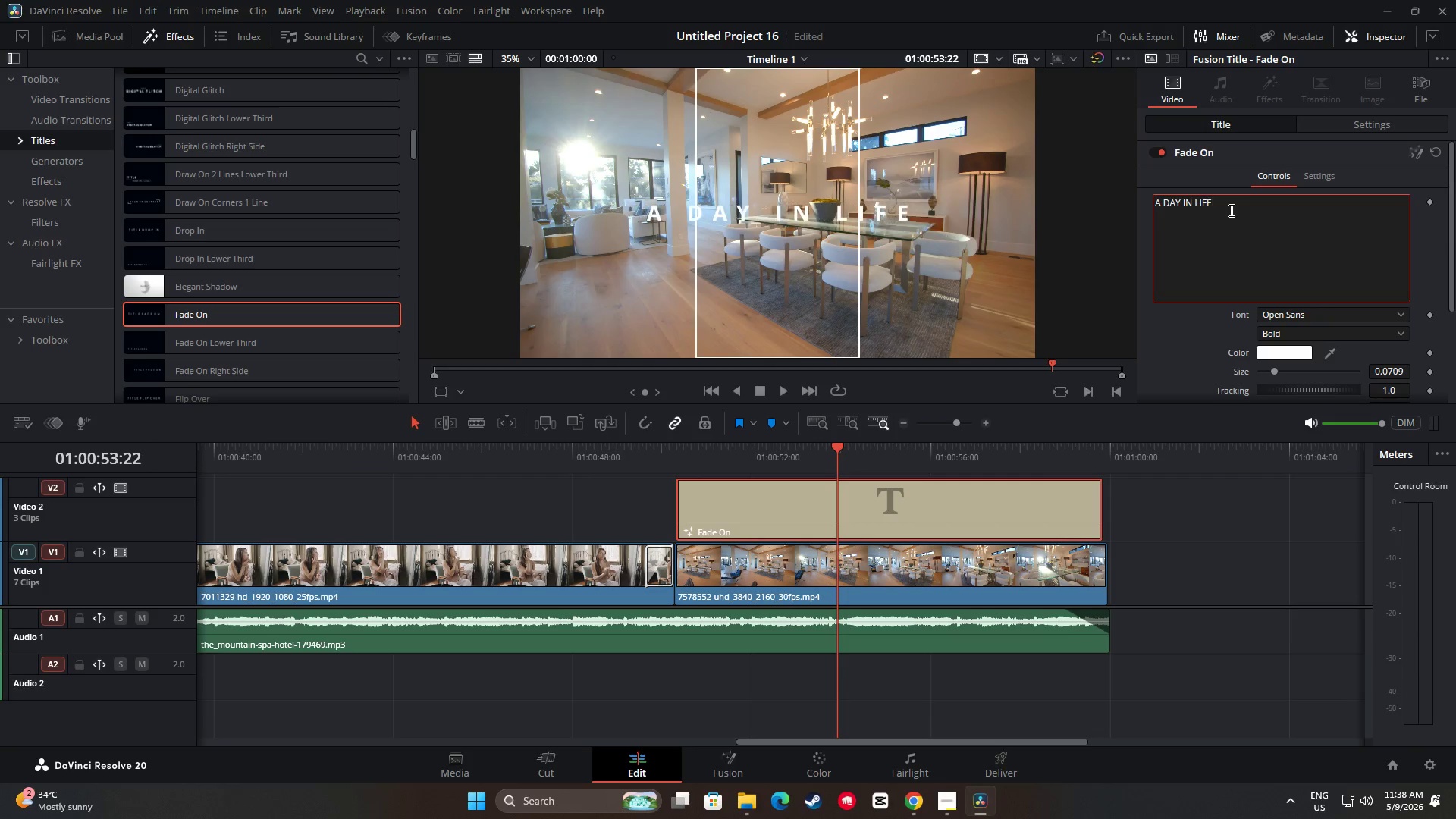 
key(Enter)
 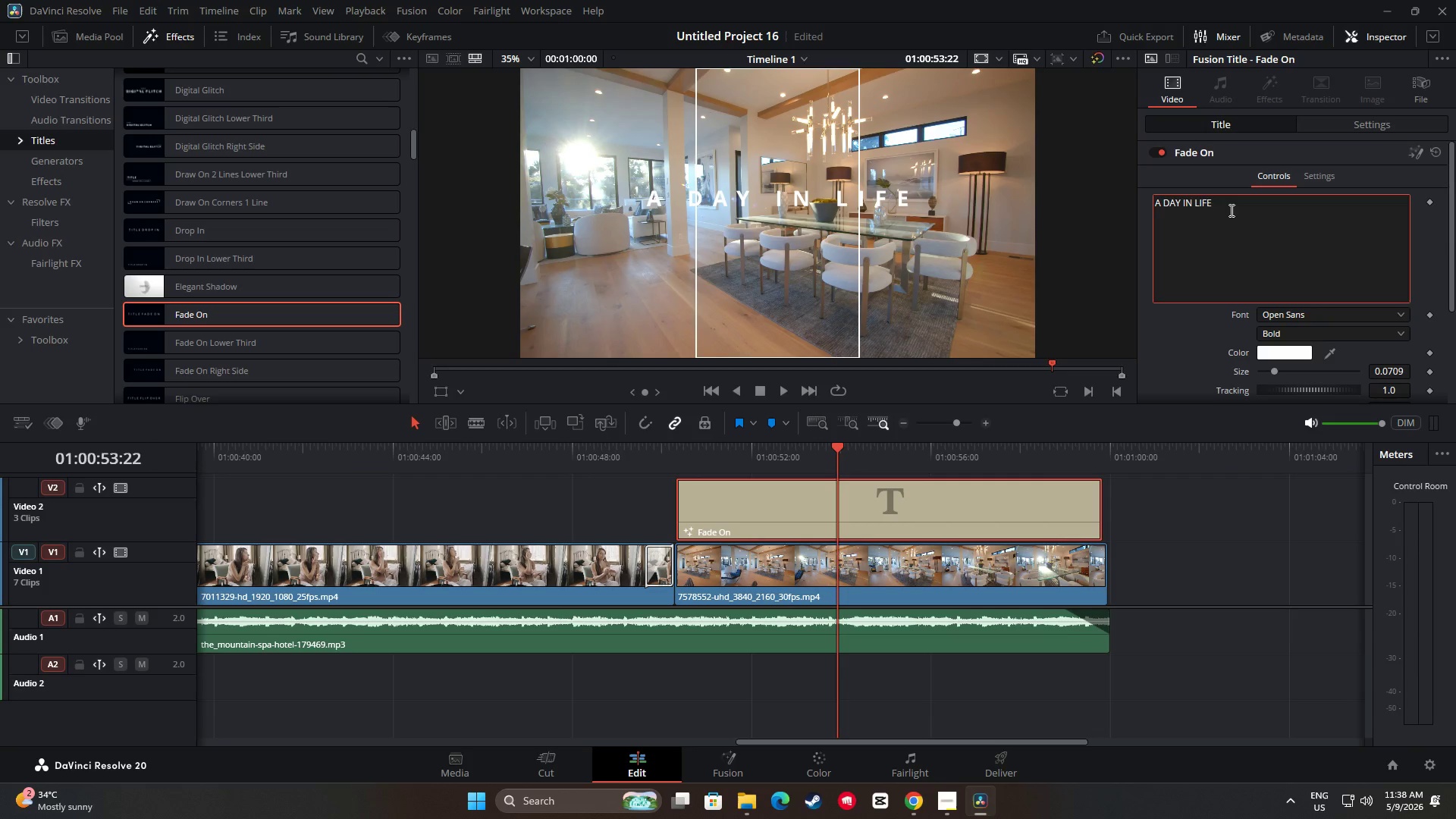 
type(at Lumina Pearl)
 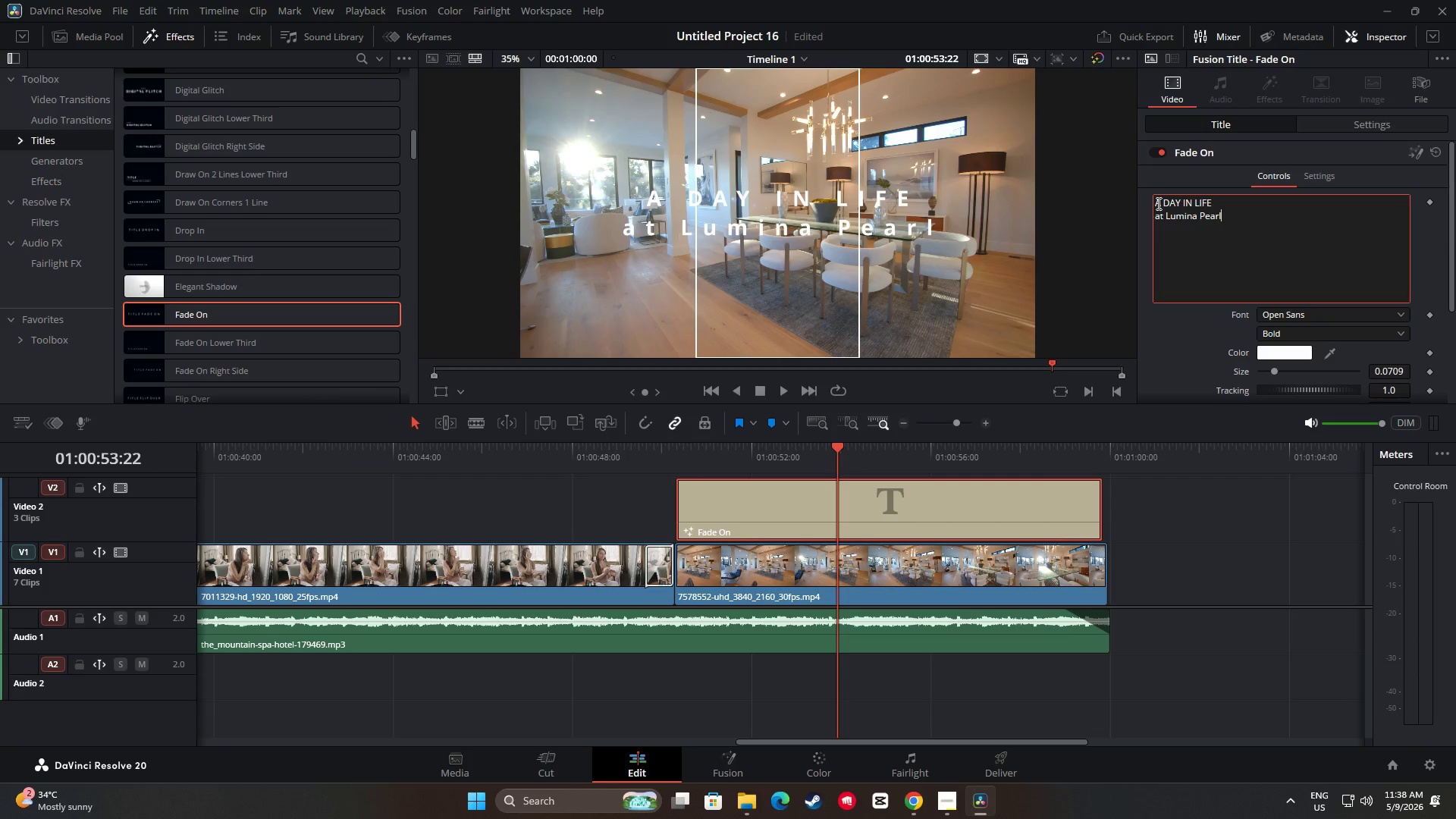 
left_click([1157, 203])
 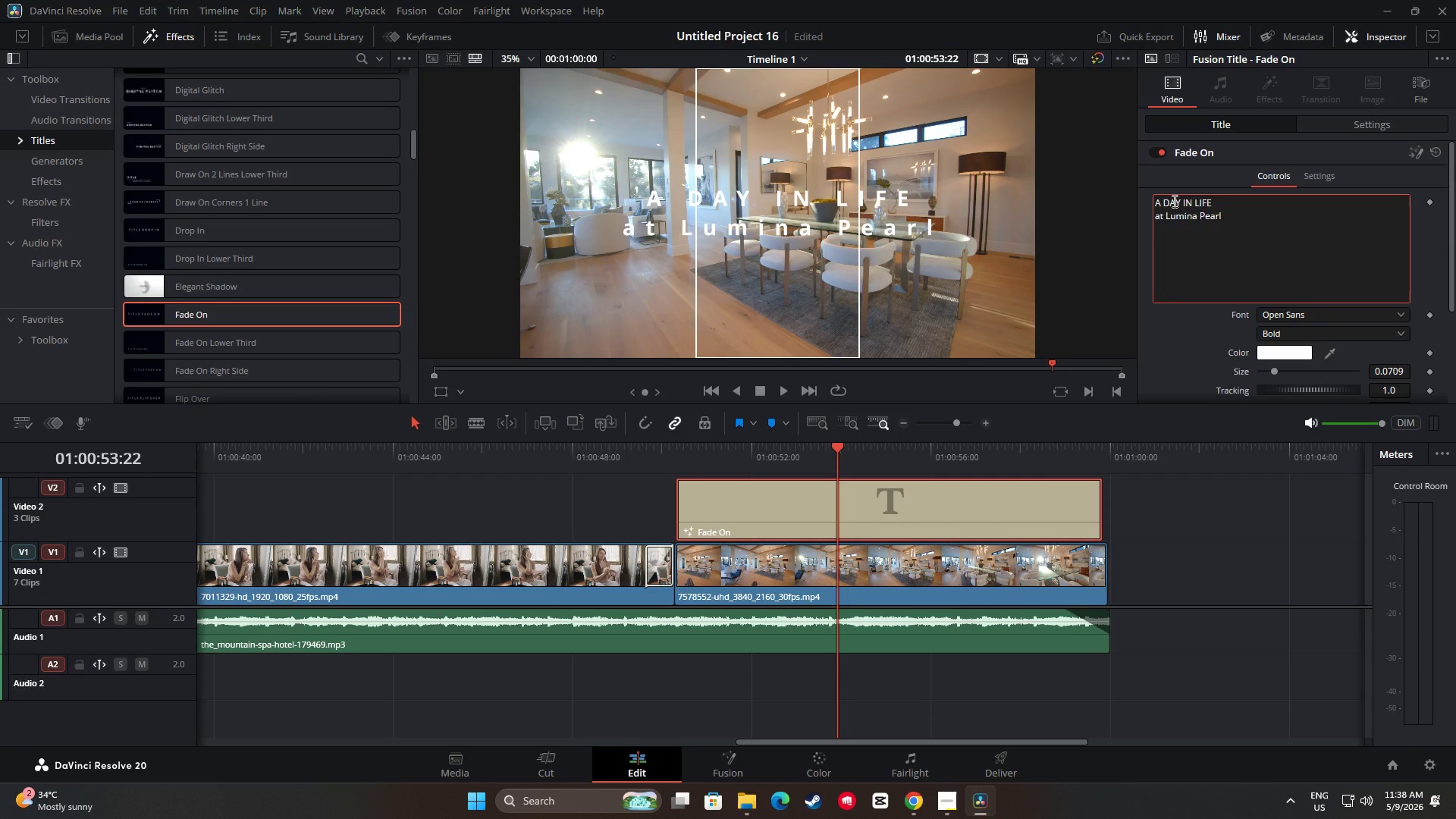 
key(Shift+Quote)
 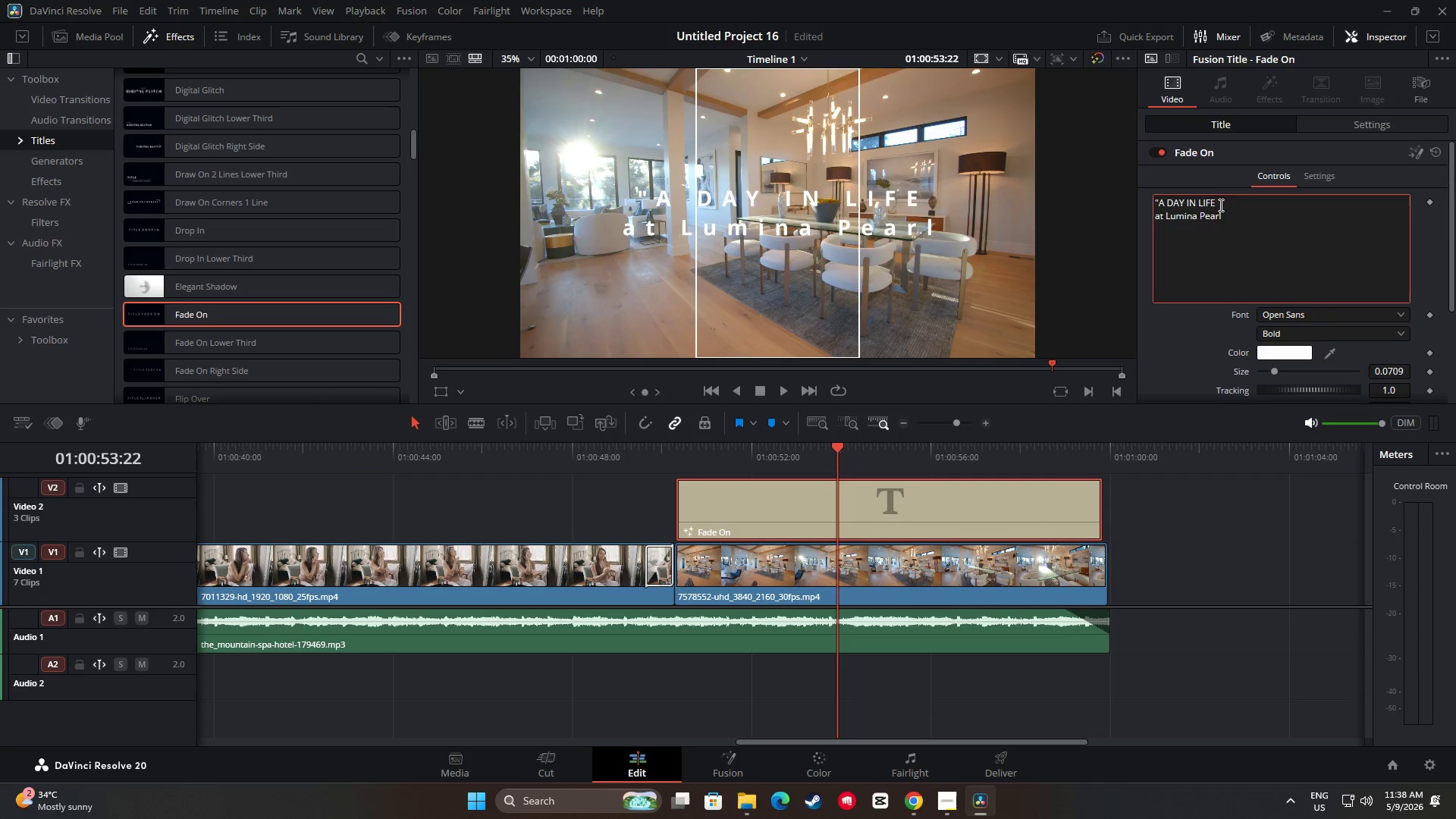 
key(Shift+Quote)
 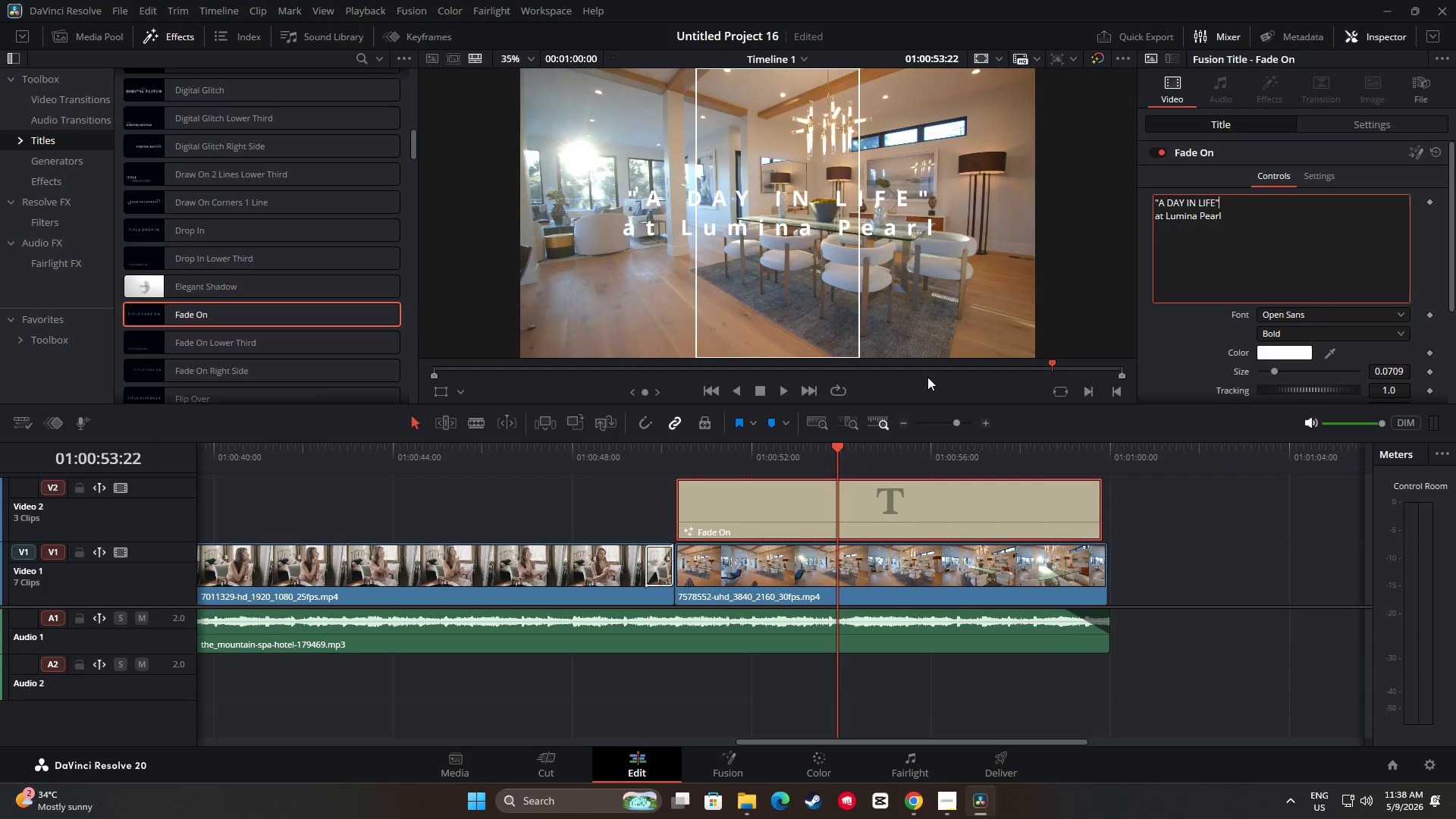 
left_click_drag(start_coordinate=[843, 443], to_coordinate=[658, 458])
 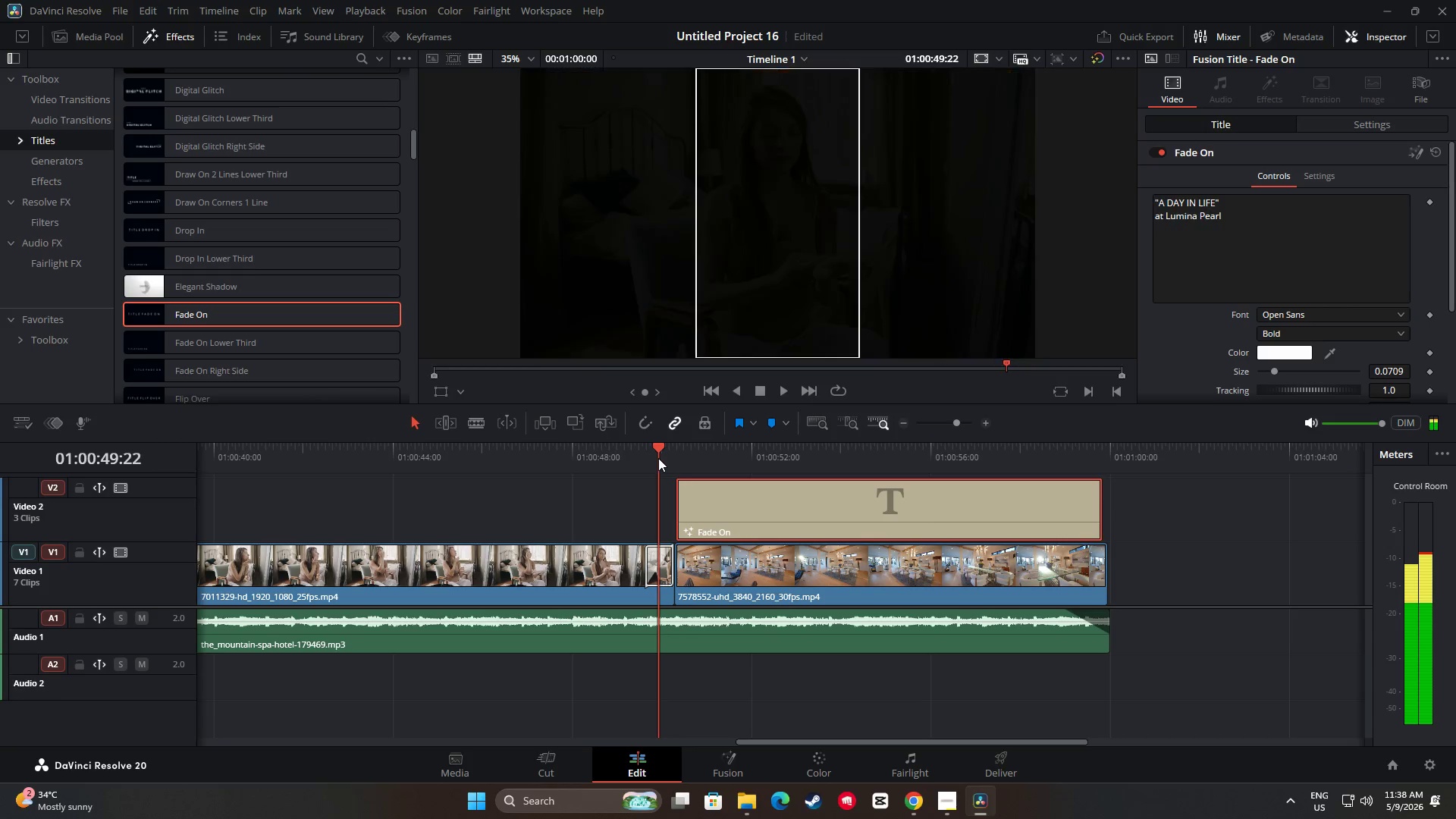 
key(Space)
 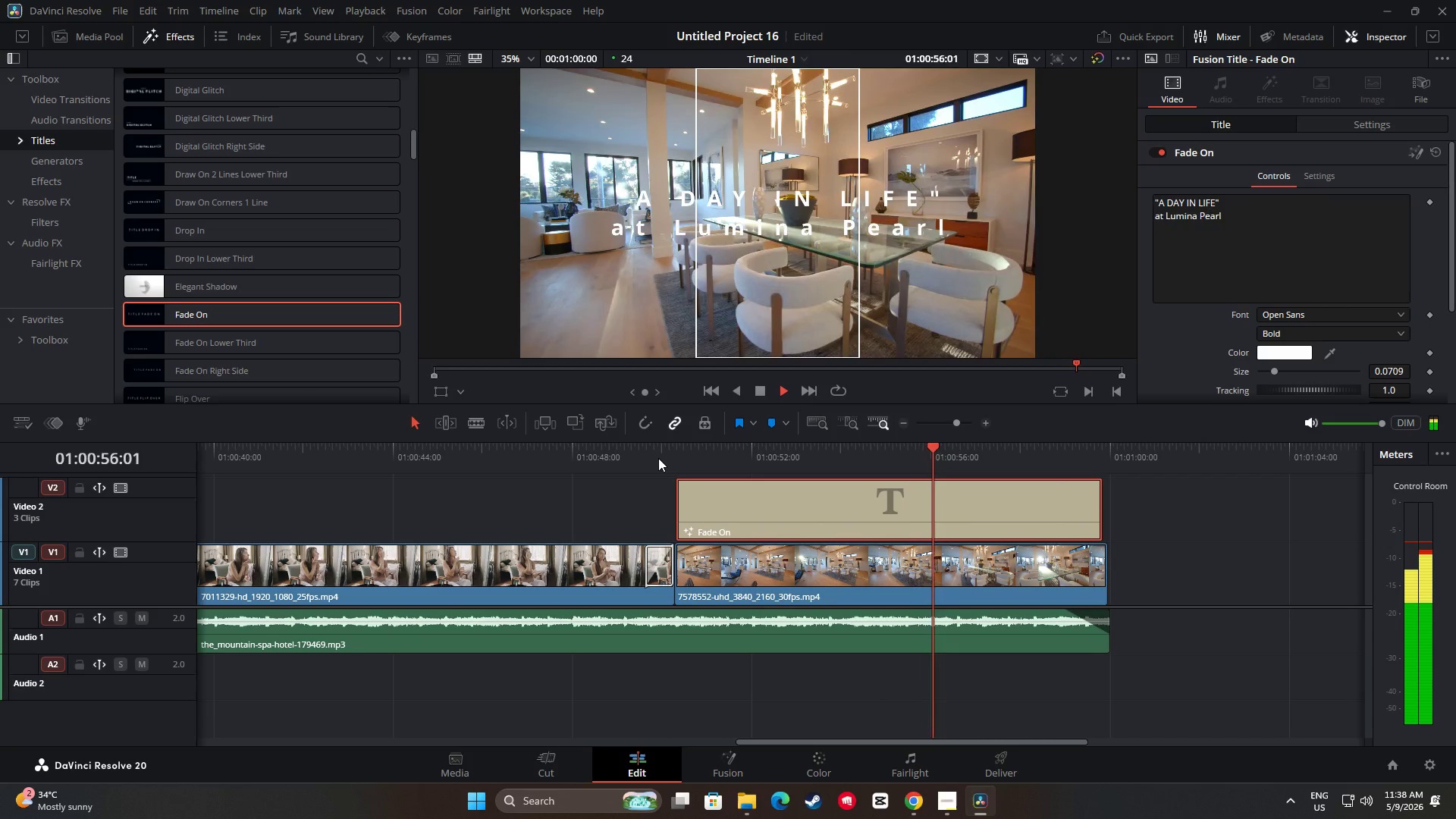 
wait(11.19)
 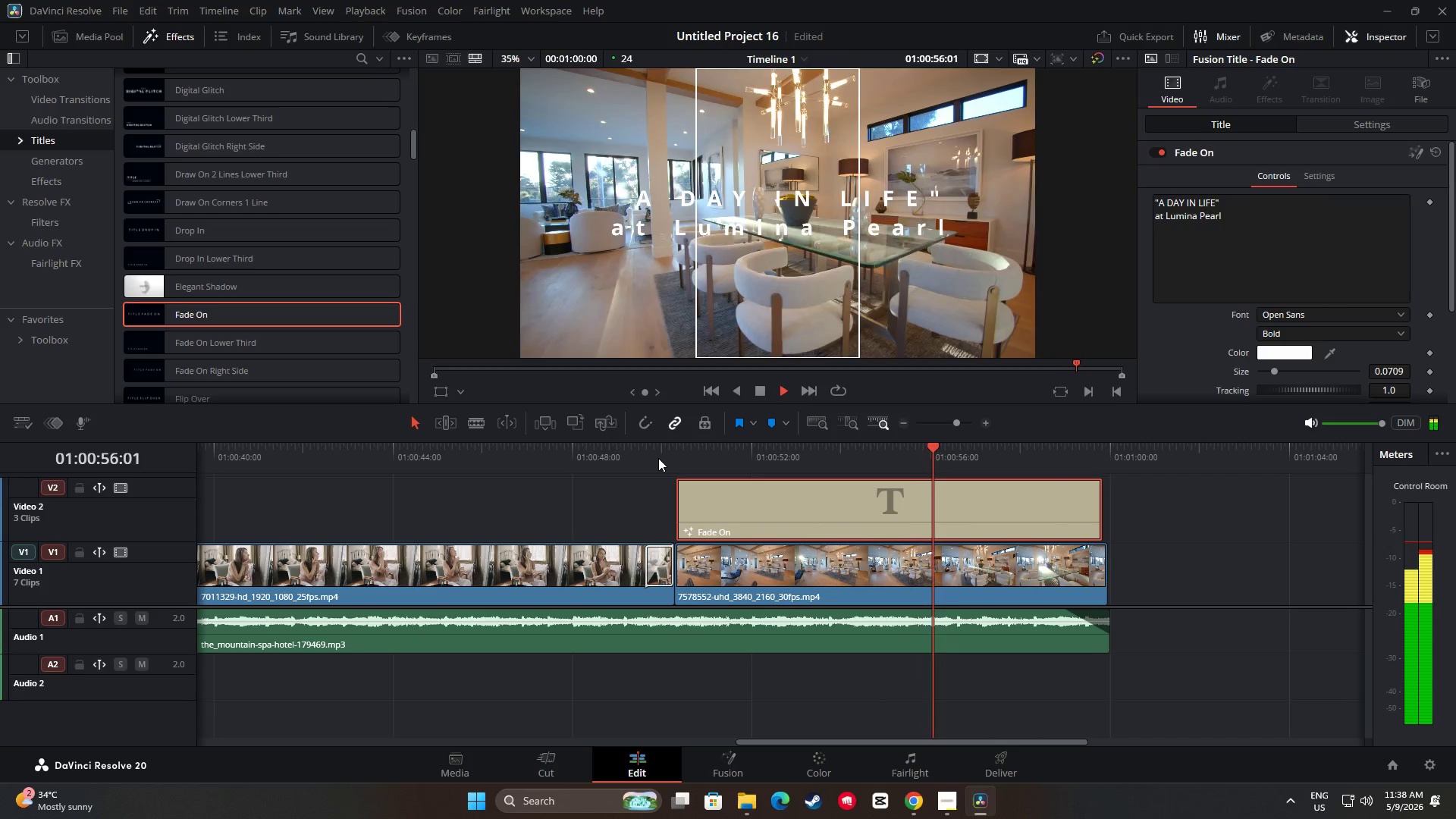 
left_click_drag(start_coordinate=[682, 450], to_coordinate=[679, 451])
 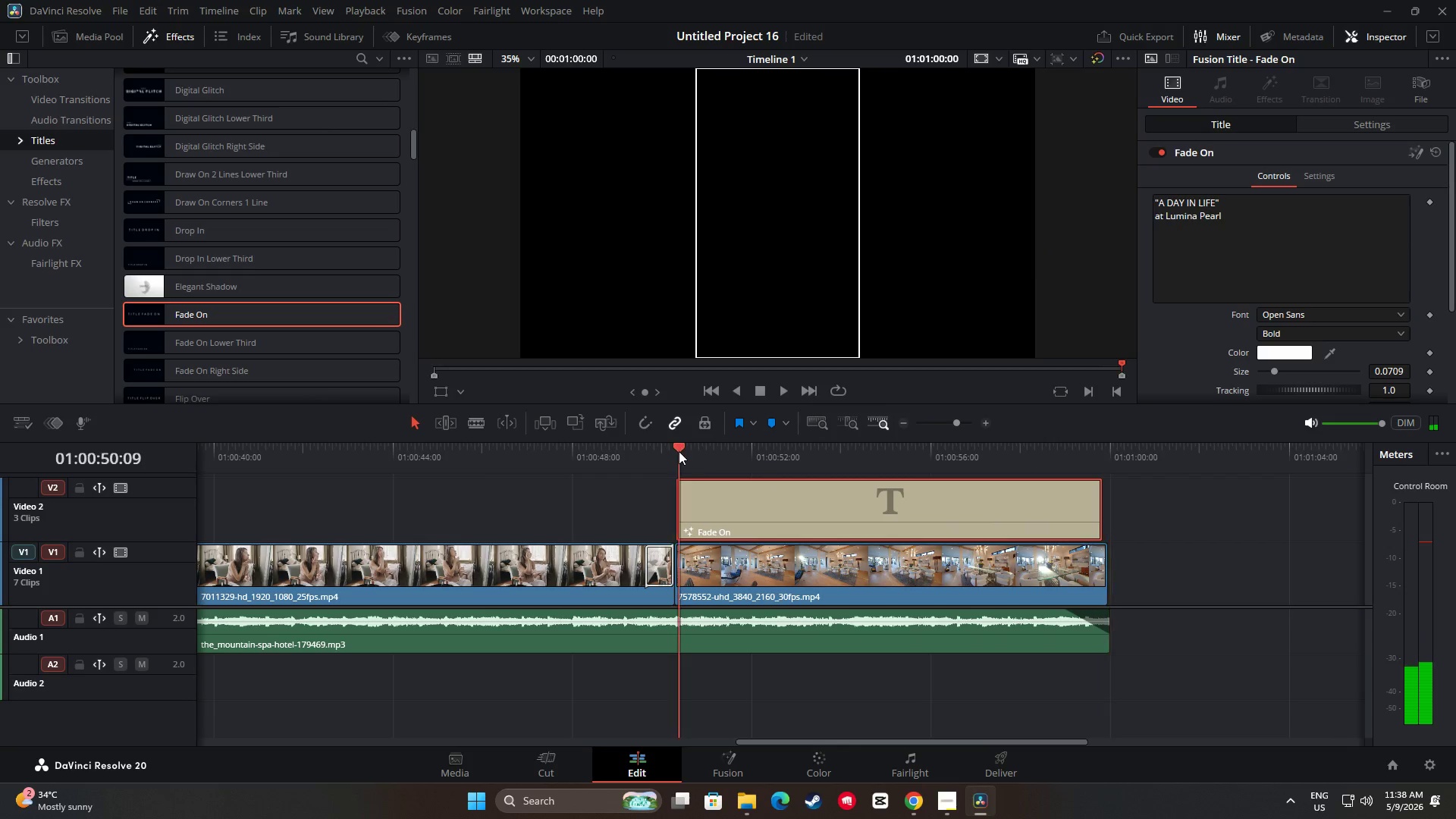 
key(Space)
 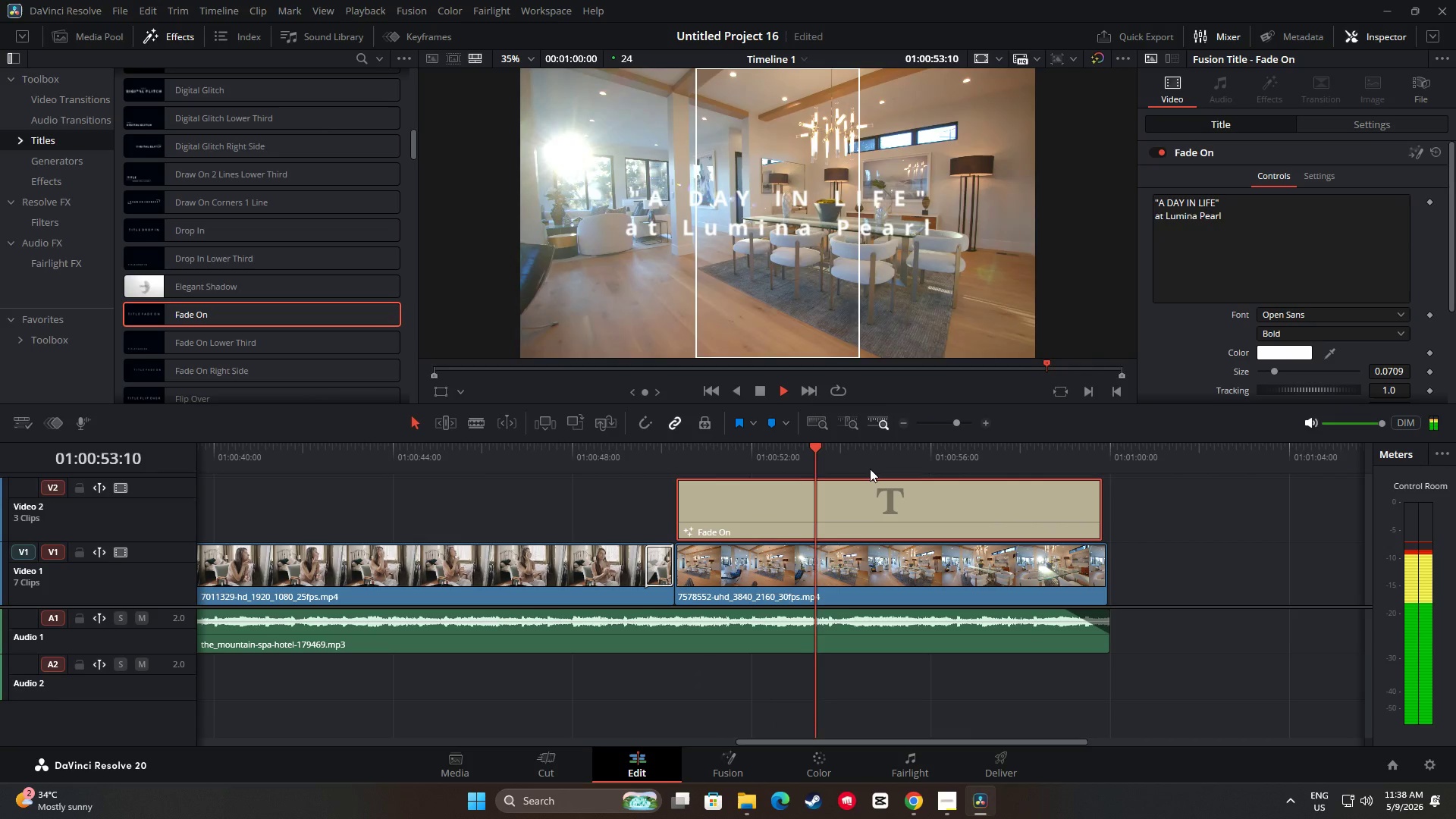 
key(Space)
 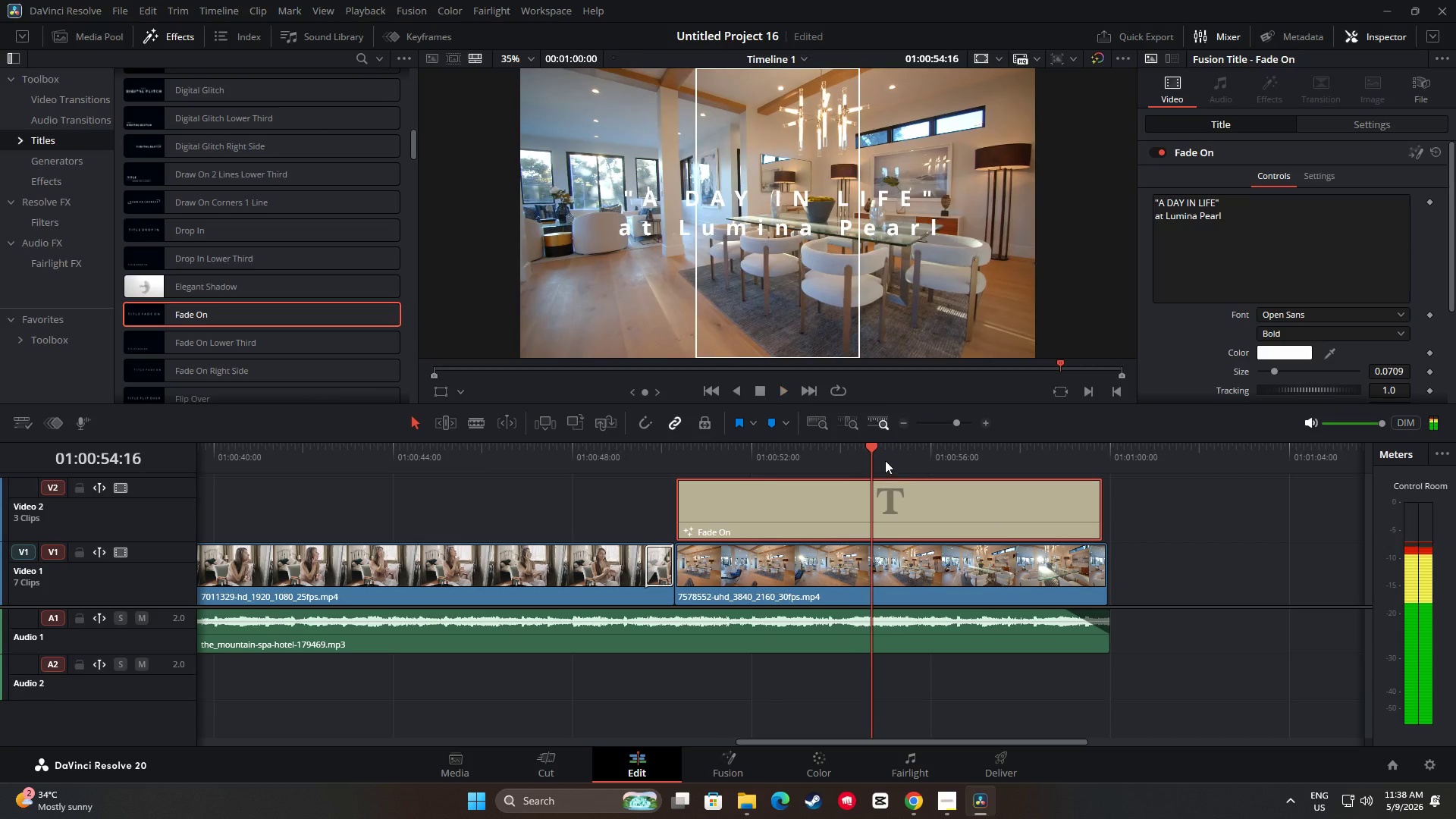 
left_click_drag(start_coordinate=[880, 451], to_coordinate=[704, 452])
 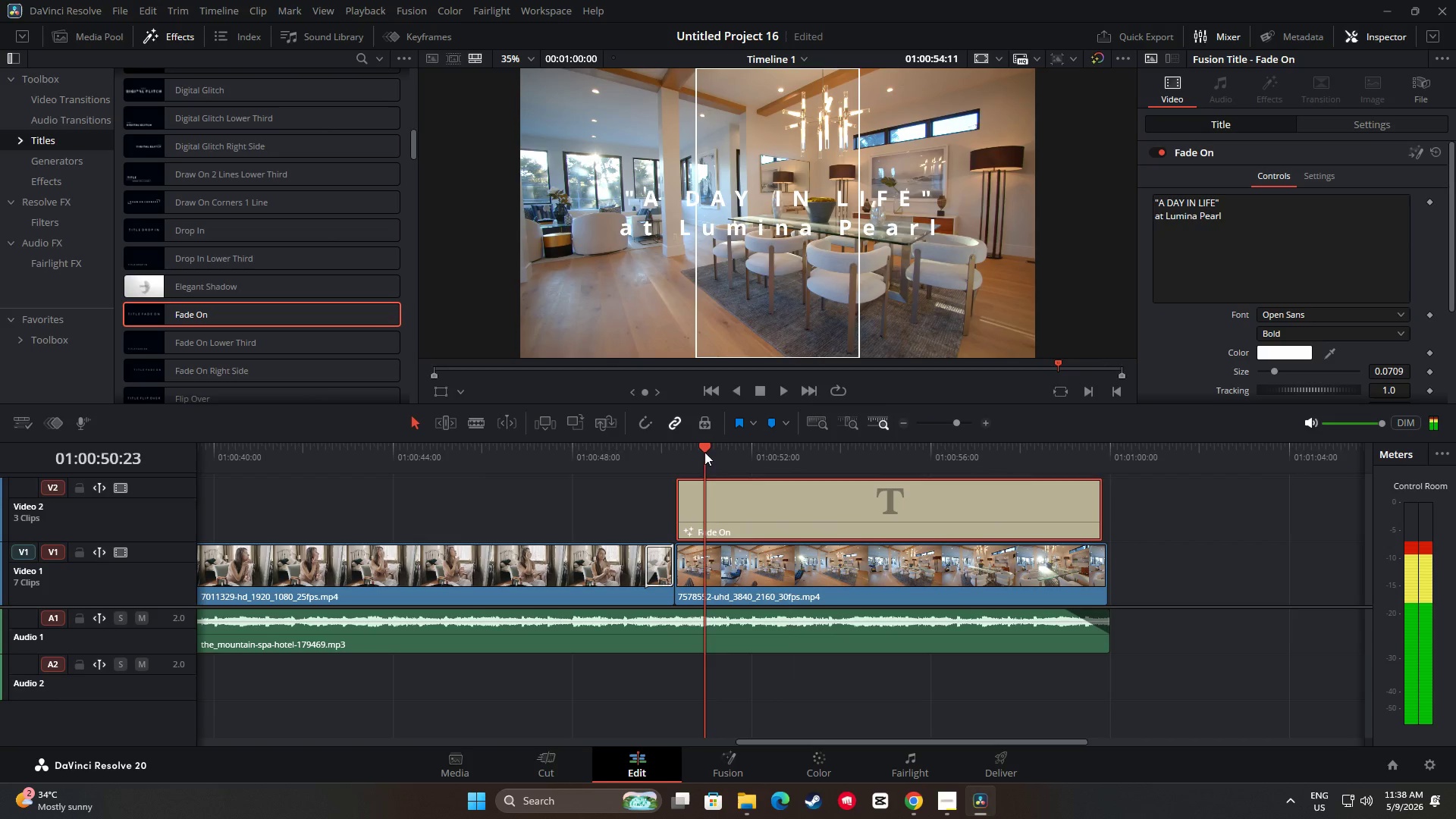 
key(Space)
 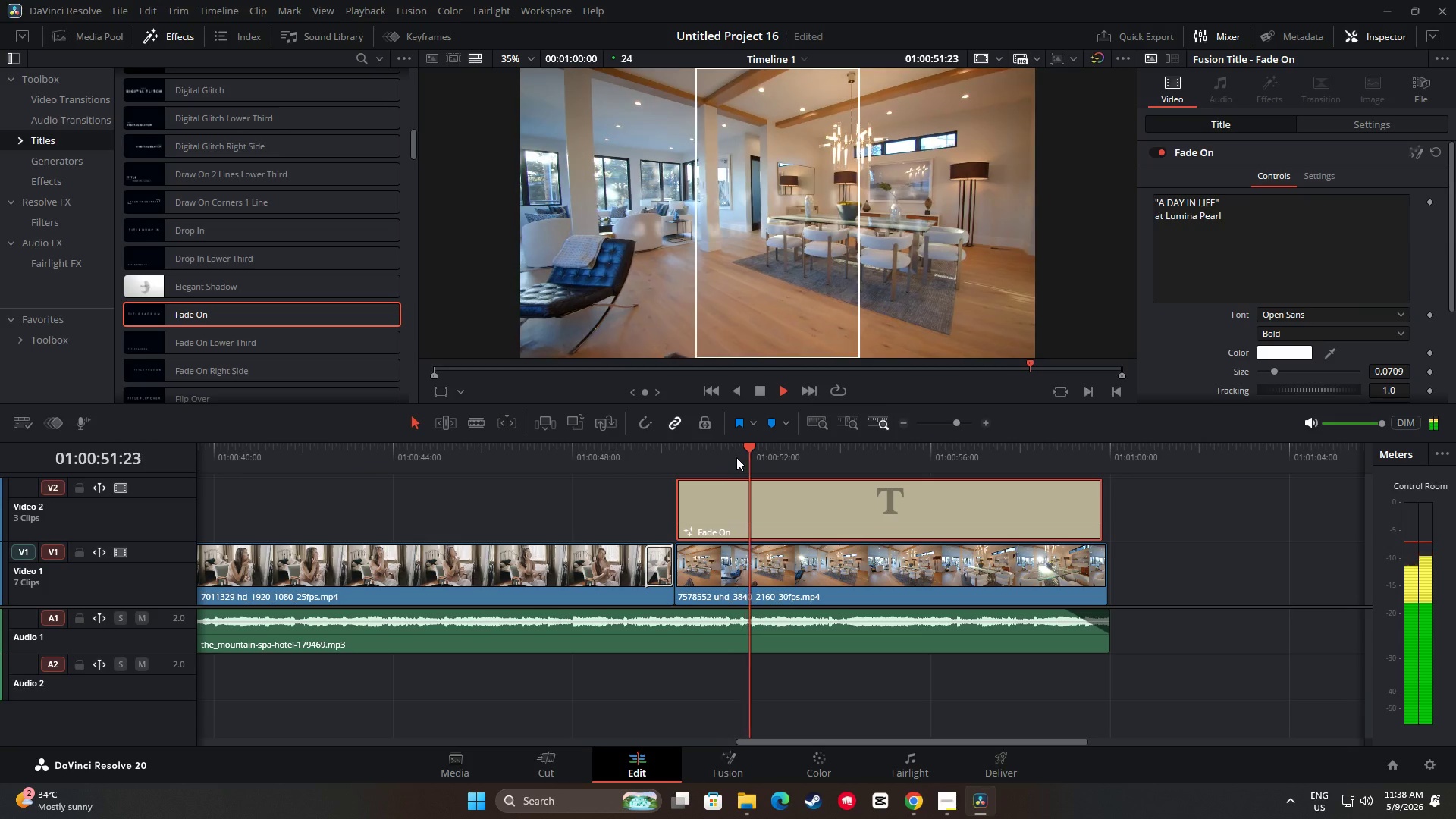 
key(Space)
 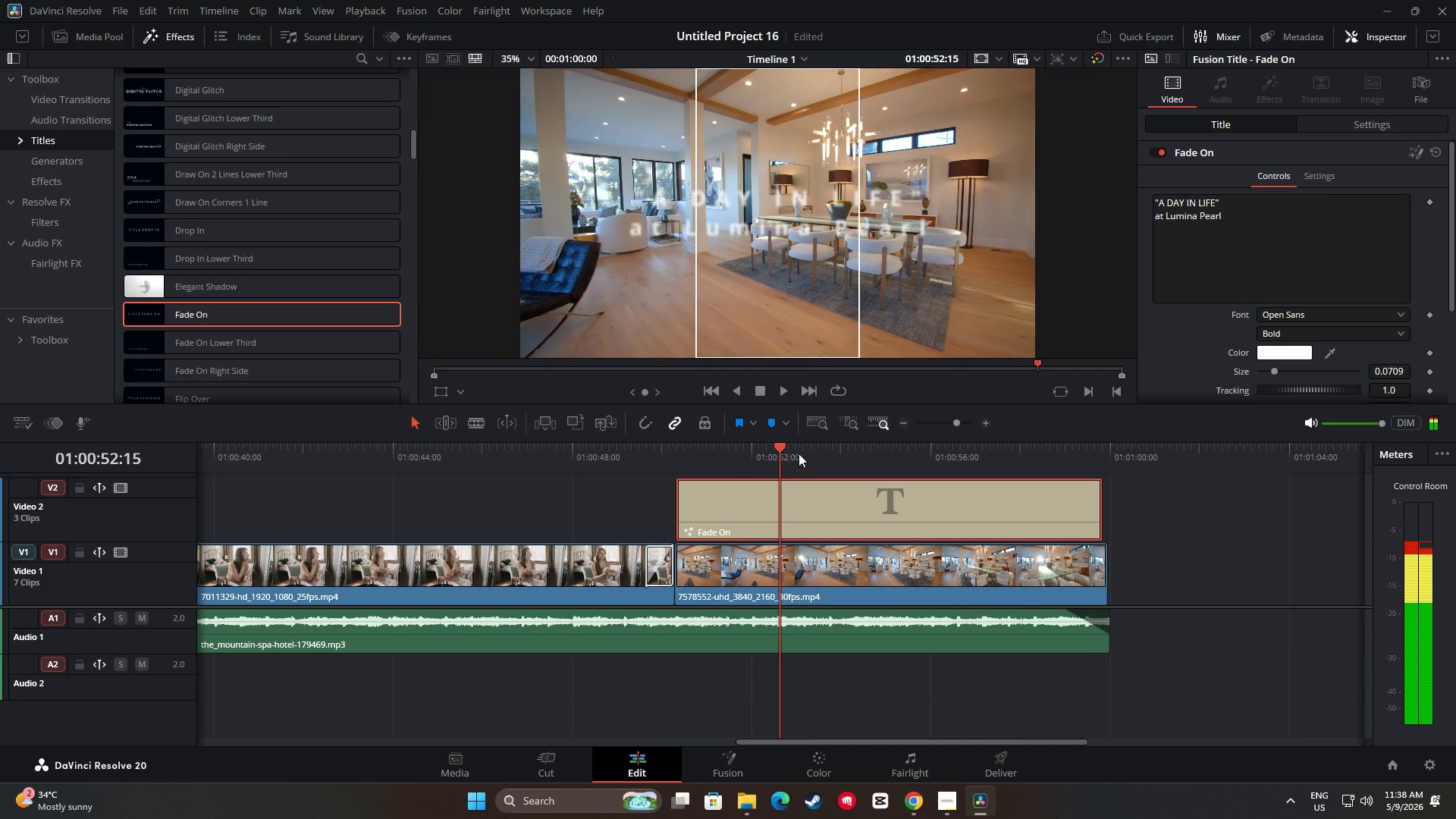 
left_click_drag(start_coordinate=[778, 449], to_coordinate=[689, 455])
 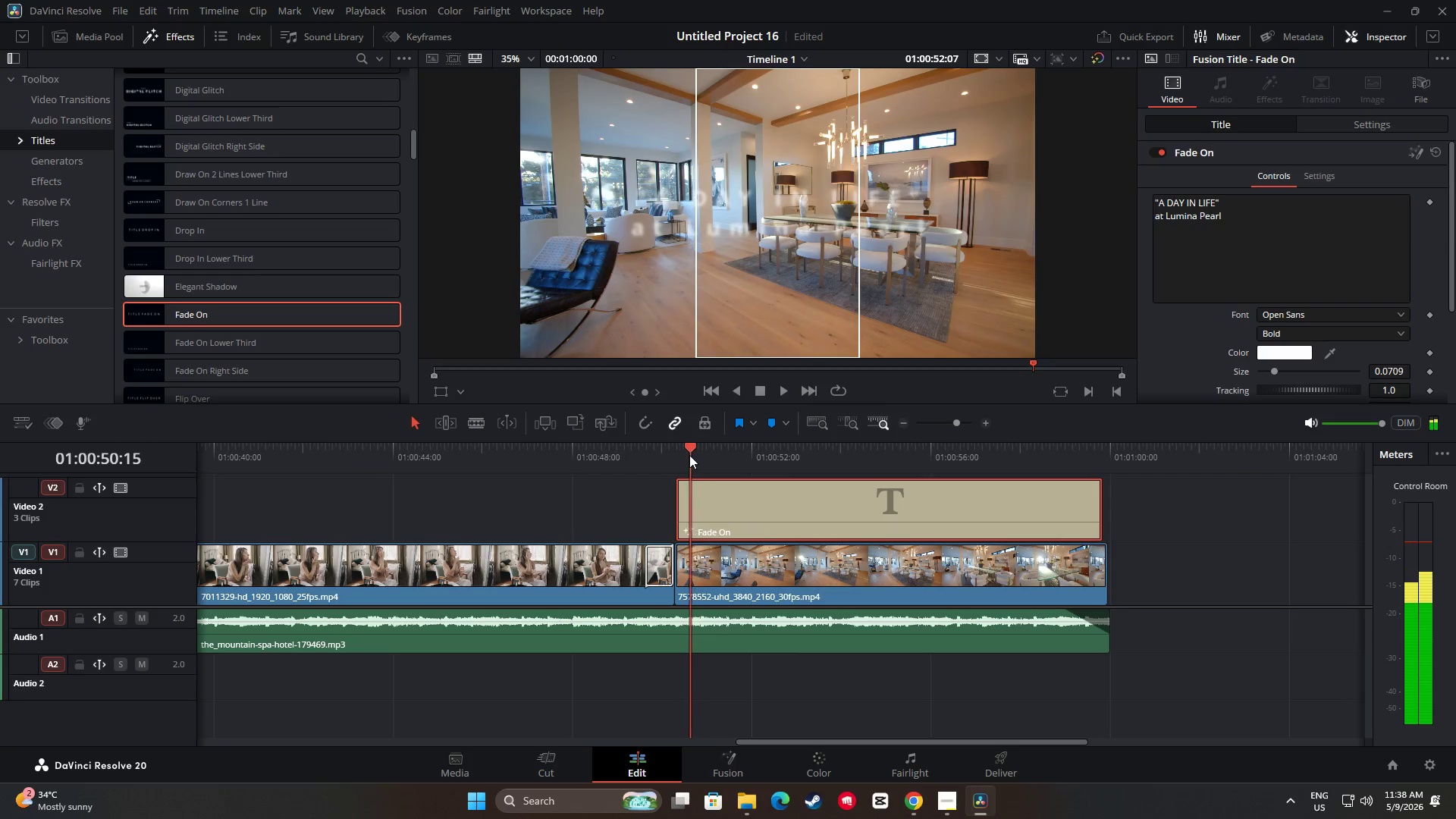 
key(Space)
 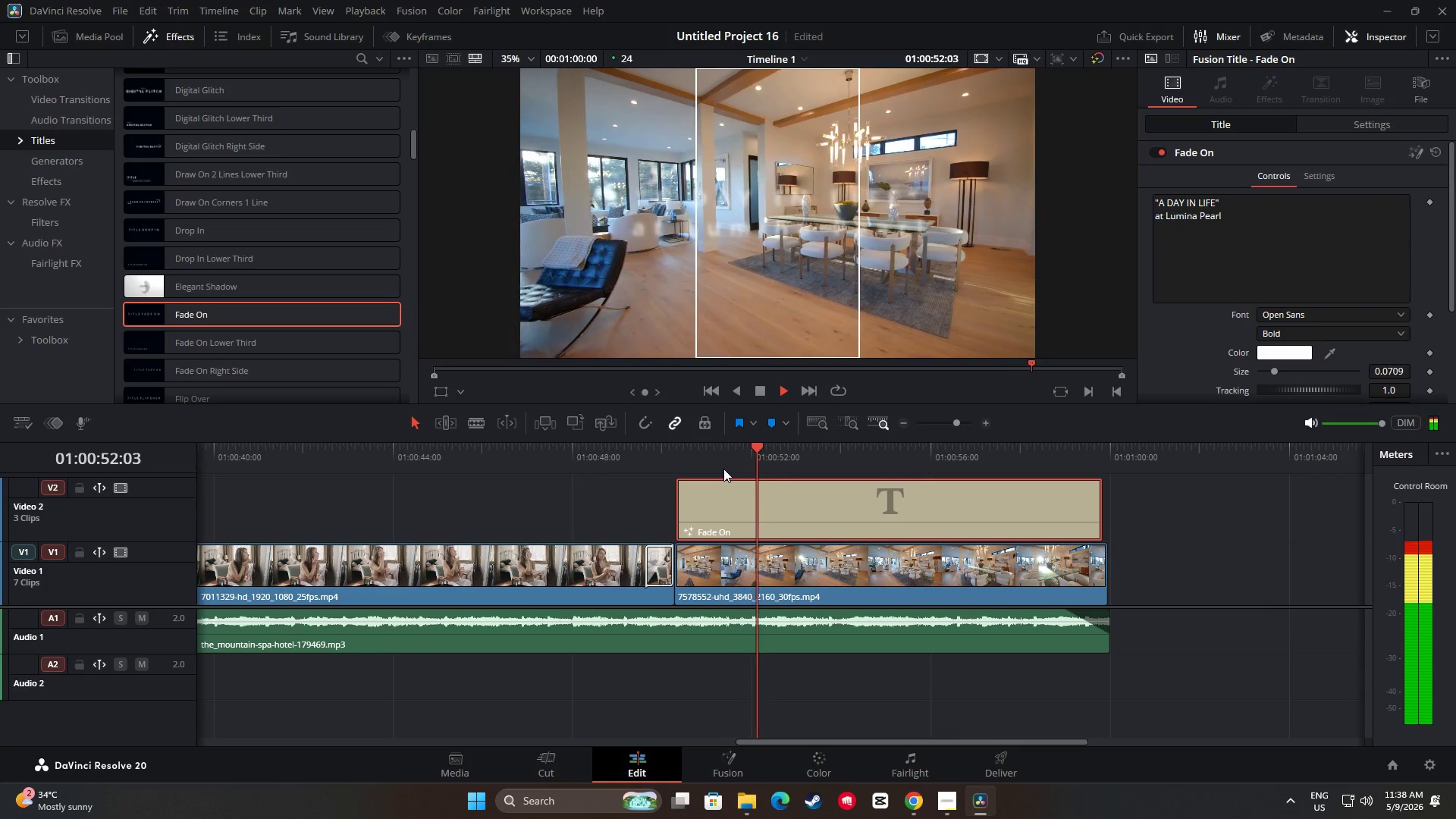 
key(Space)
 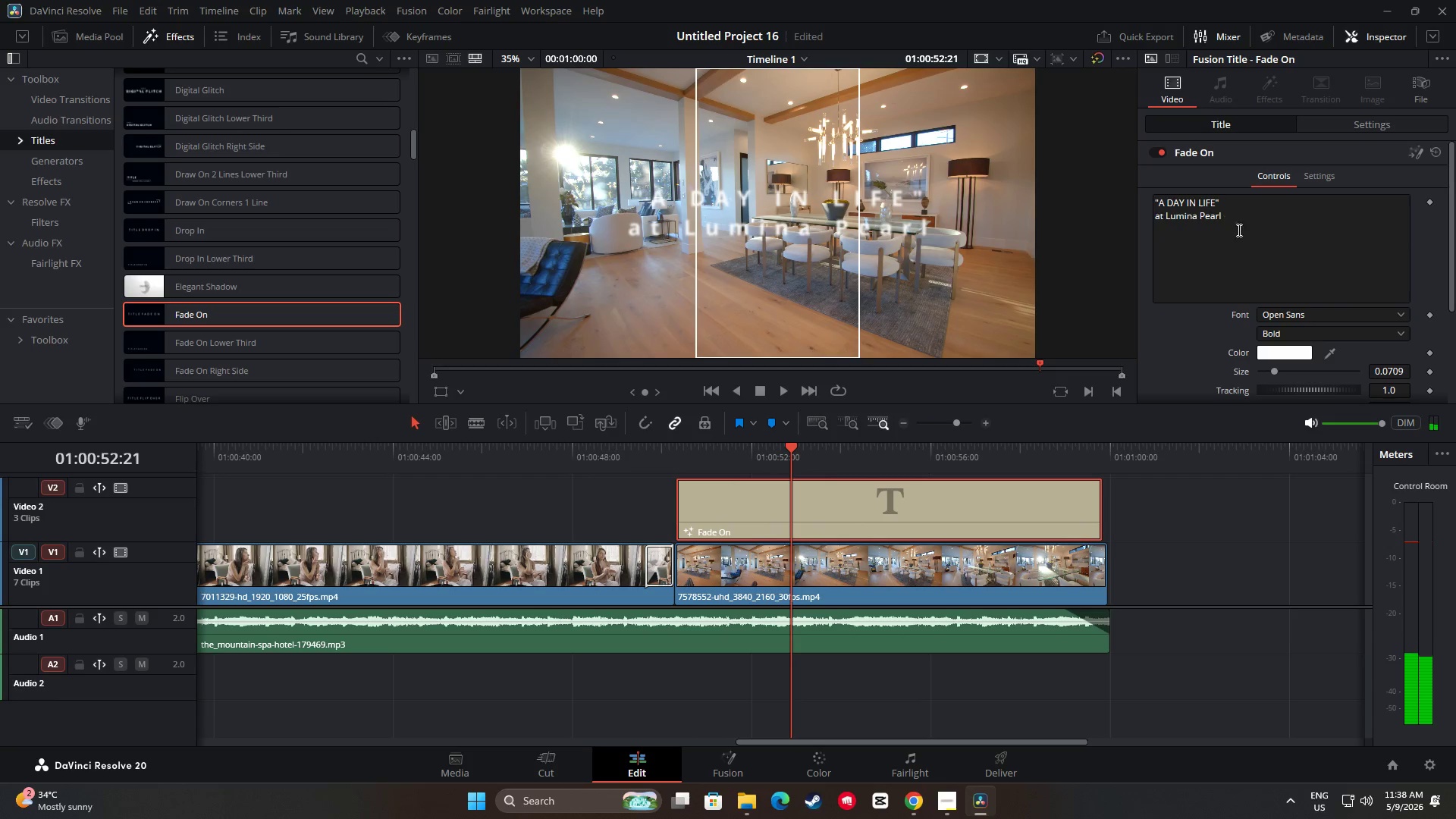 
left_click([1296, 331])
 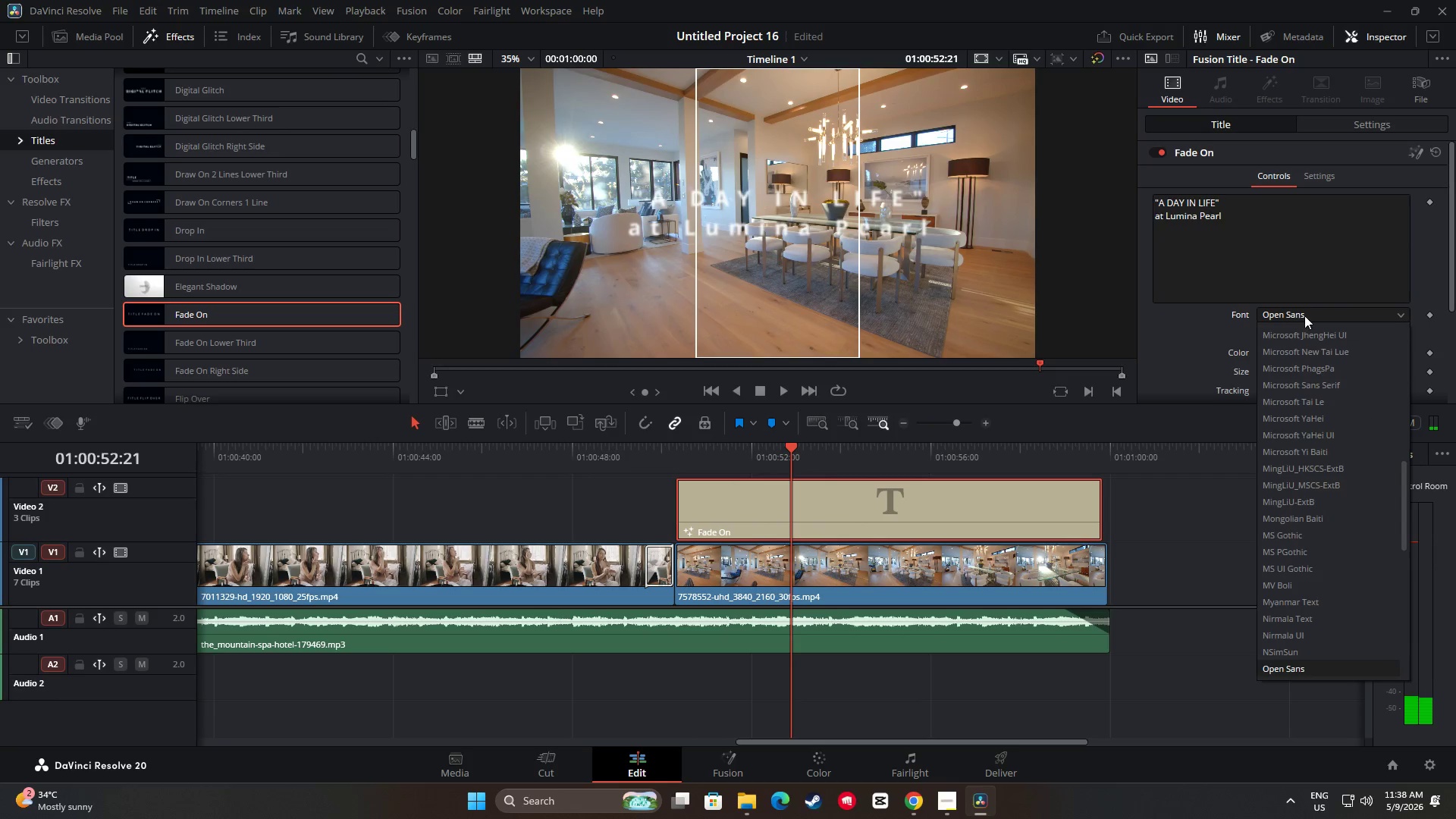 
scroll: coordinate [1326, 403], scroll_direction: down, amount: 4.0
 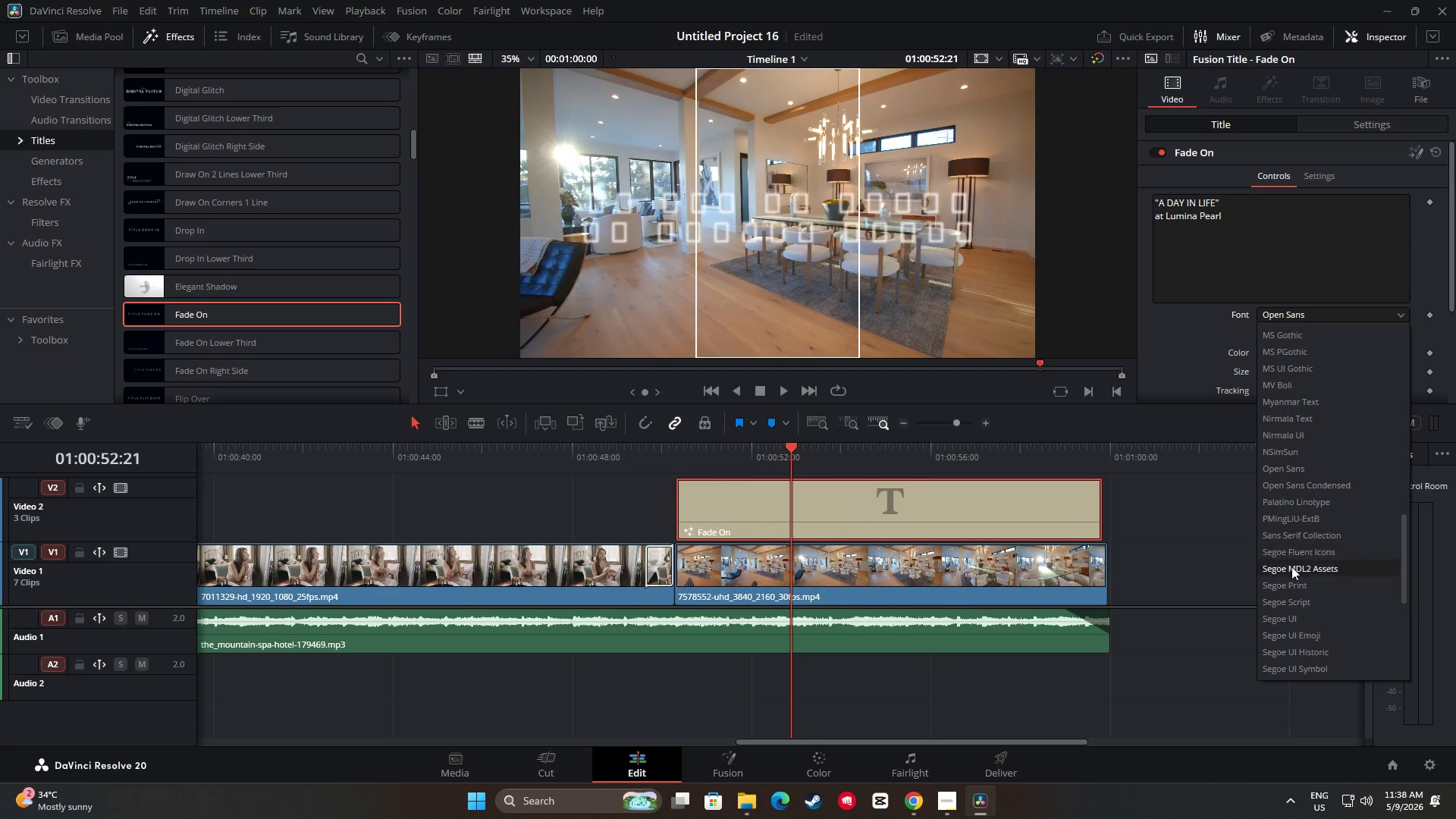 
left_click([1292, 541])
 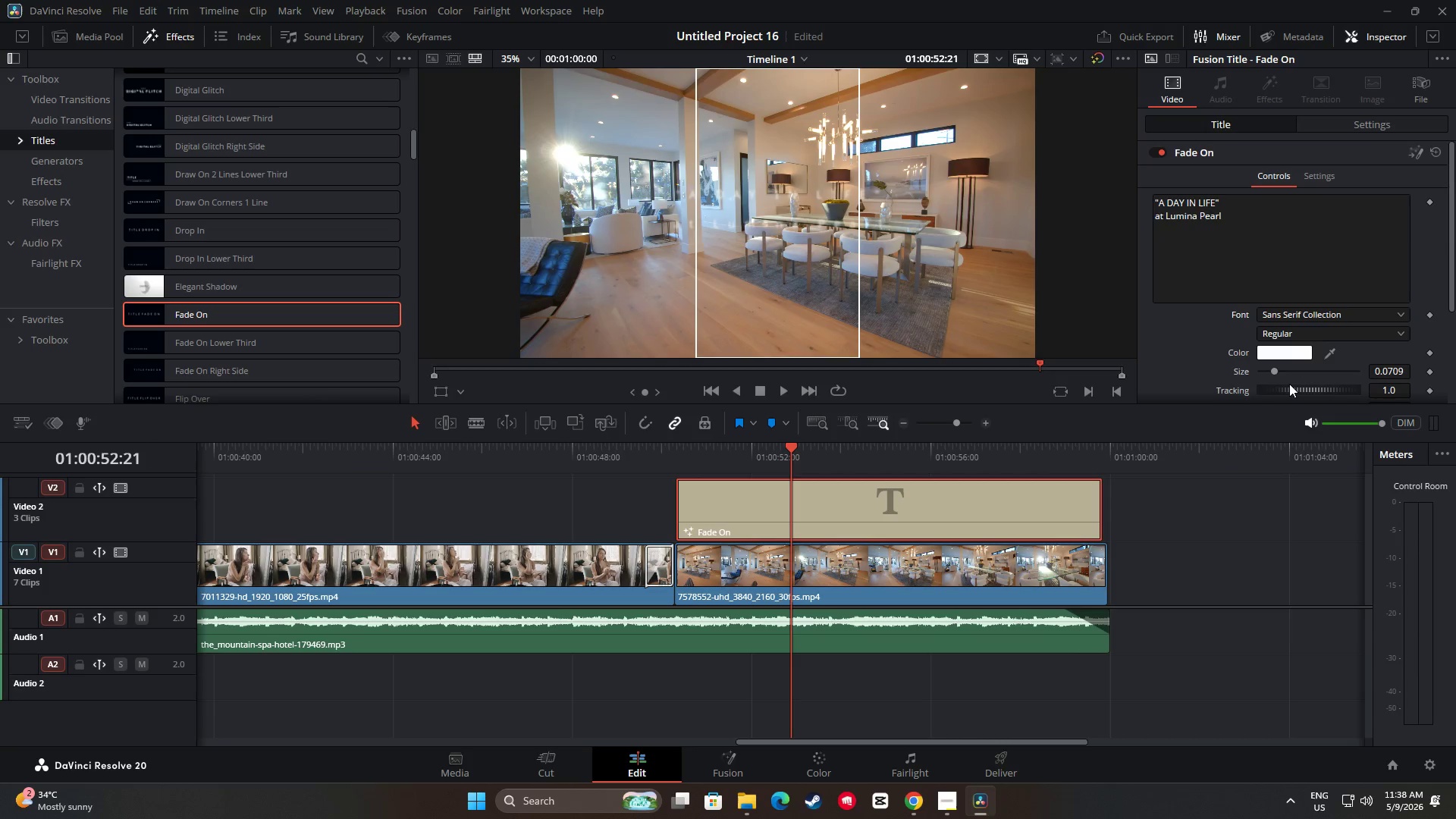 
left_click_drag(start_coordinate=[787, 453], to_coordinate=[670, 457])
 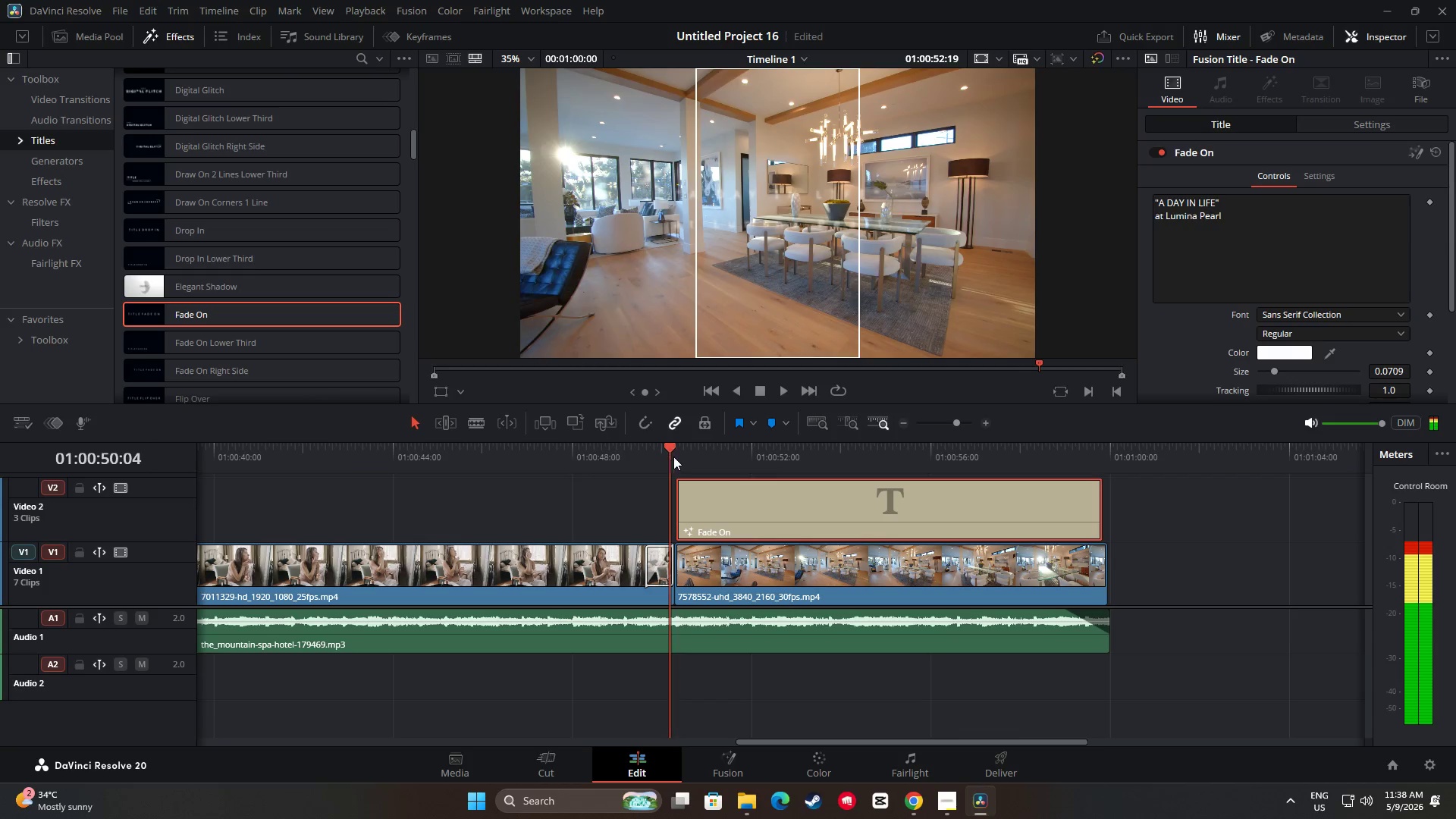 
key(Space)
 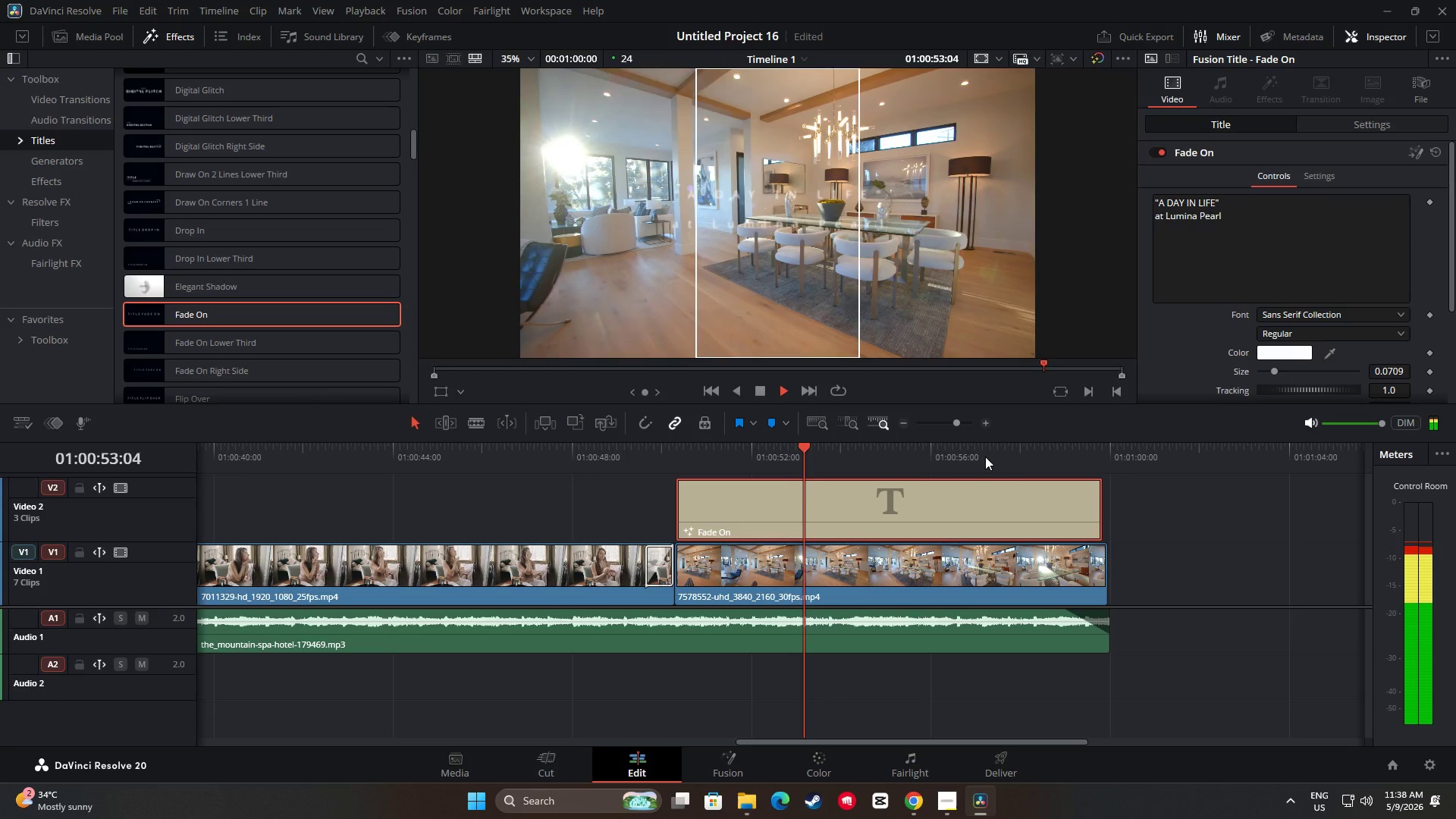 
key(Space)
 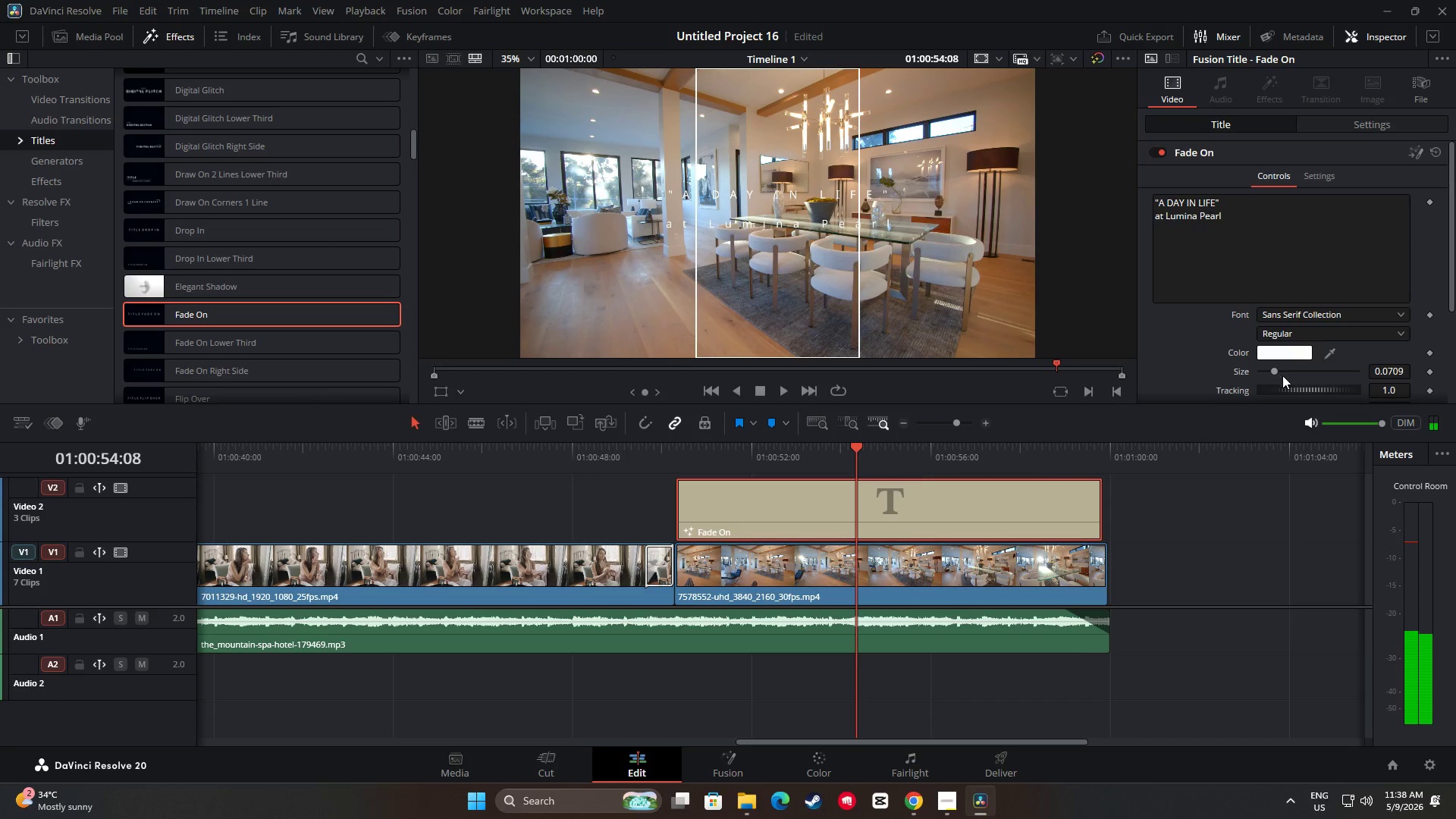 
left_click_drag(start_coordinate=[1304, 388], to_coordinate=[1300, 389])
 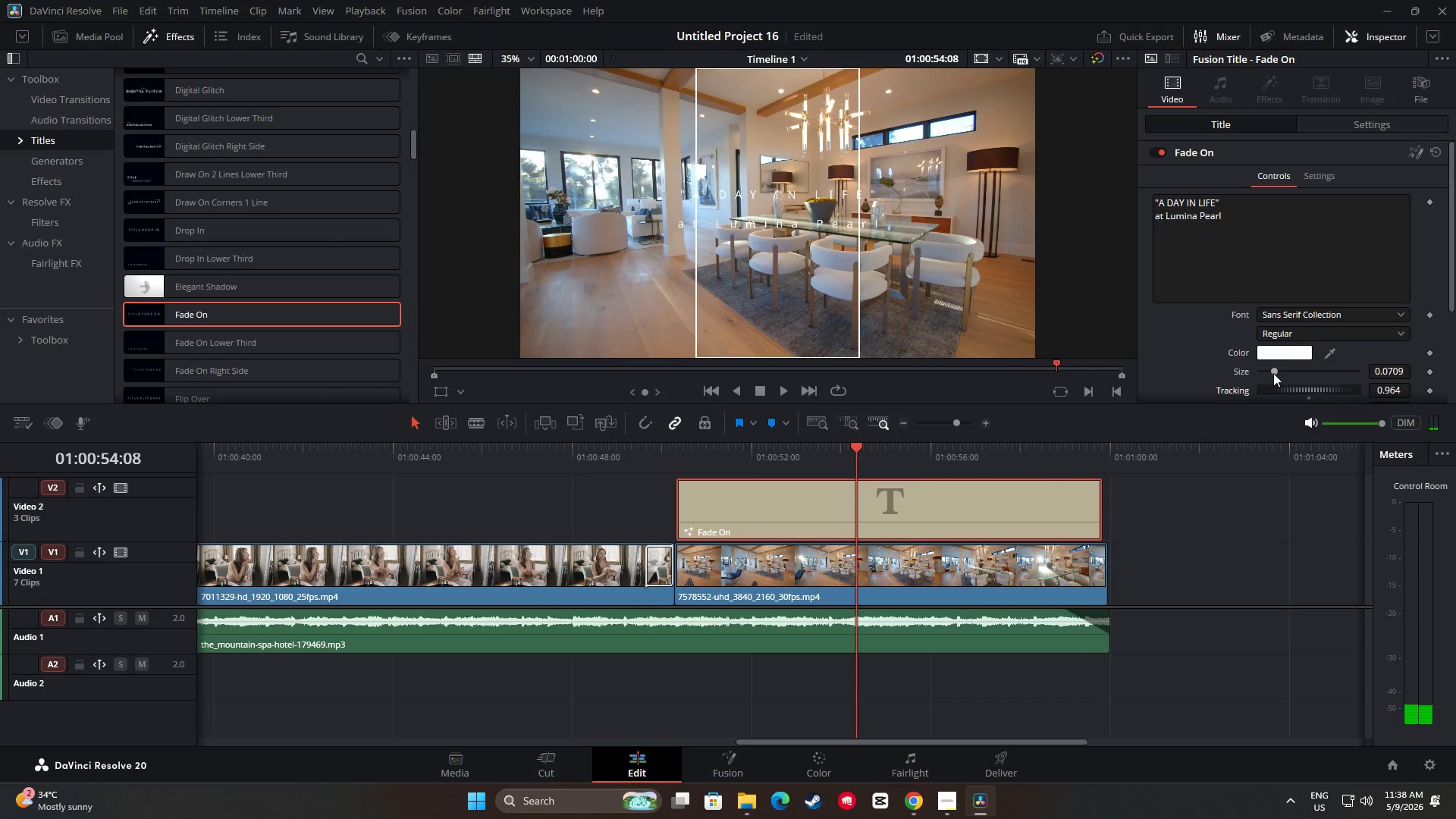 
left_click_drag(start_coordinate=[1273, 370], to_coordinate=[1278, 370])
 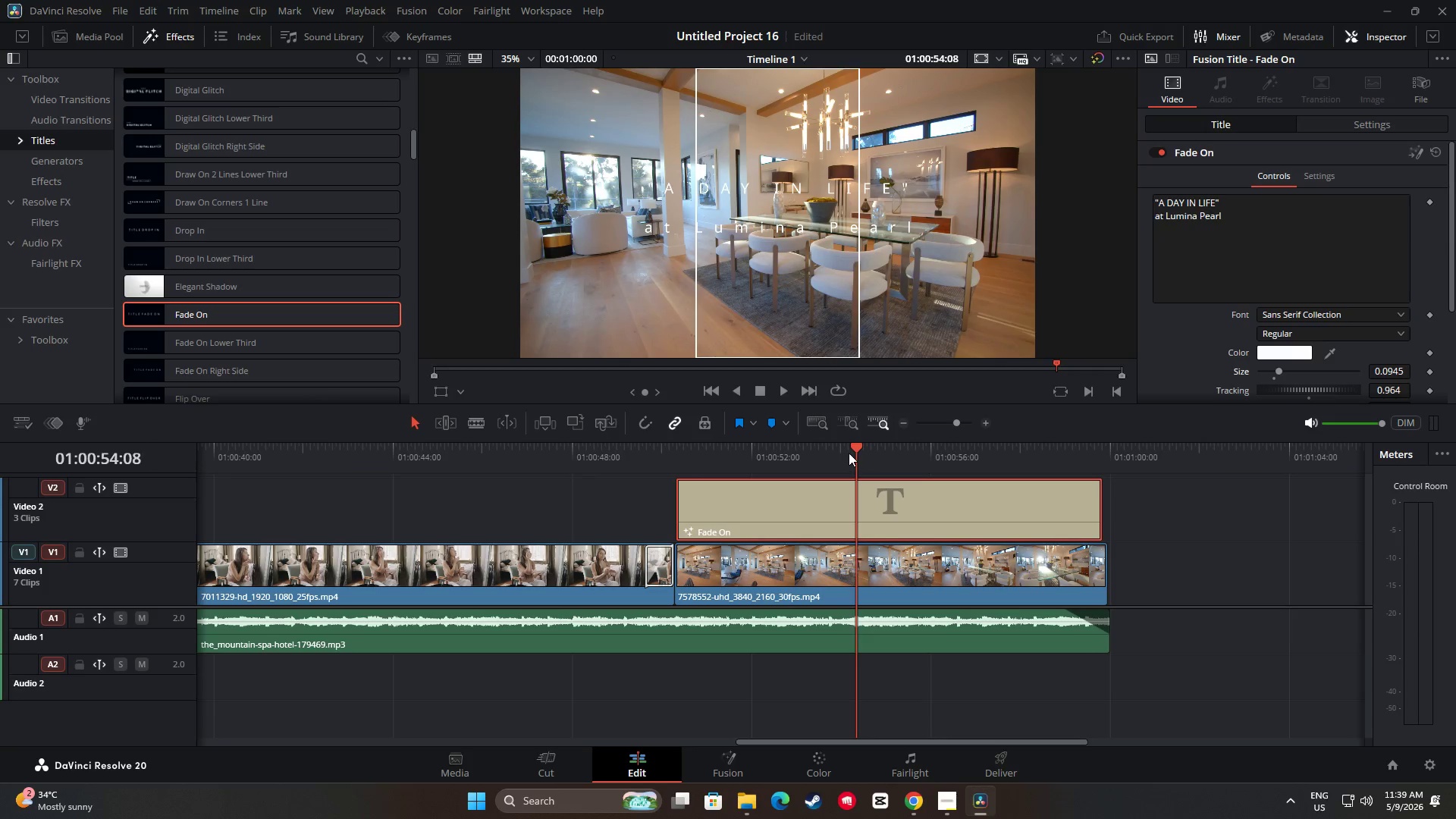 
left_click_drag(start_coordinate=[849, 453], to_coordinate=[639, 453])
 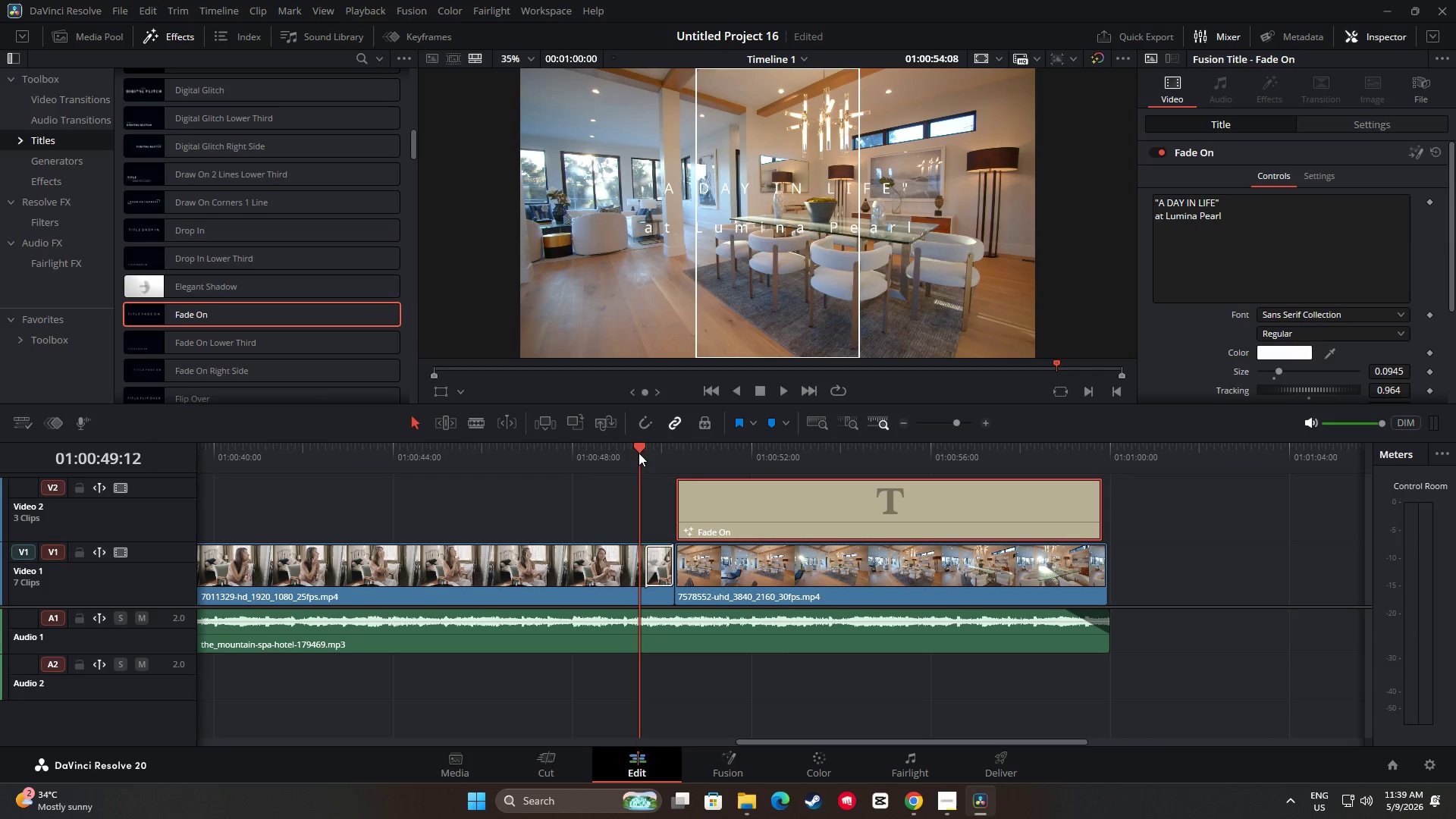 
key(Space)
 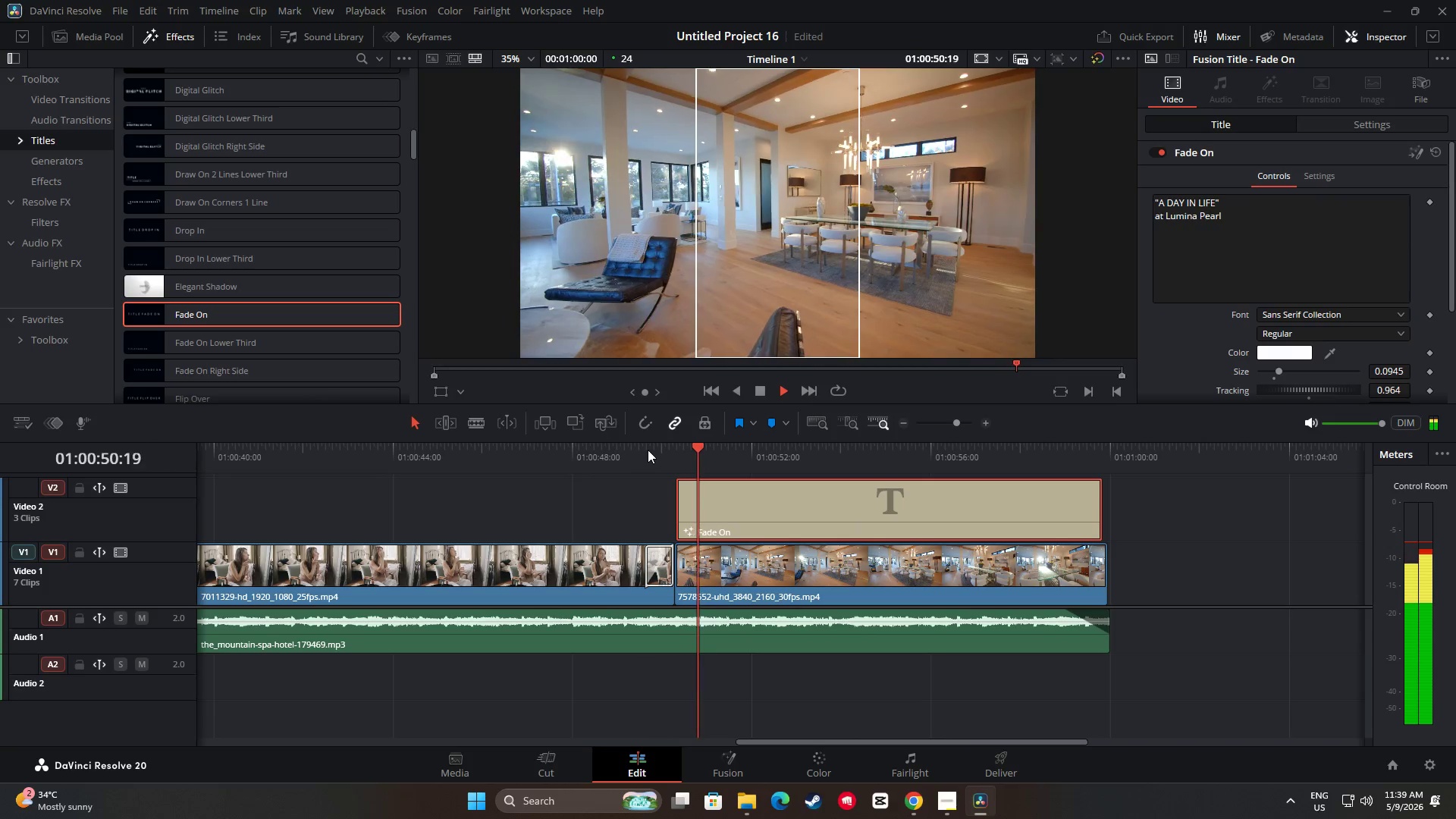 
key(Space)
 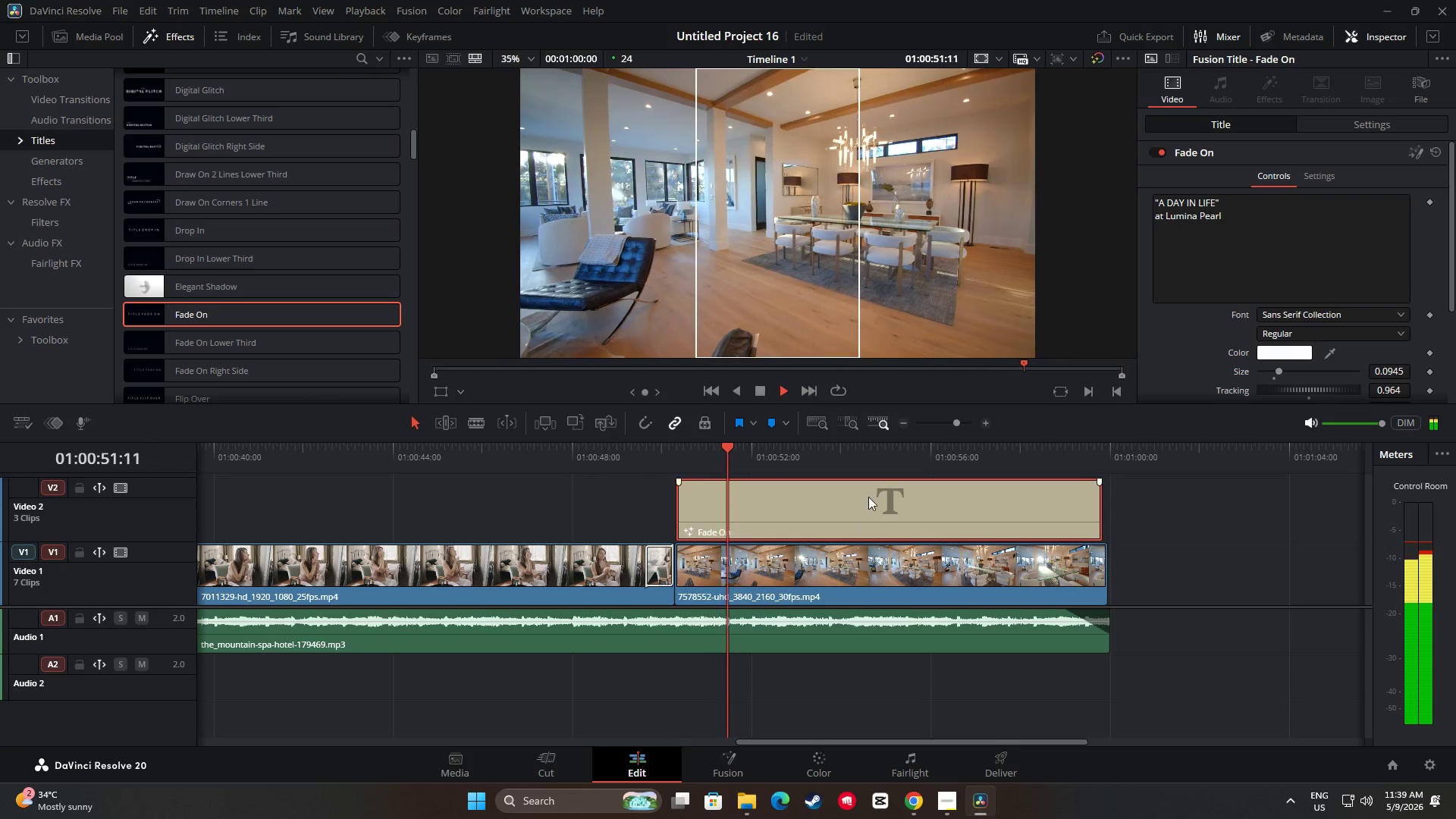 
left_click_drag(start_coordinate=[877, 497], to_coordinate=[850, 499])
 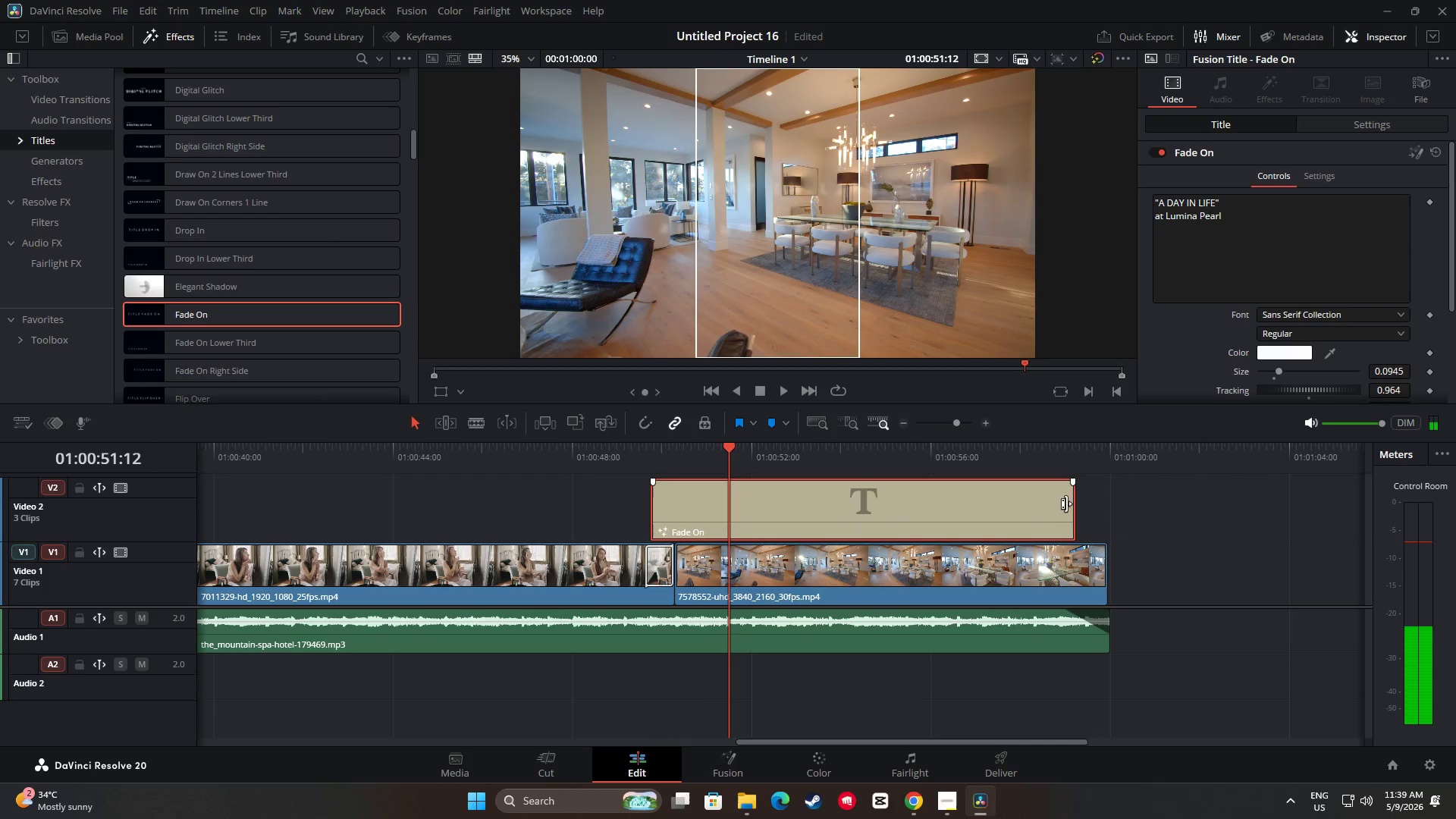 
left_click_drag(start_coordinate=[1067, 503], to_coordinate=[1102, 504])
 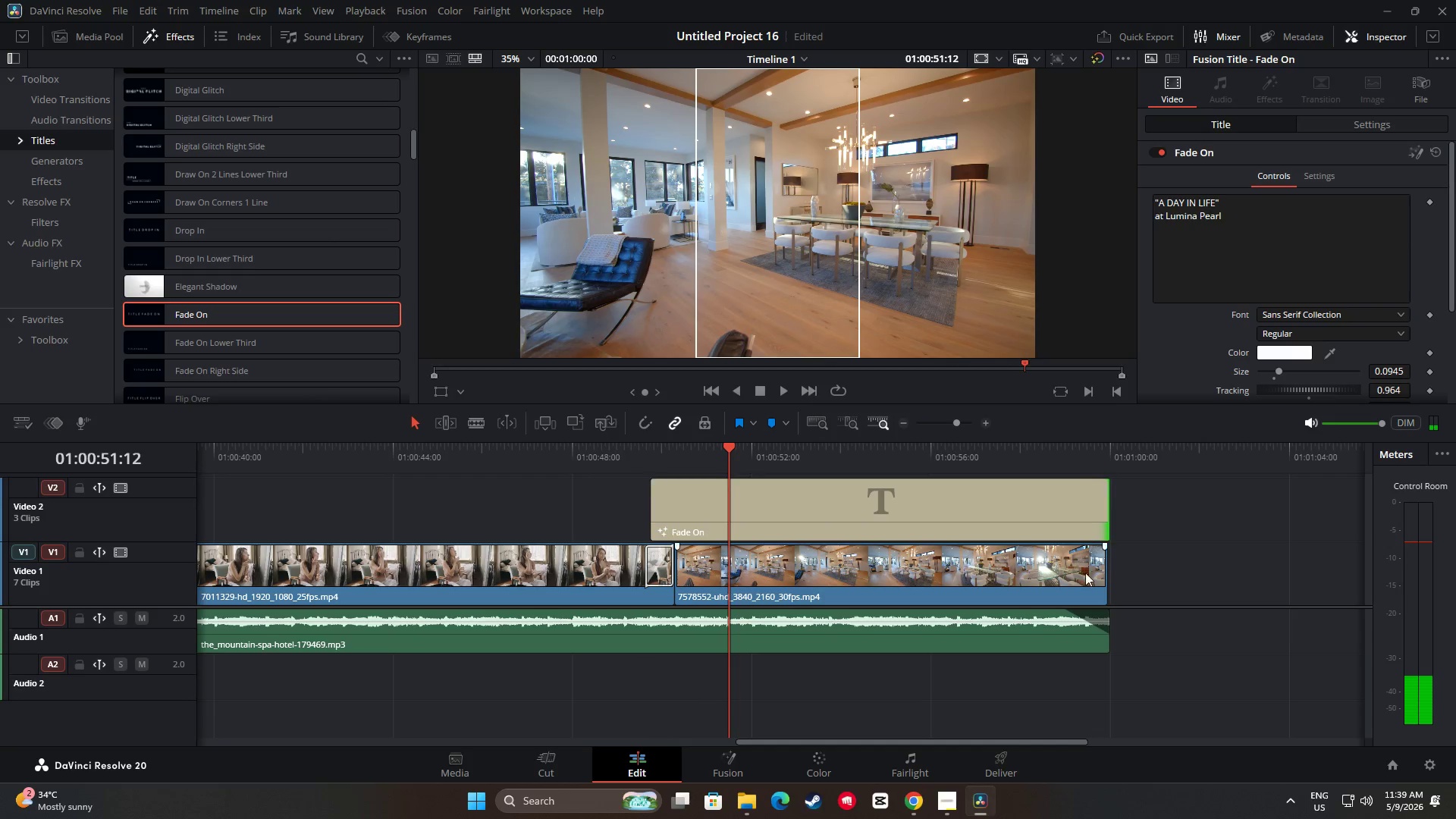 
left_click([1084, 580])
 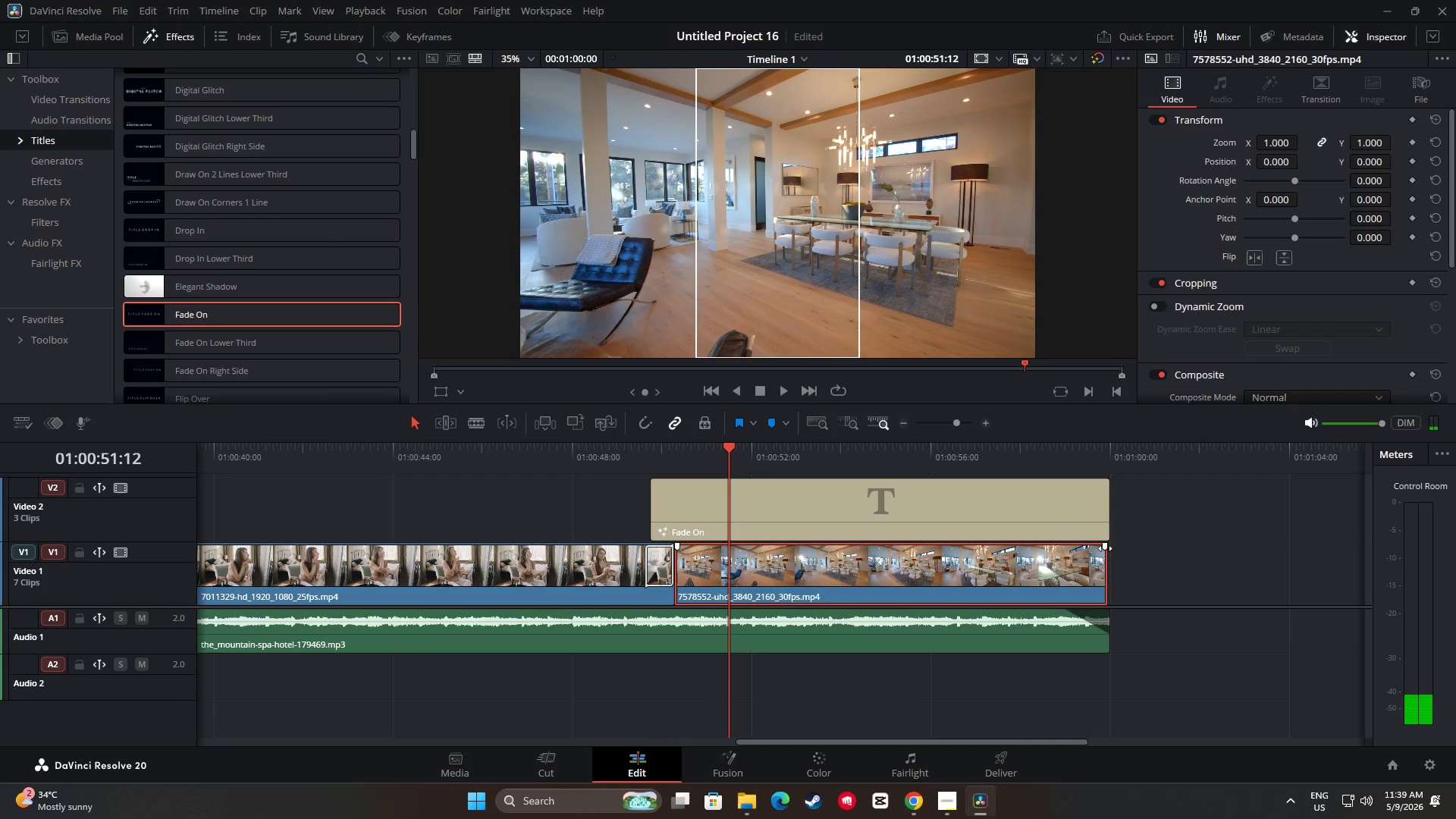 
left_click_drag(start_coordinate=[1105, 548], to_coordinate=[1061, 547])
 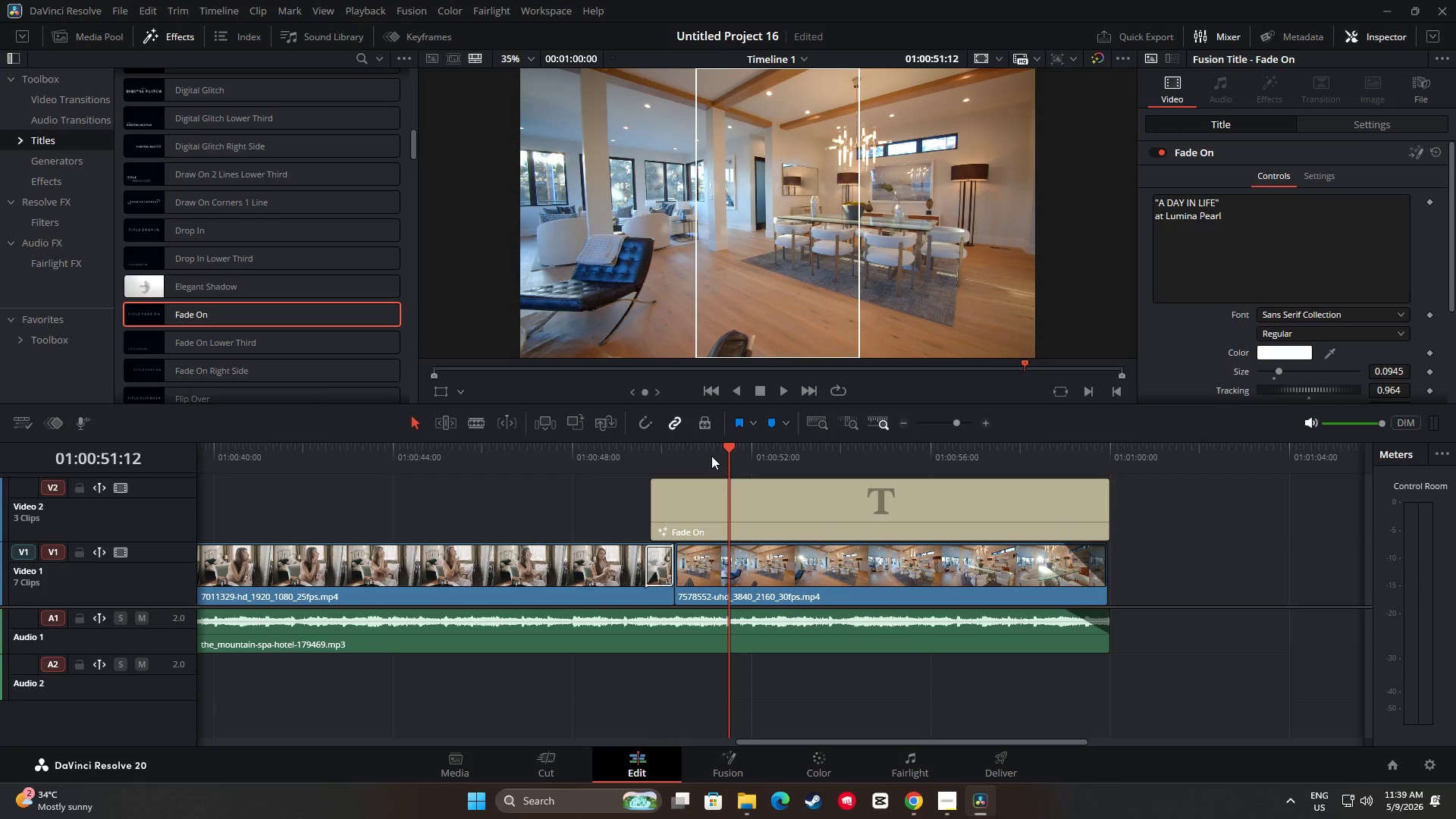 
left_click_drag(start_coordinate=[724, 451], to_coordinate=[629, 449])
 